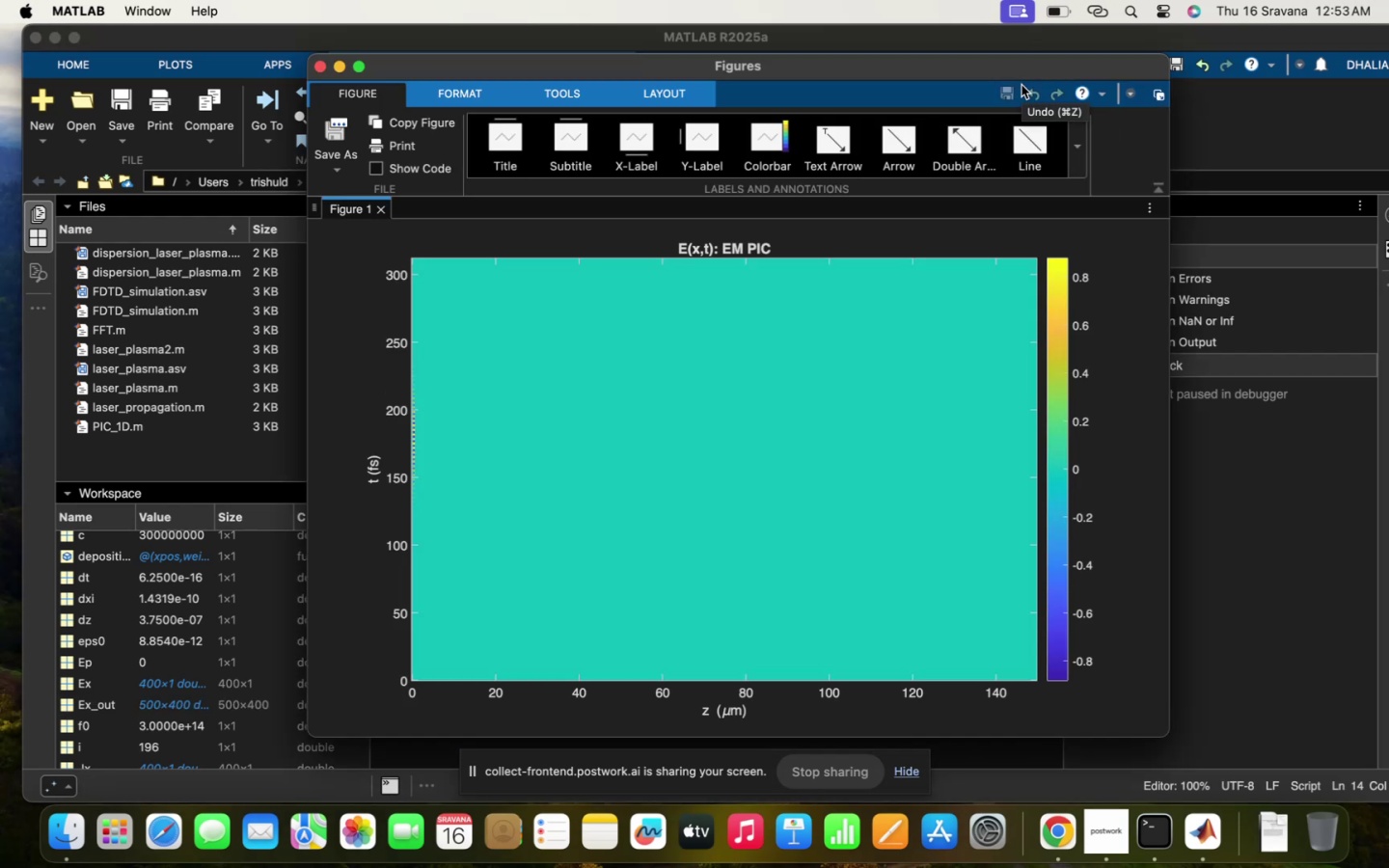 
wait(10.4)
 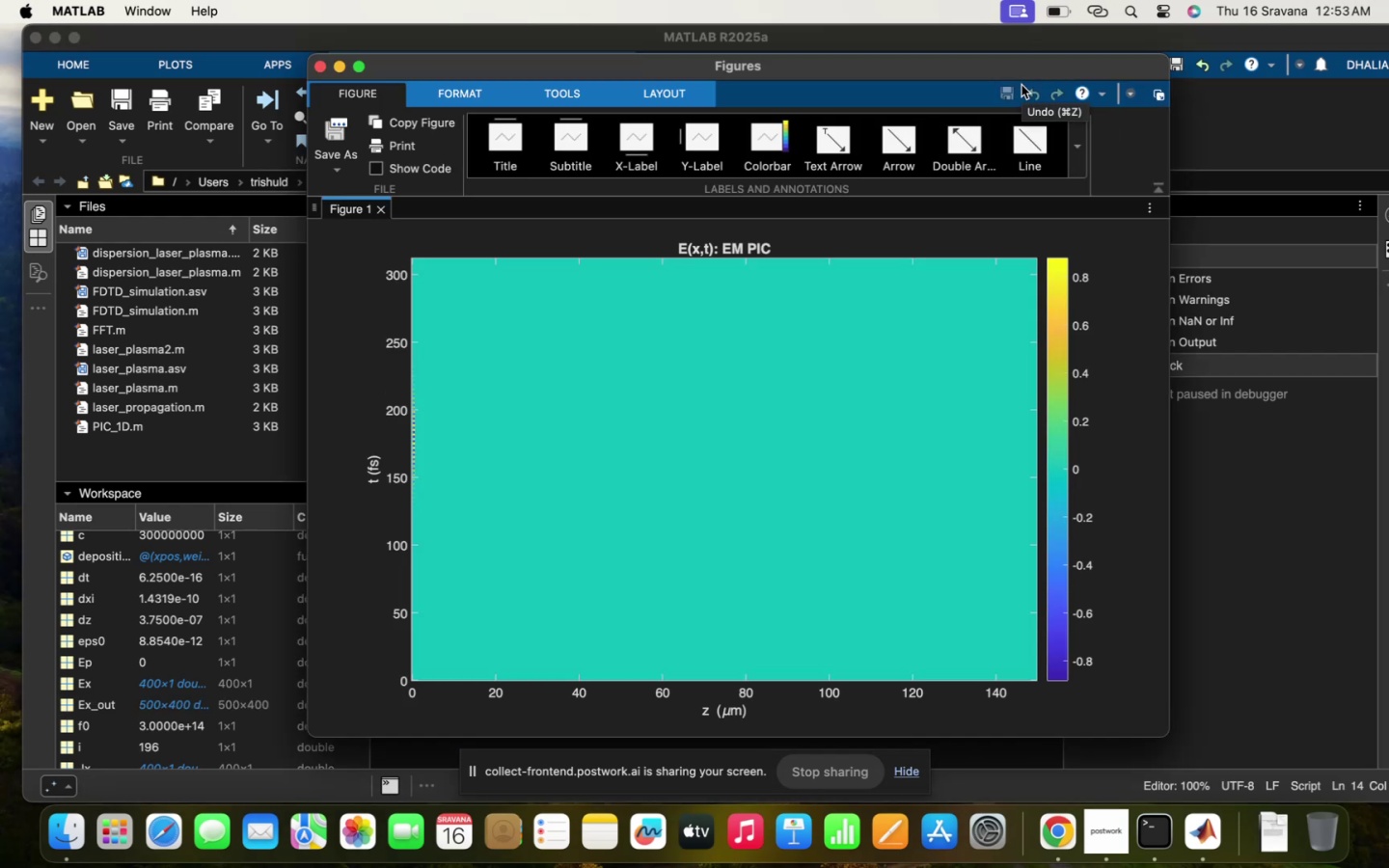 
left_click([427, 758])
 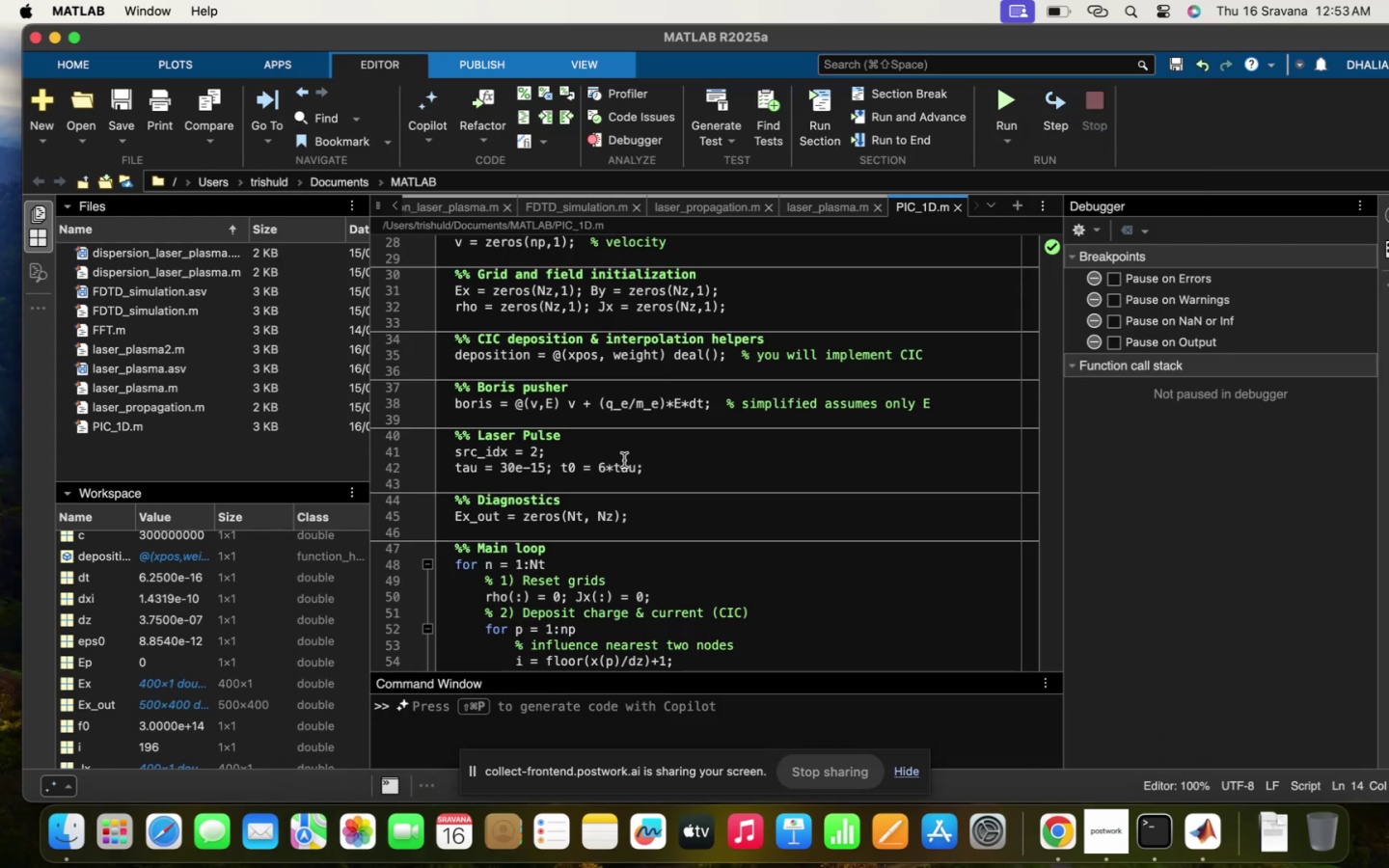 
scroll: coordinate [624, 460], scroll_direction: up, amount: 37.0
 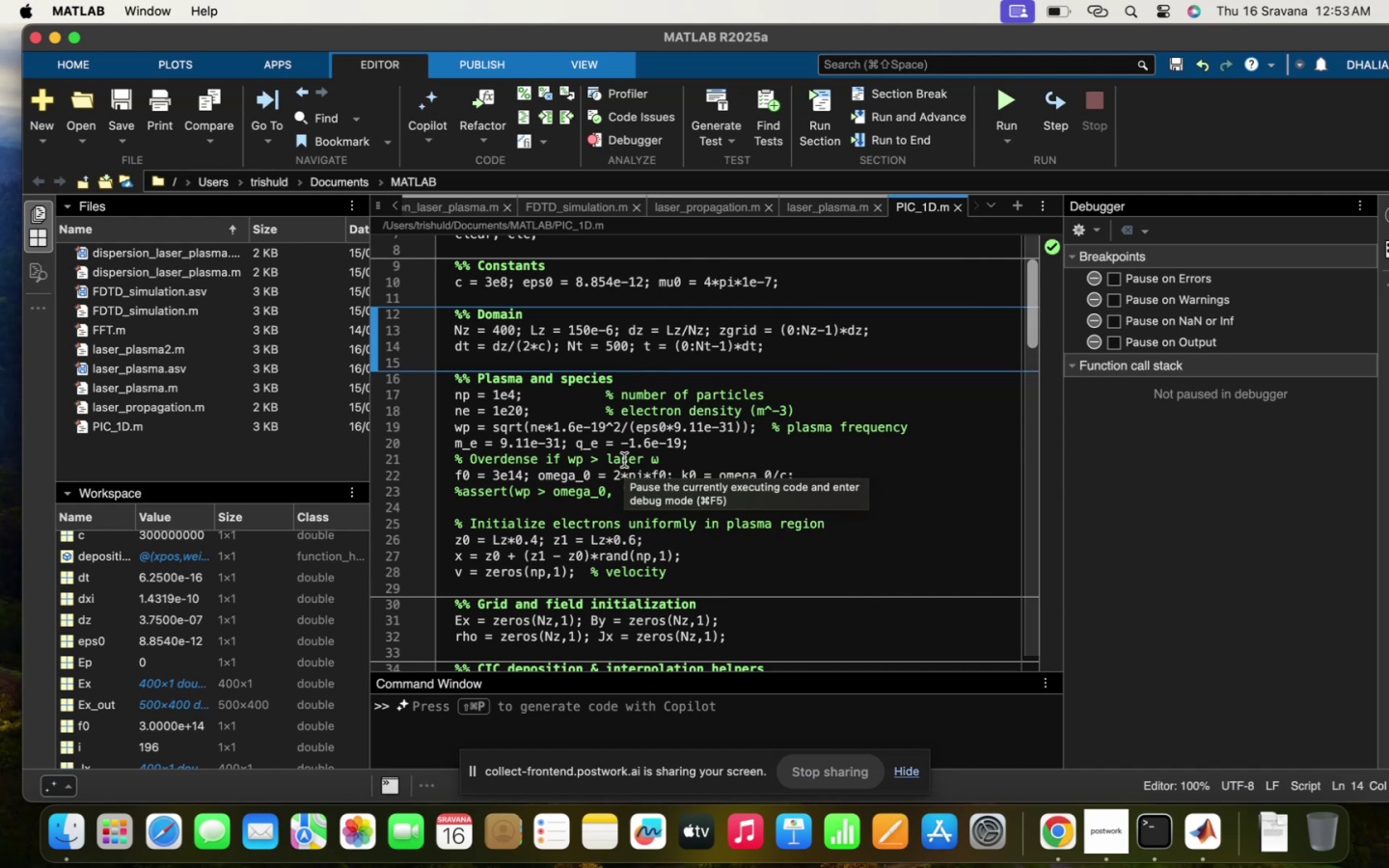 
wait(7.91)
 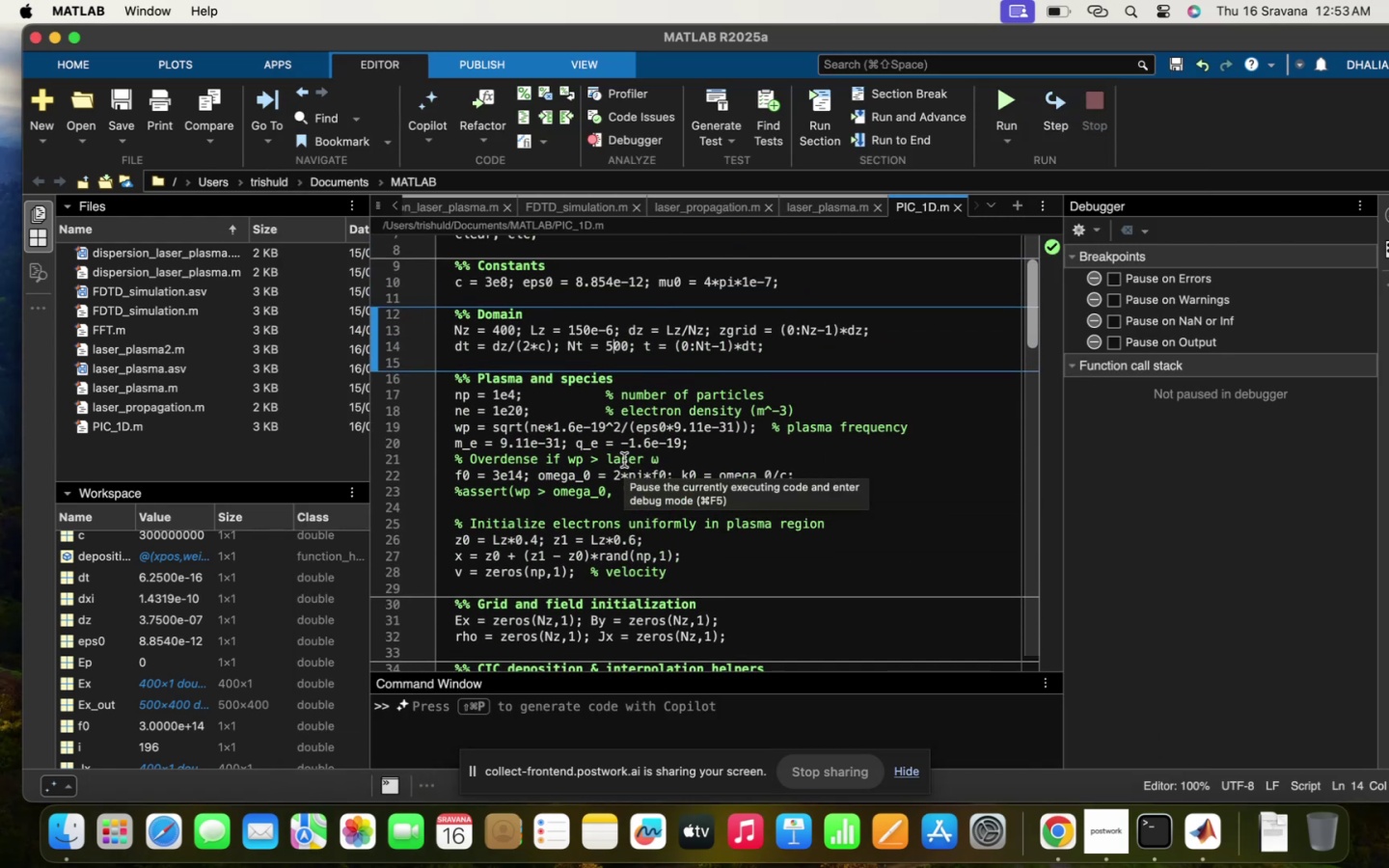 
left_click([528, 346])
 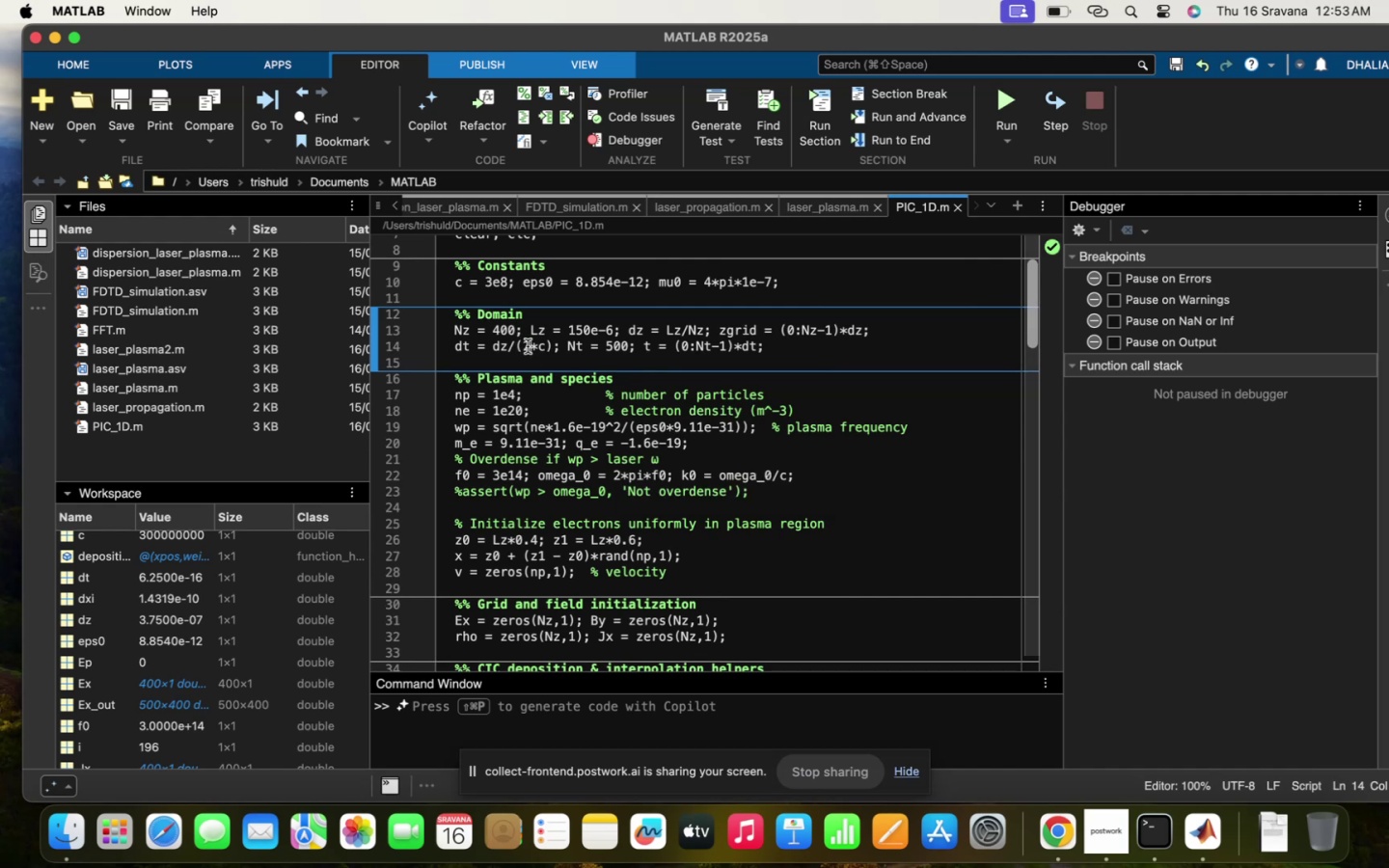 
key(Backspace)
type(1.05)
 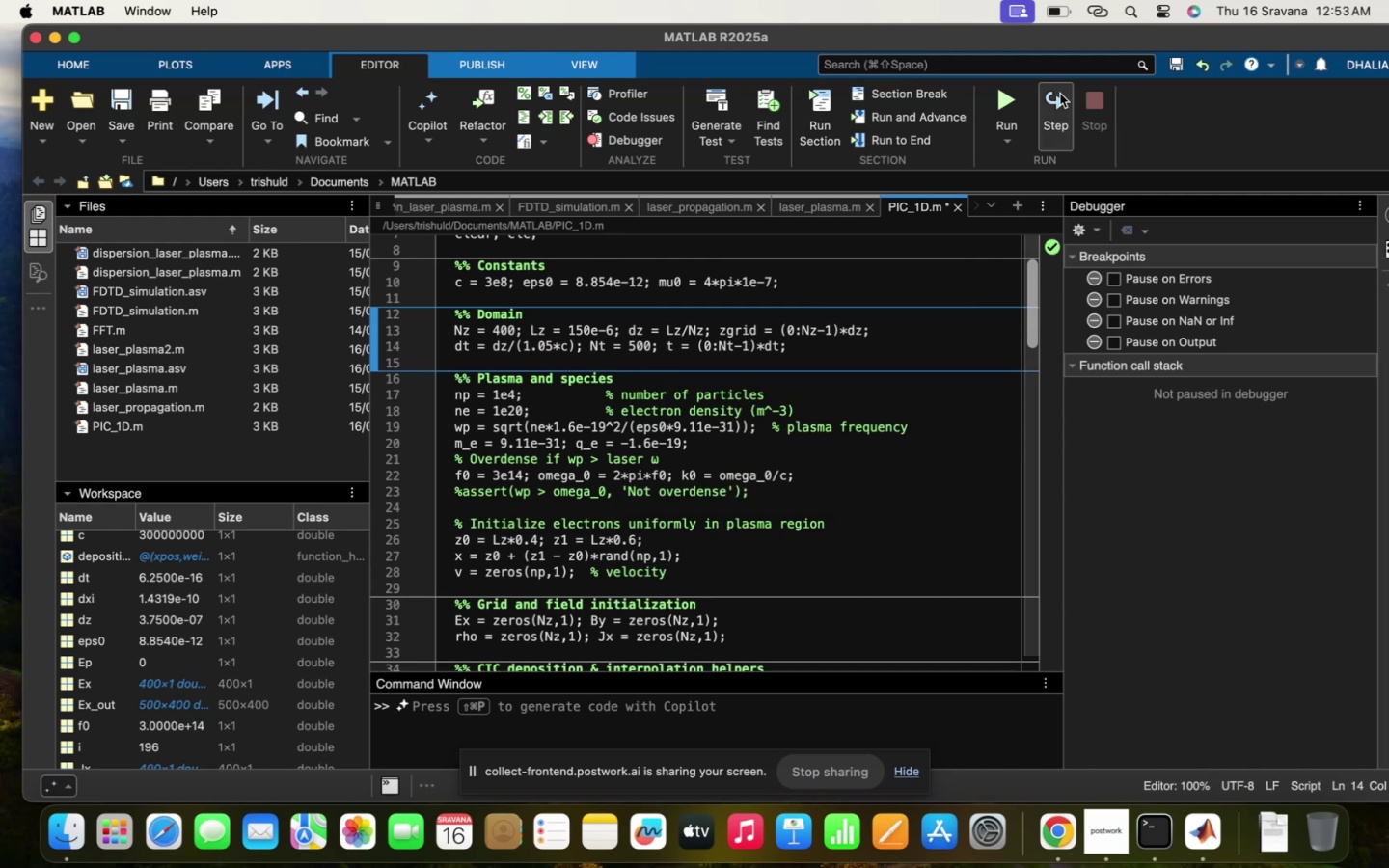 
left_click([994, 93])
 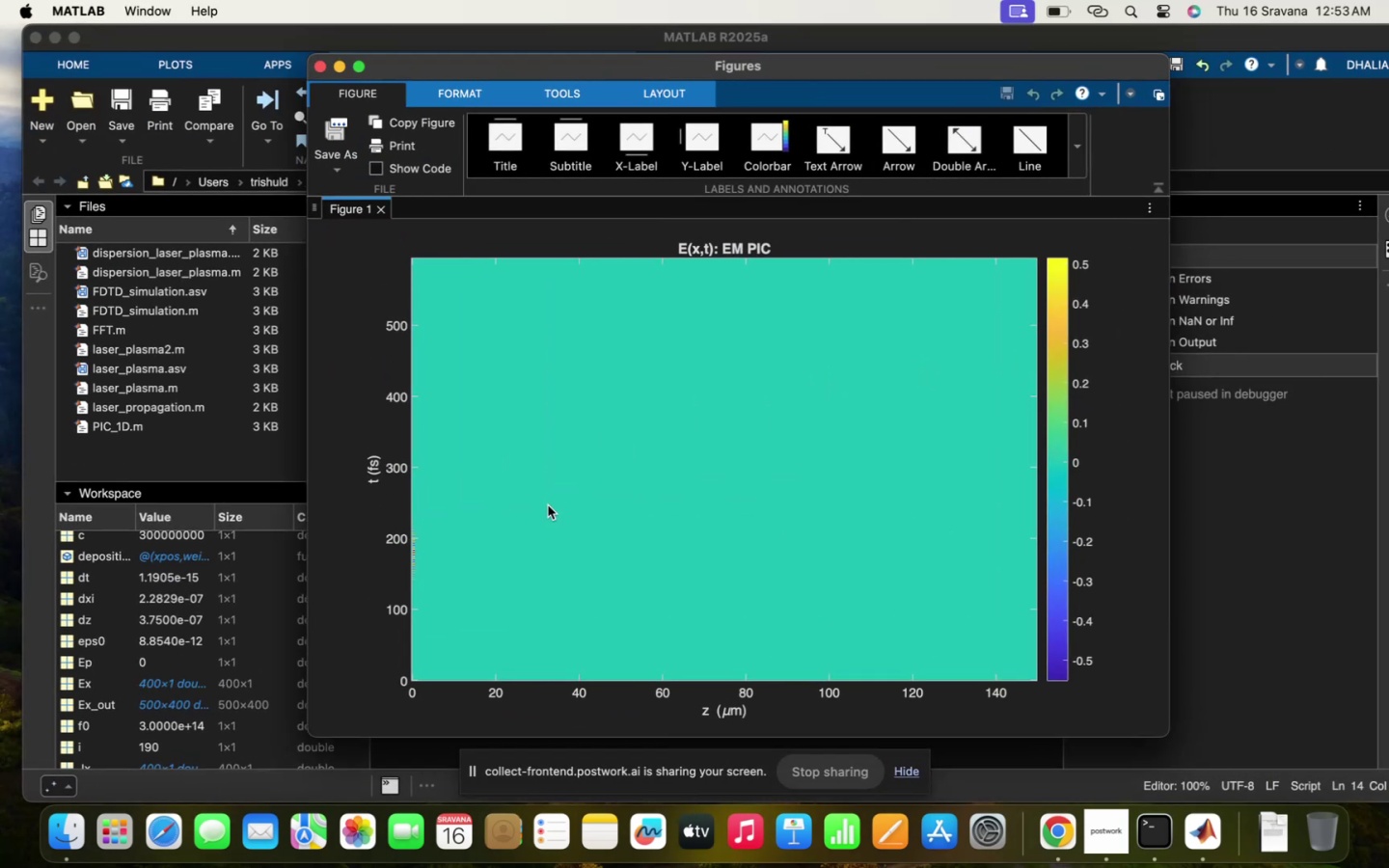 
wait(6.82)
 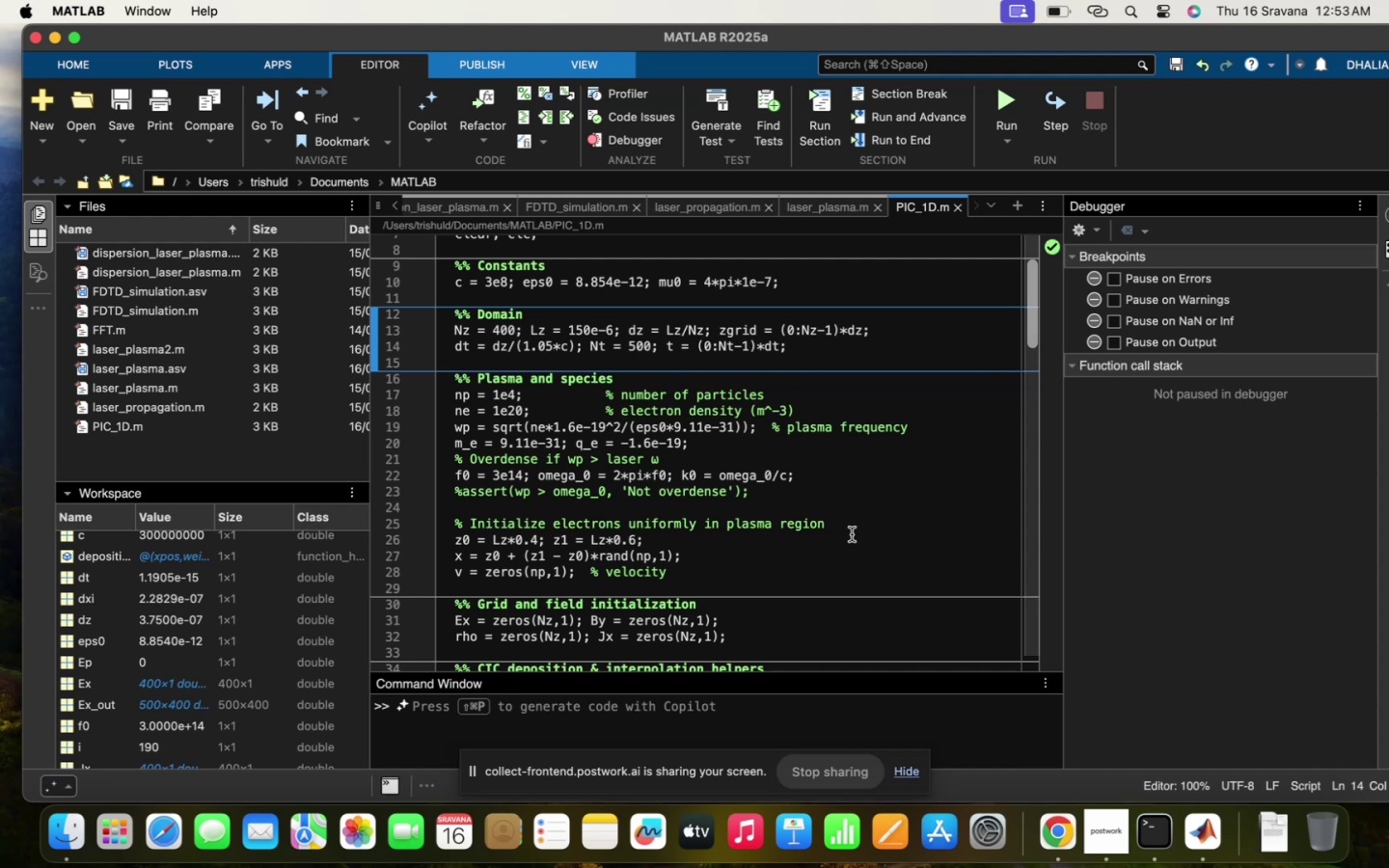 
left_click([991, 238])
 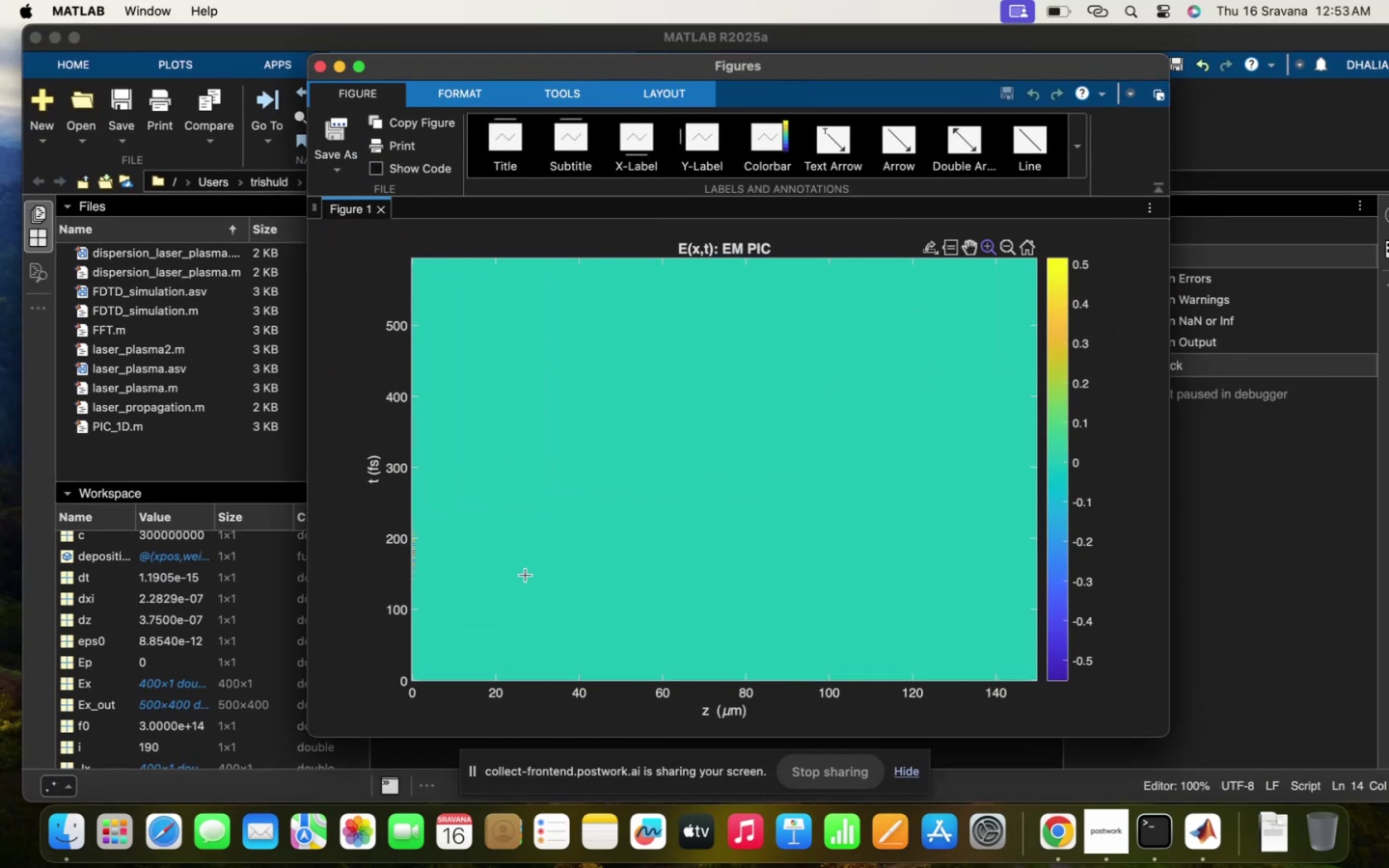 
left_click_drag(start_coordinate=[525, 576], to_coordinate=[344, 453])
 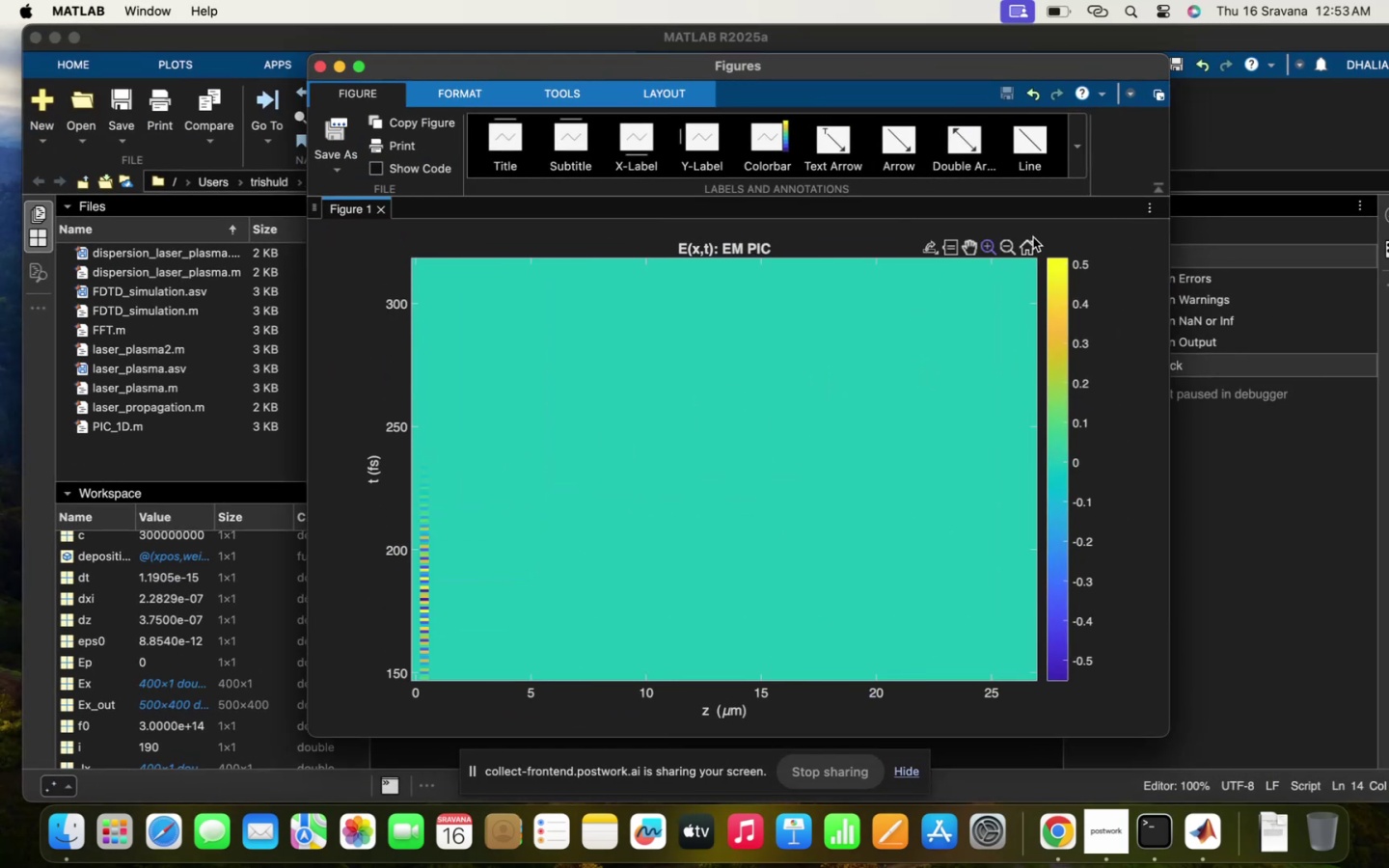 
left_click([1028, 241])
 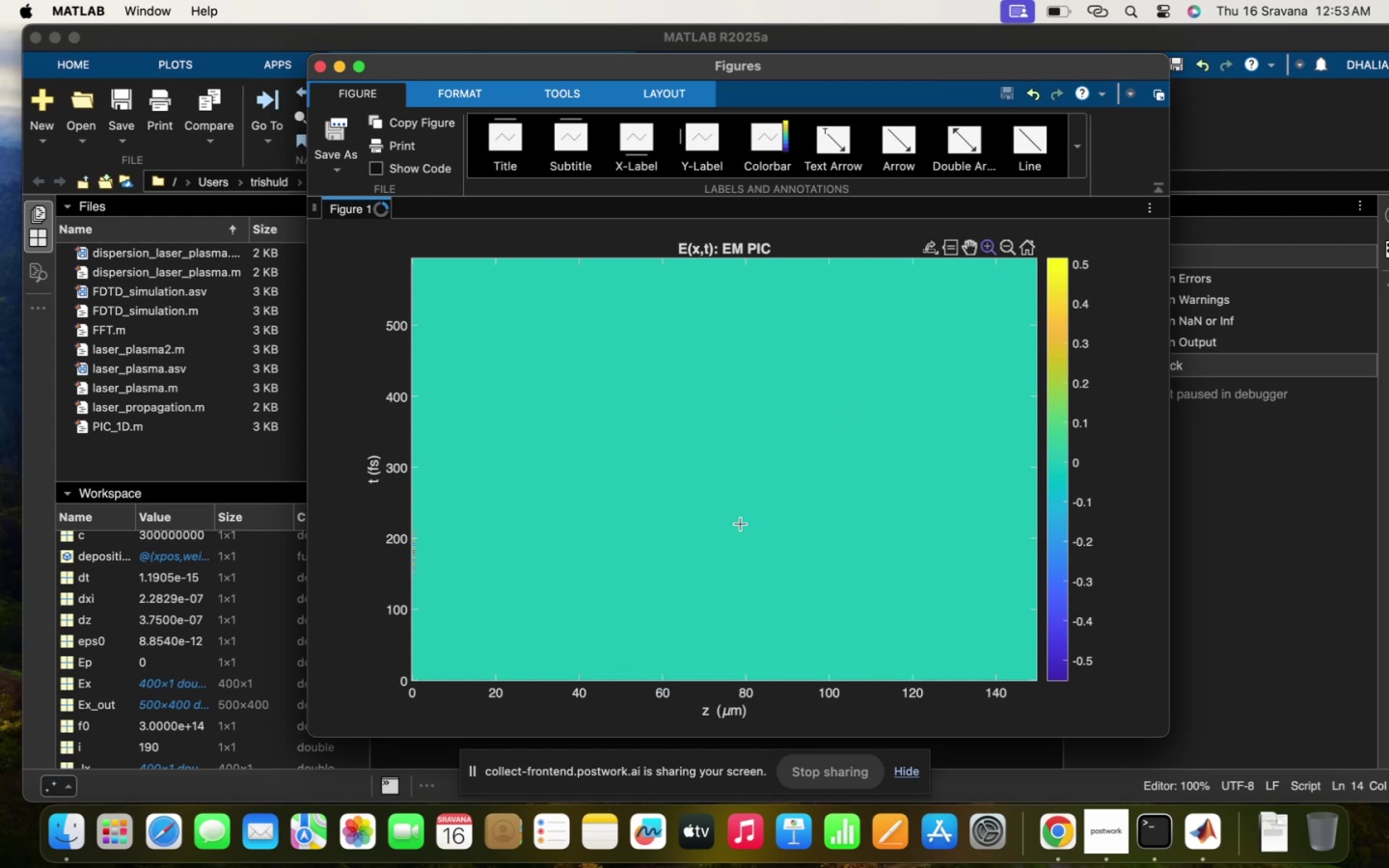 
left_click_drag(start_coordinate=[464, 665], to_coordinate=[398, 486])
 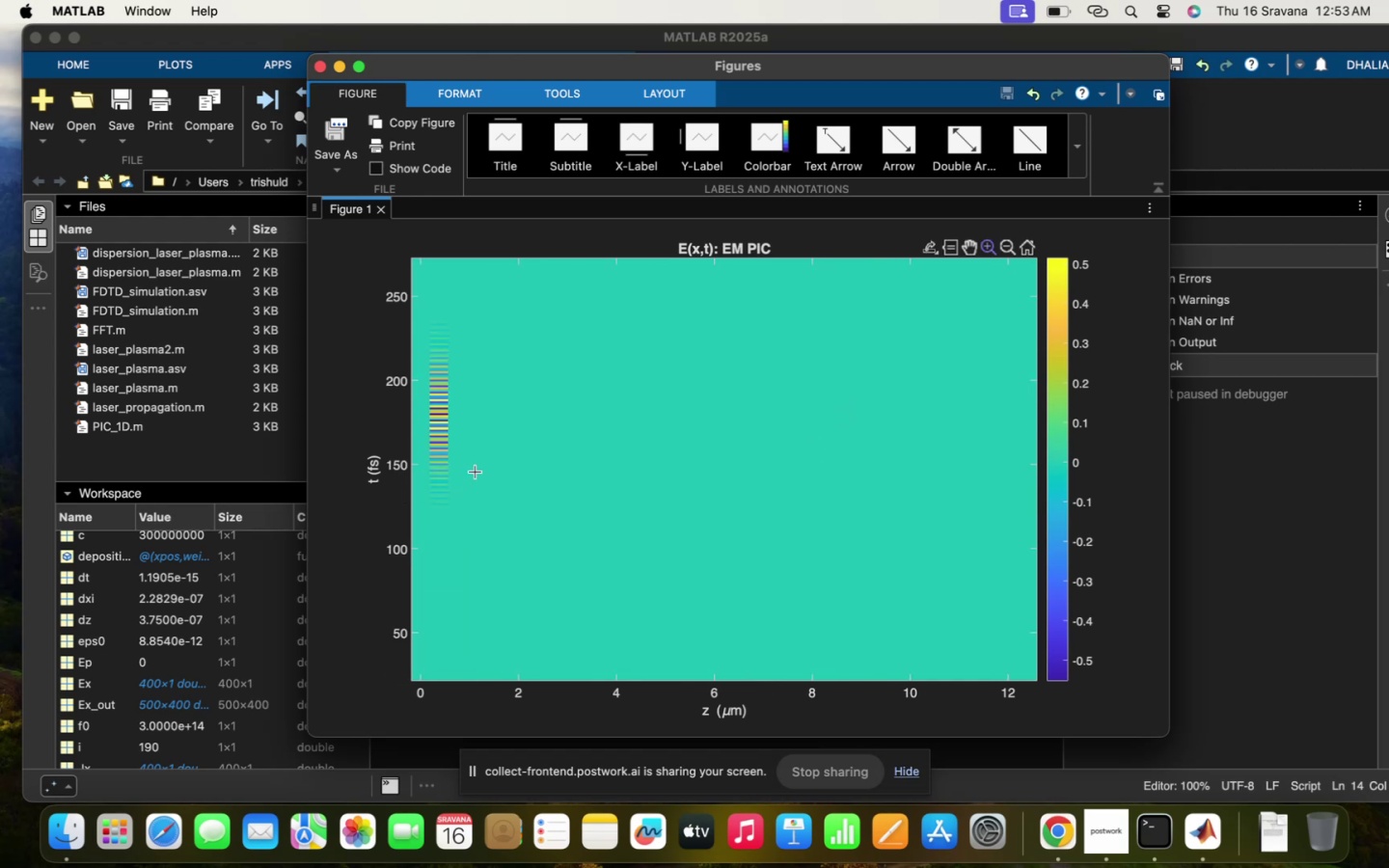 
left_click_drag(start_coordinate=[492, 488], to_coordinate=[321, 264])
 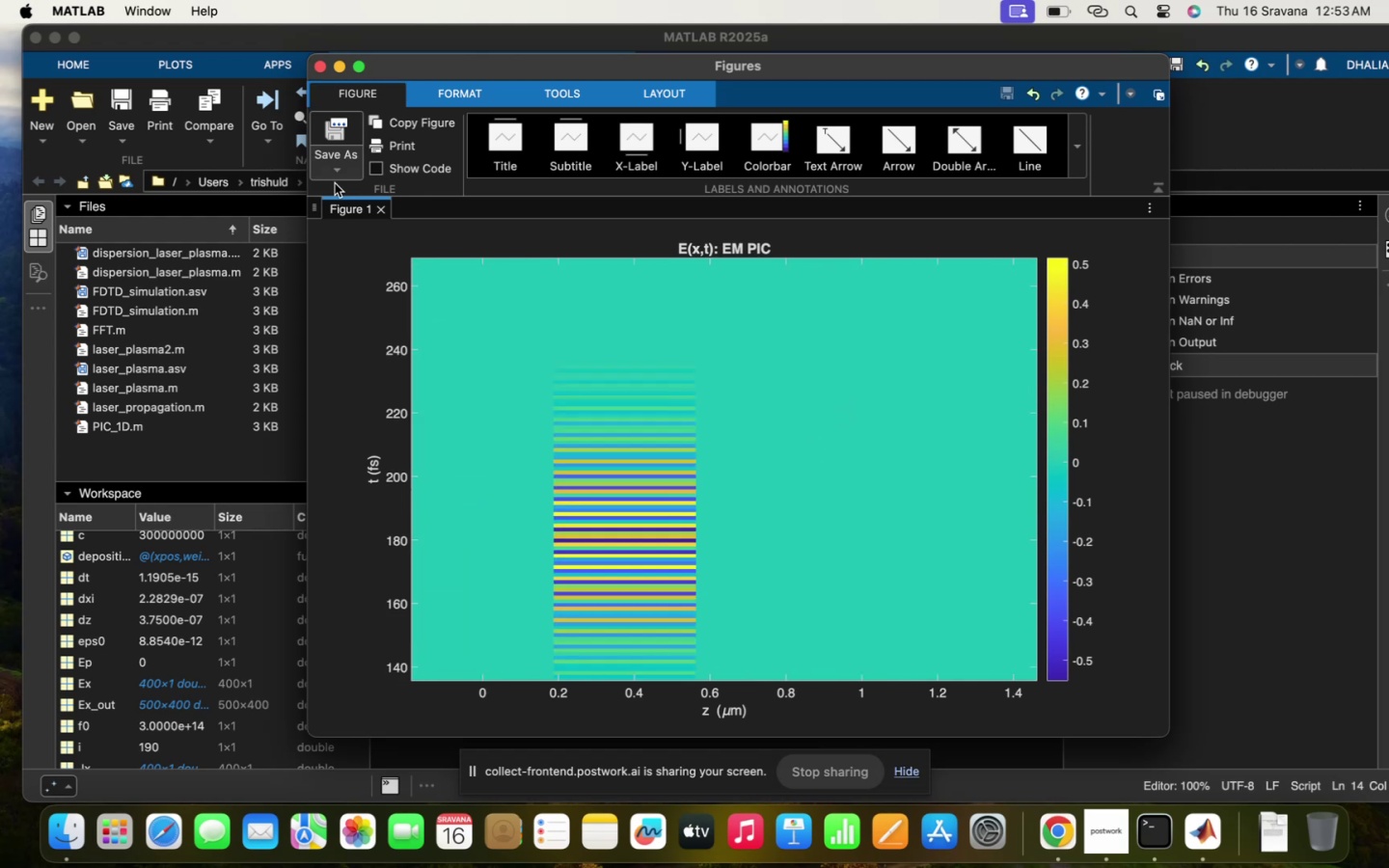 
left_click([379, 209])
 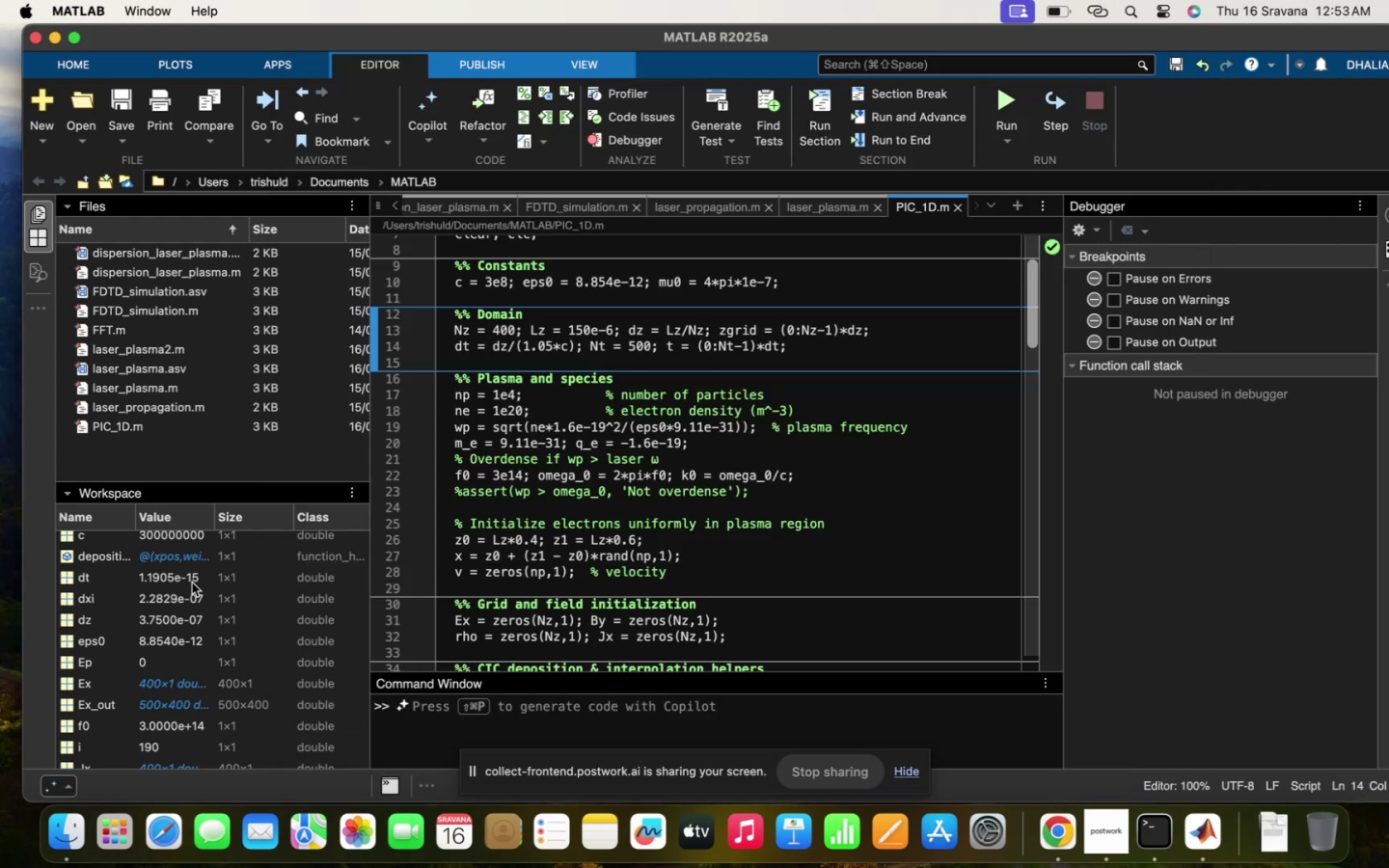 
scroll: coordinate [141, 664], scroll_direction: down, amount: 7.0
 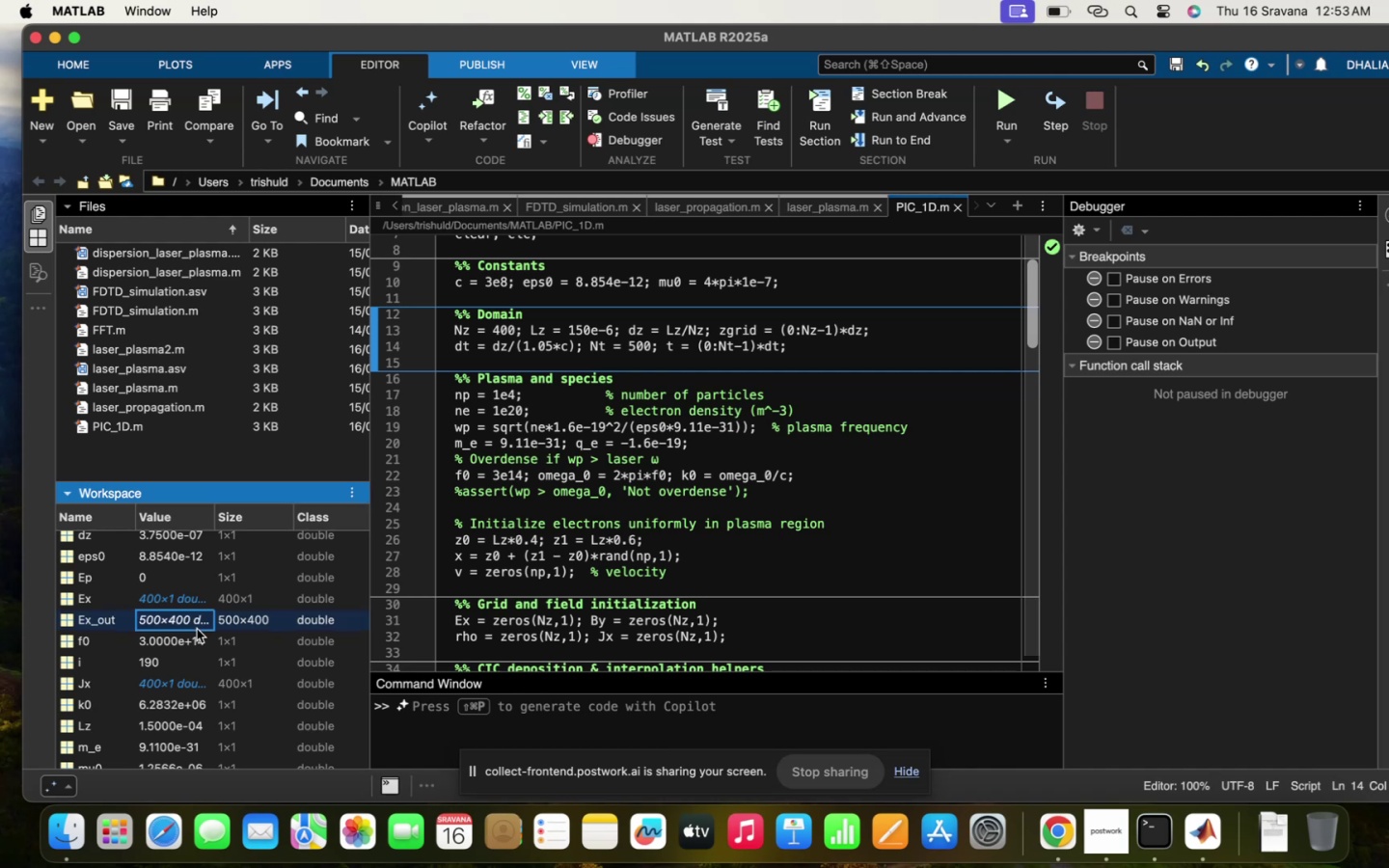 
double_click([198, 629])
 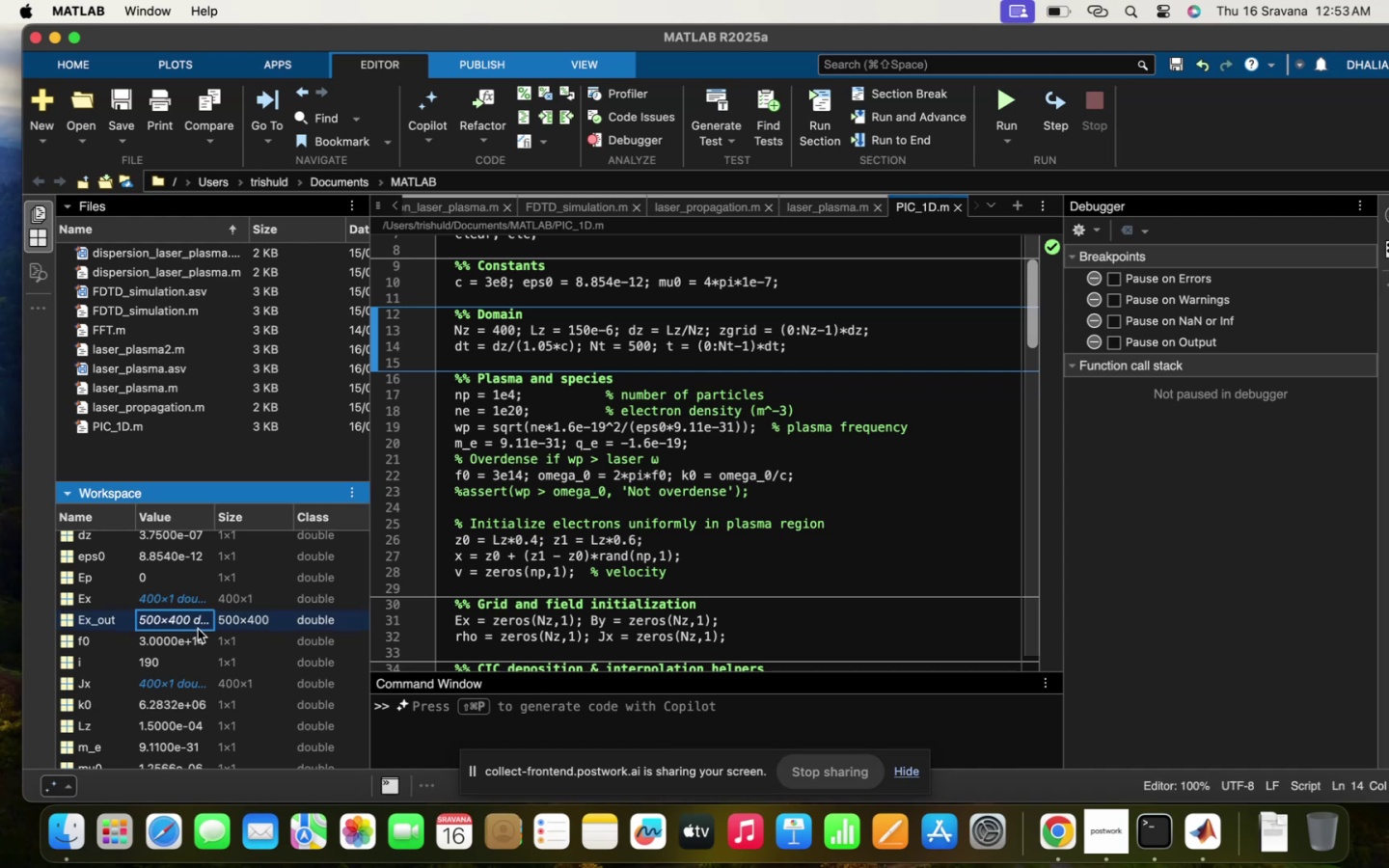 
triple_click([198, 629])
 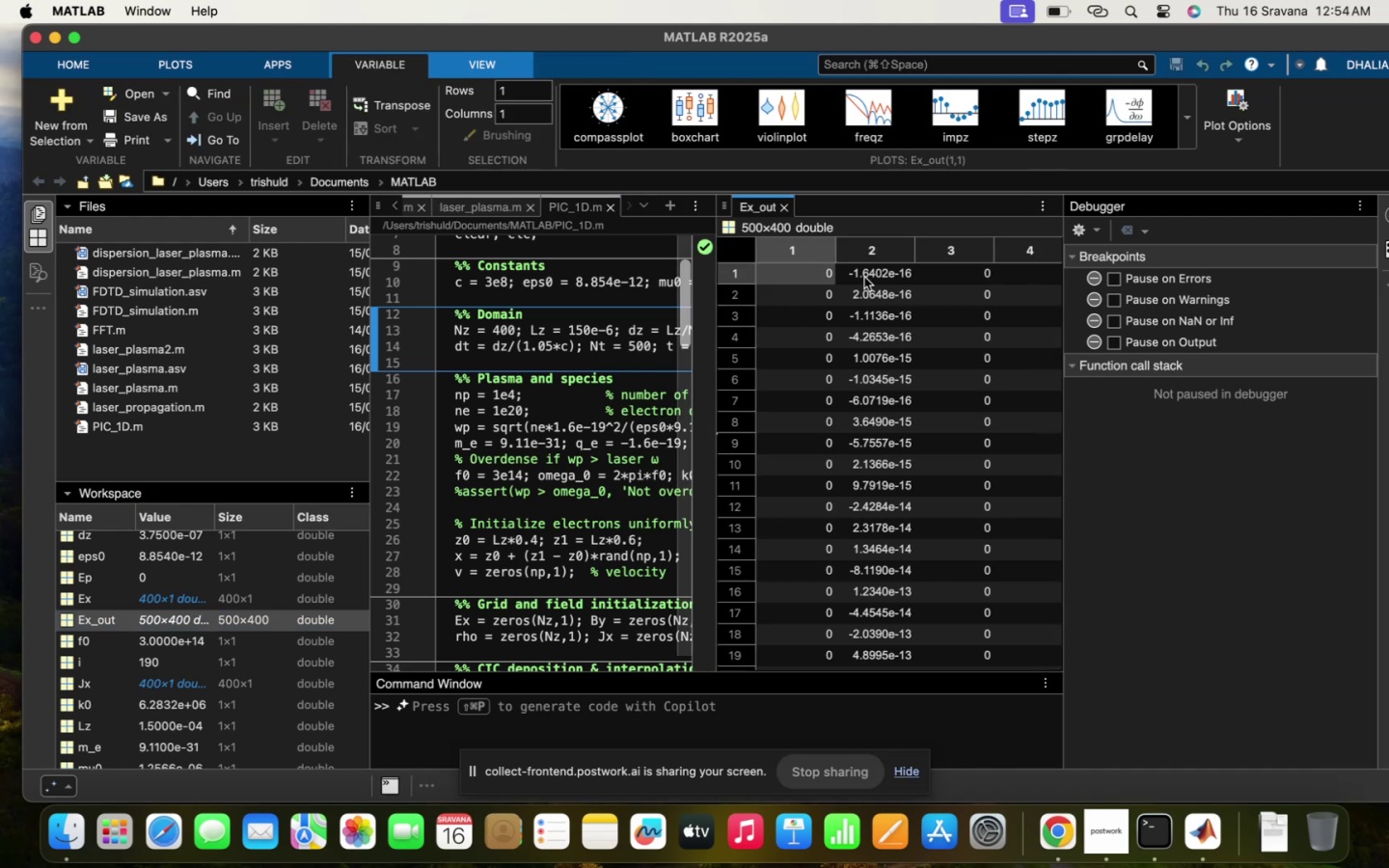 
left_click([886, 258])
 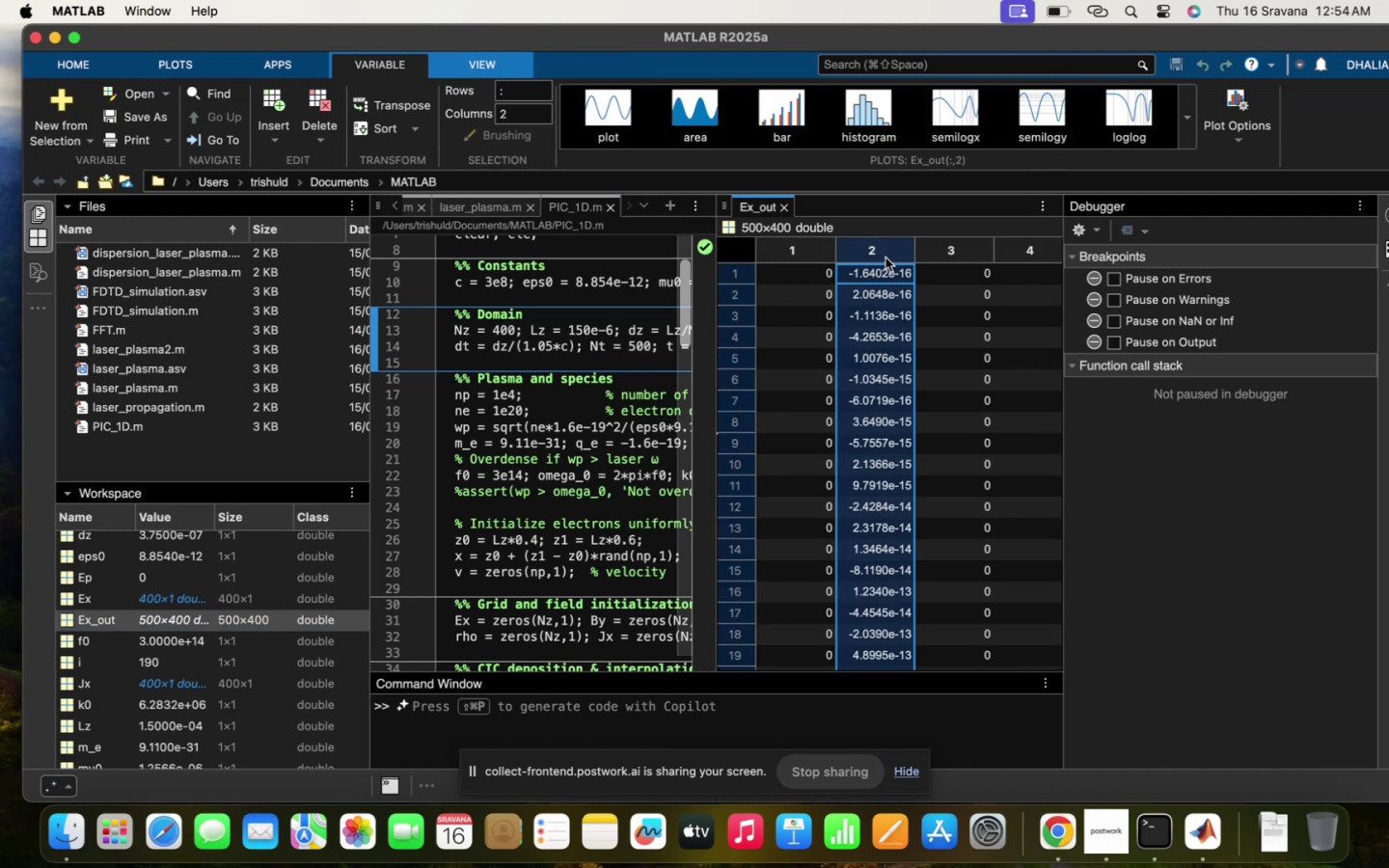 
mouse_move([593, 113])
 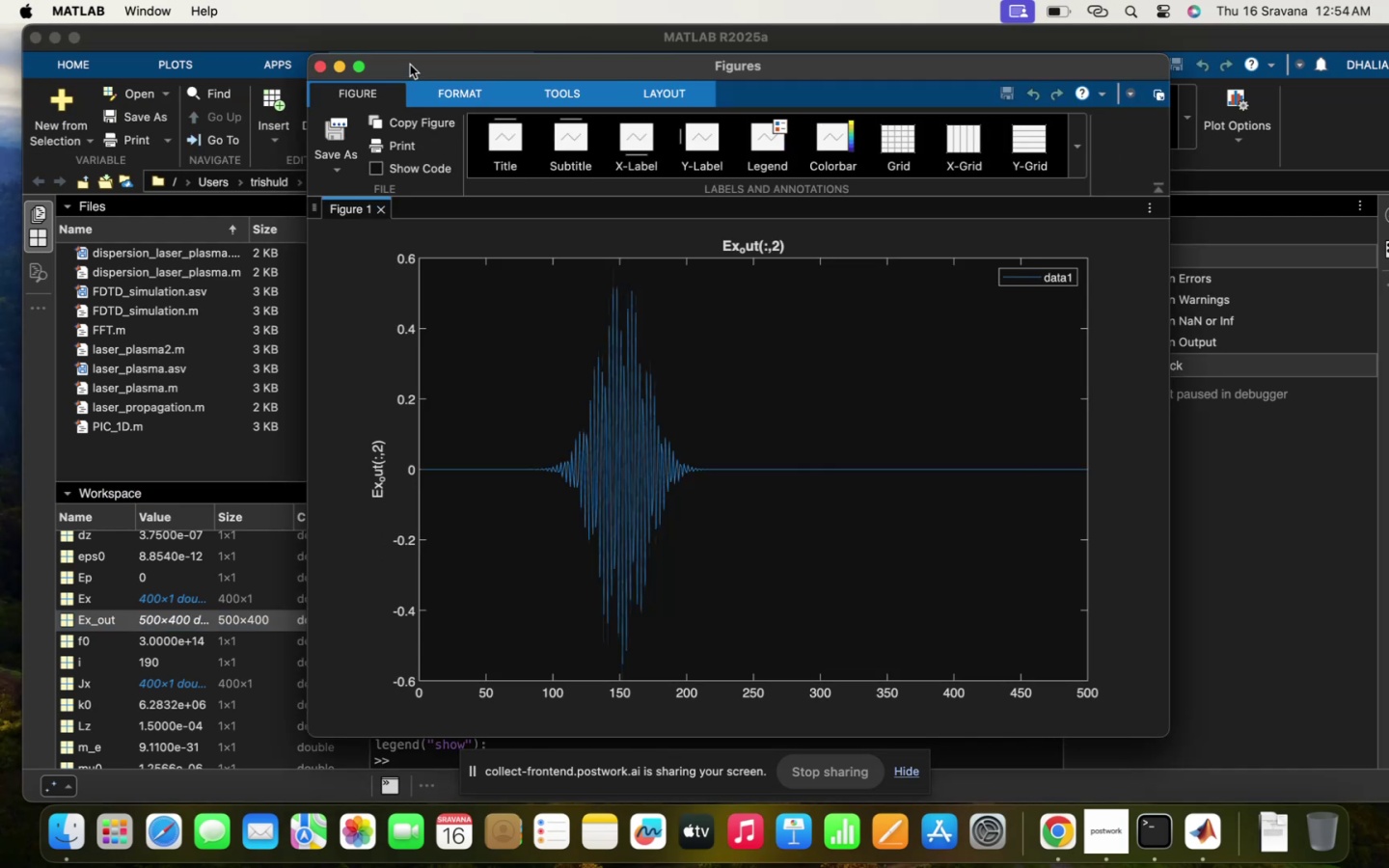 
mouse_move([323, 107])
 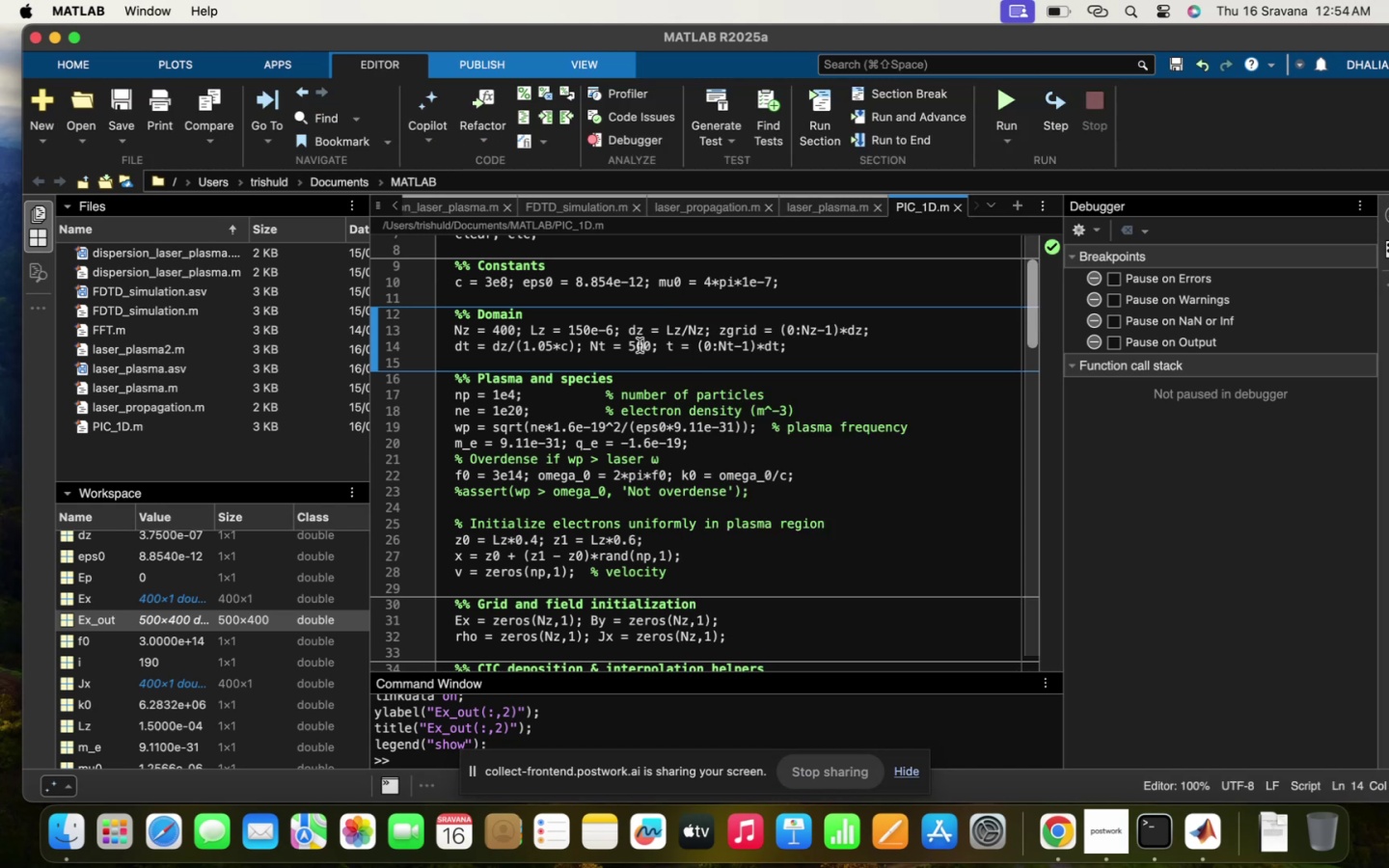 
wait(5.75)
 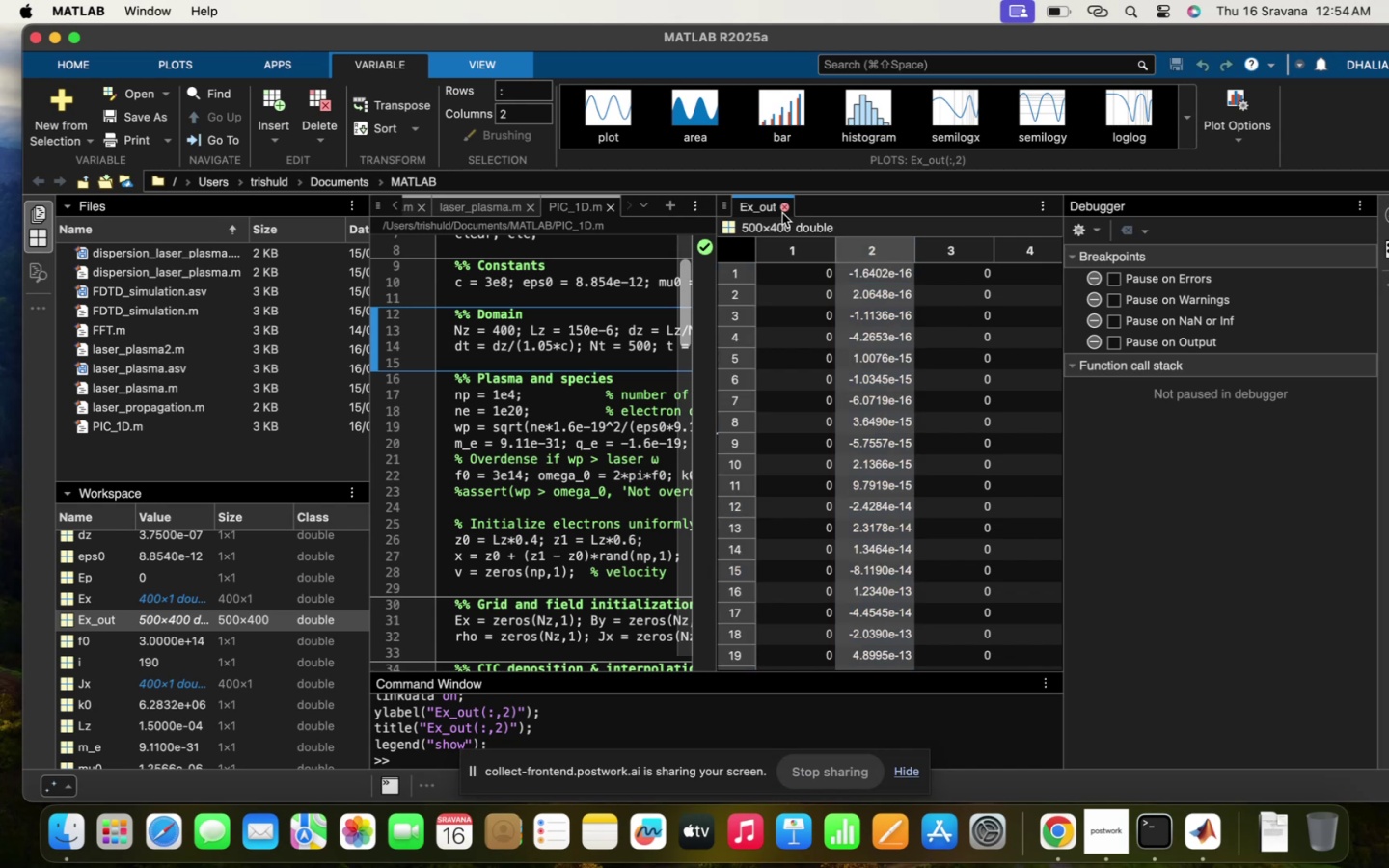 
scroll: coordinate [652, 548], scroll_direction: down, amount: 48.0
 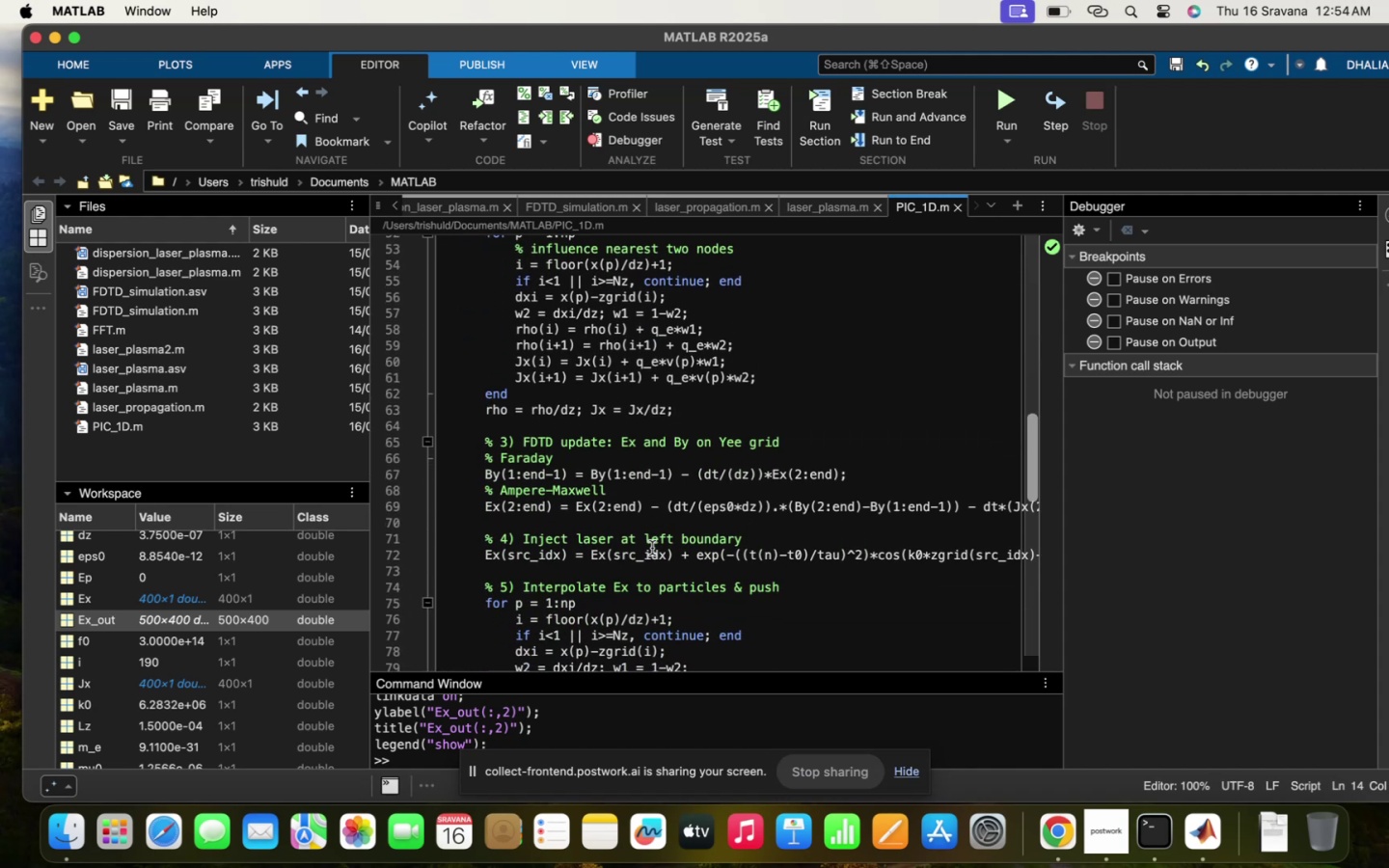 
scroll: coordinate [652, 548], scroll_direction: down, amount: 5.0
 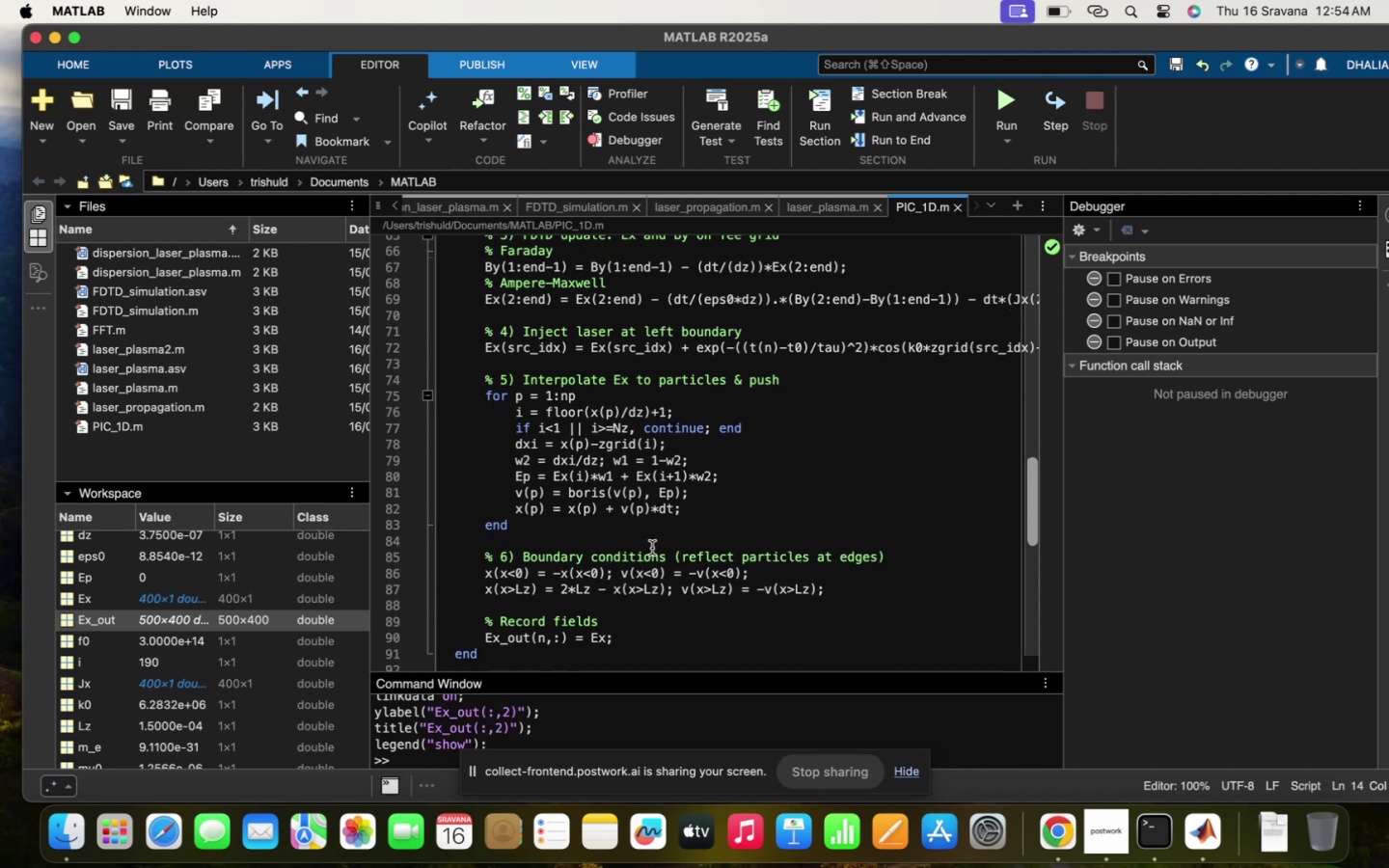 
scroll: coordinate [652, 548], scroll_direction: up, amount: 120.0
 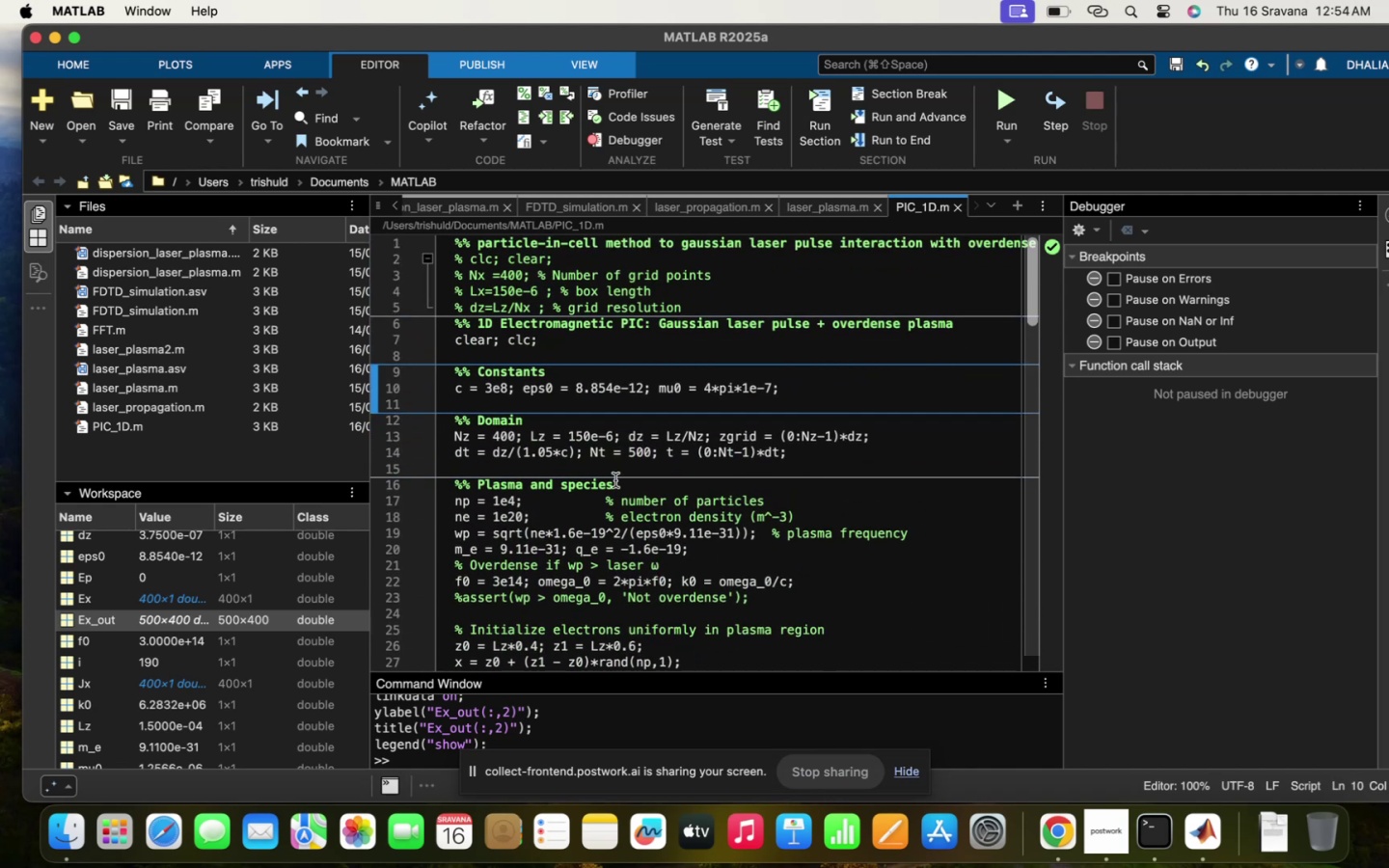 
wait(5.02)
 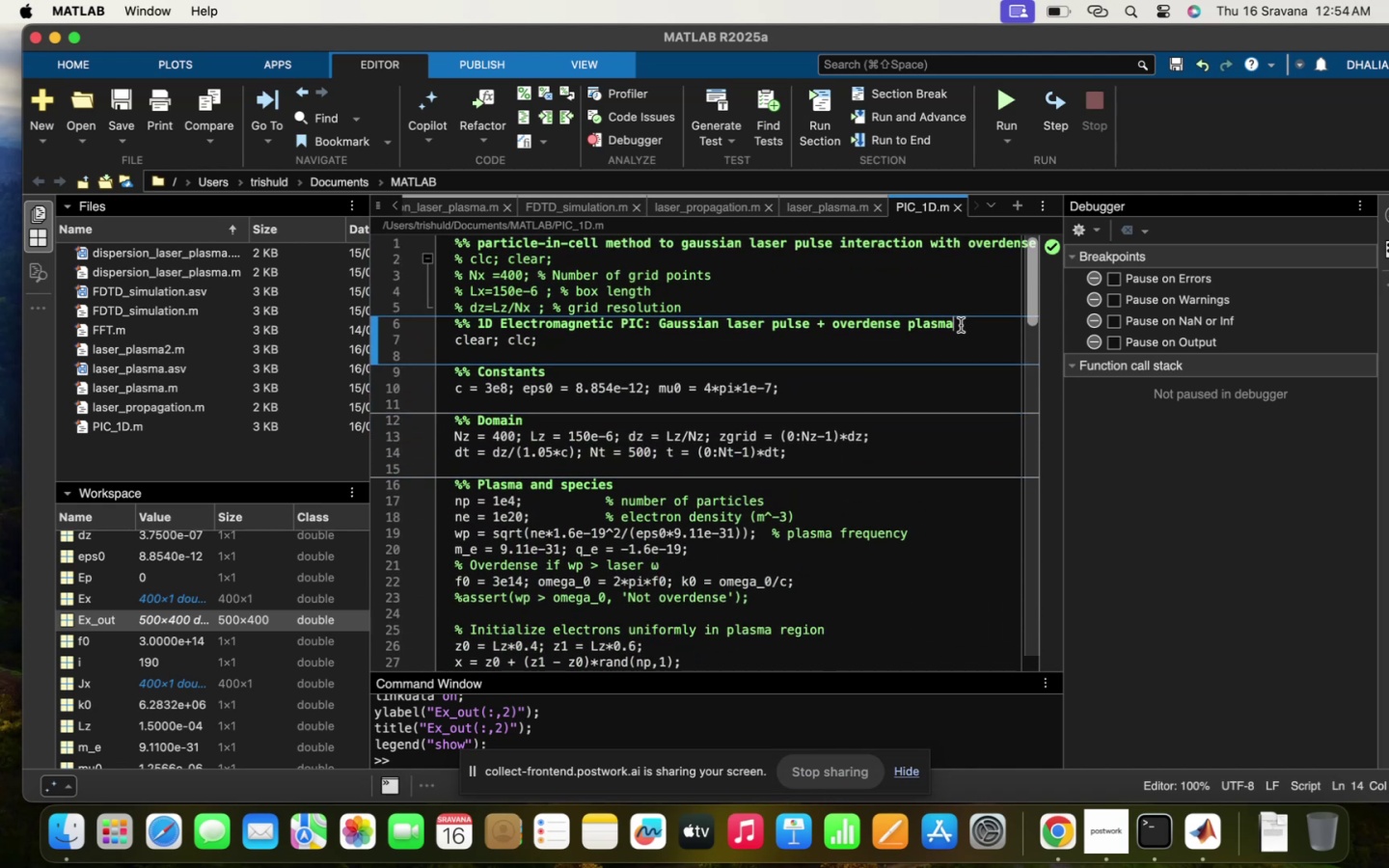 
scroll: coordinate [827, 520], scroll_direction: up, amount: 20.0
 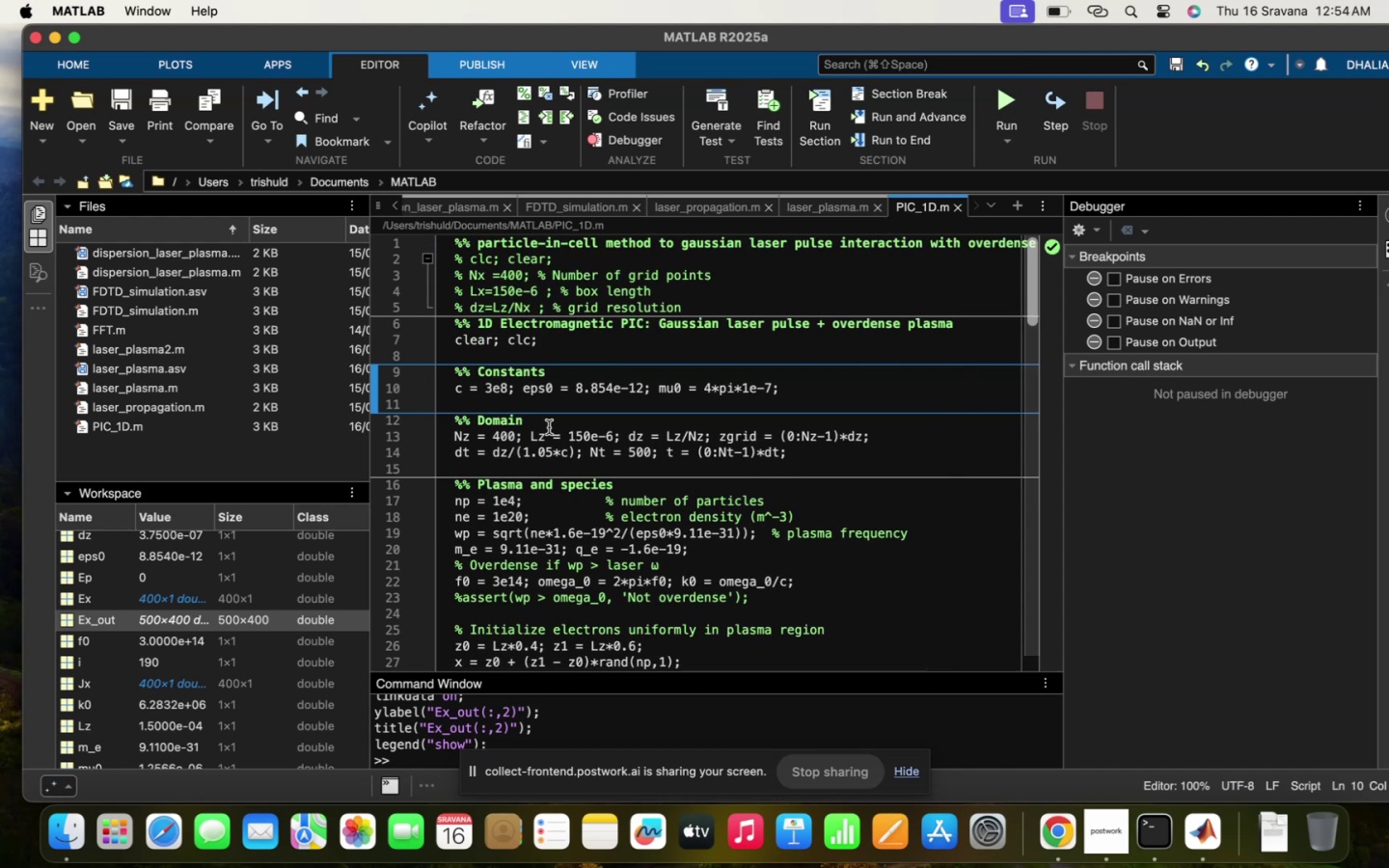 
left_click([549, 427])
 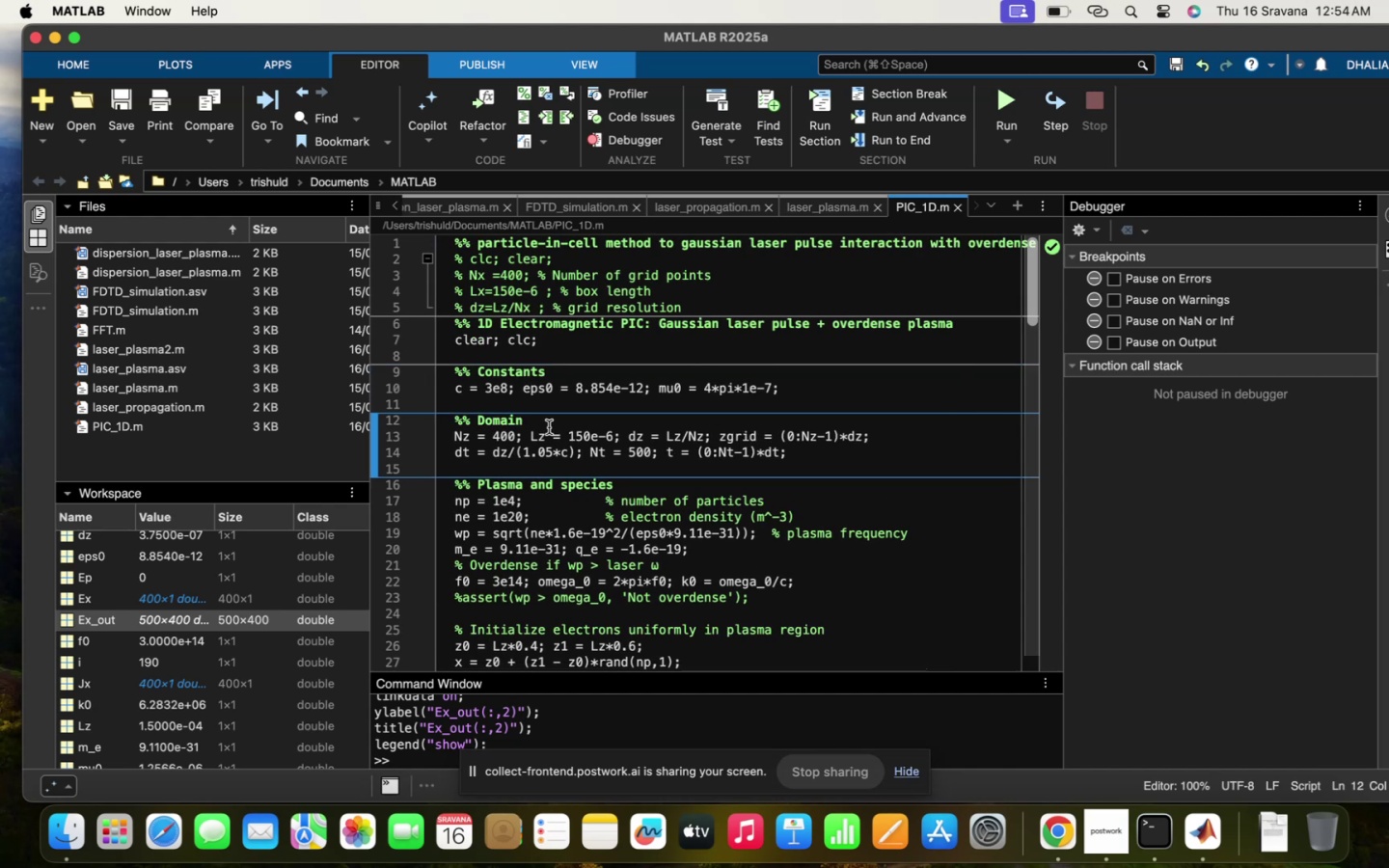 
key(Enter)
 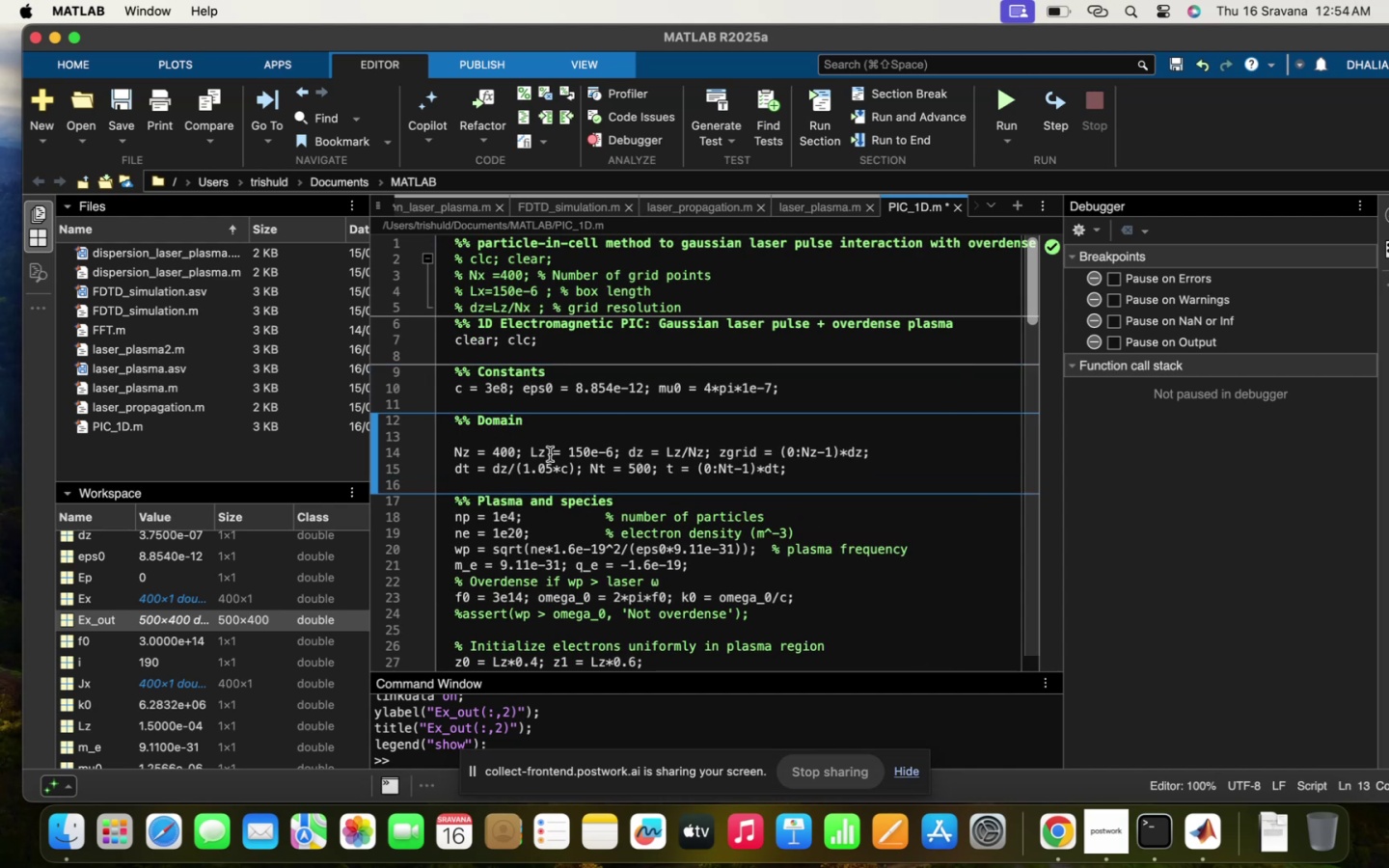 
left_click([545, 454])
 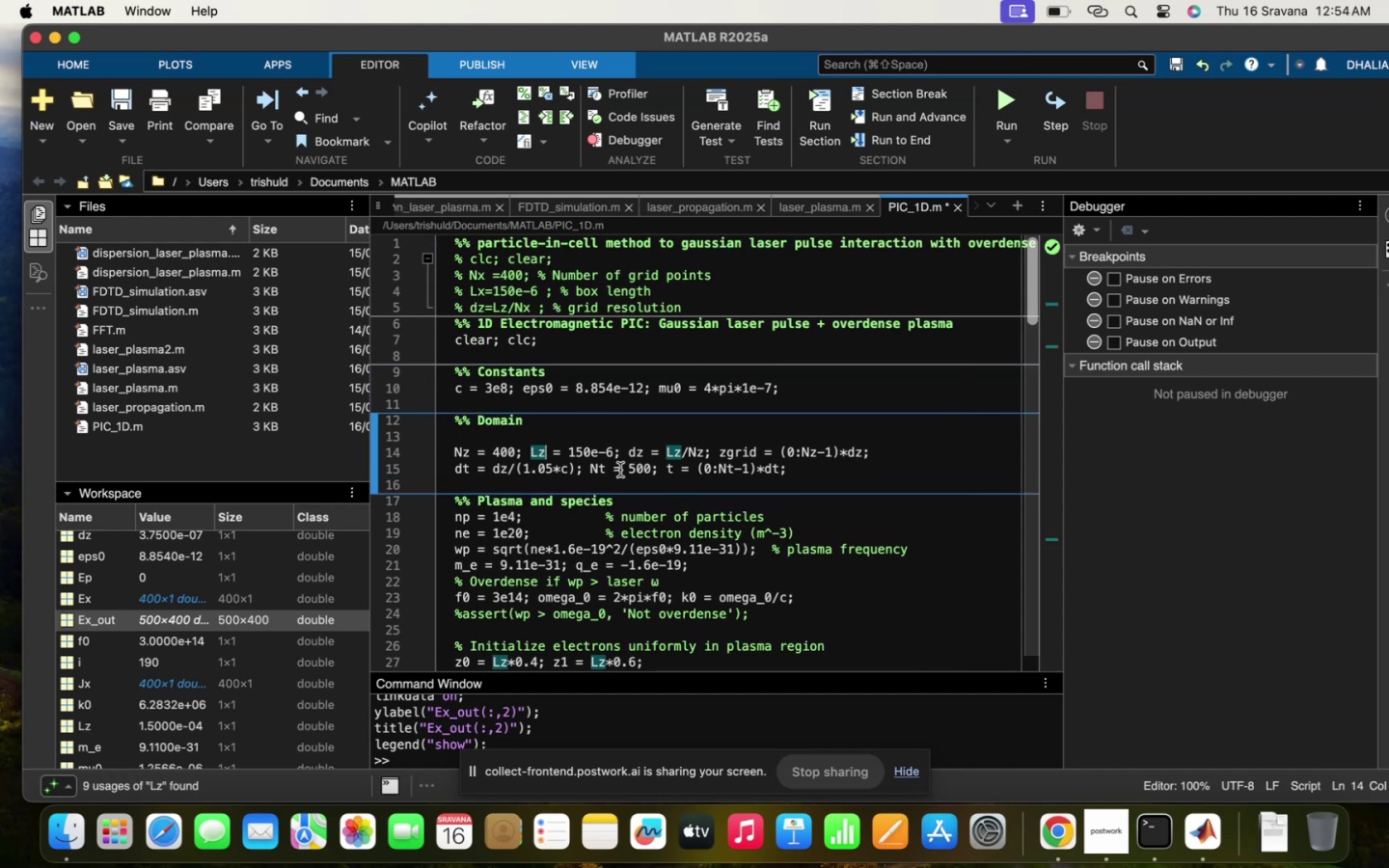 
left_click([620, 470])
 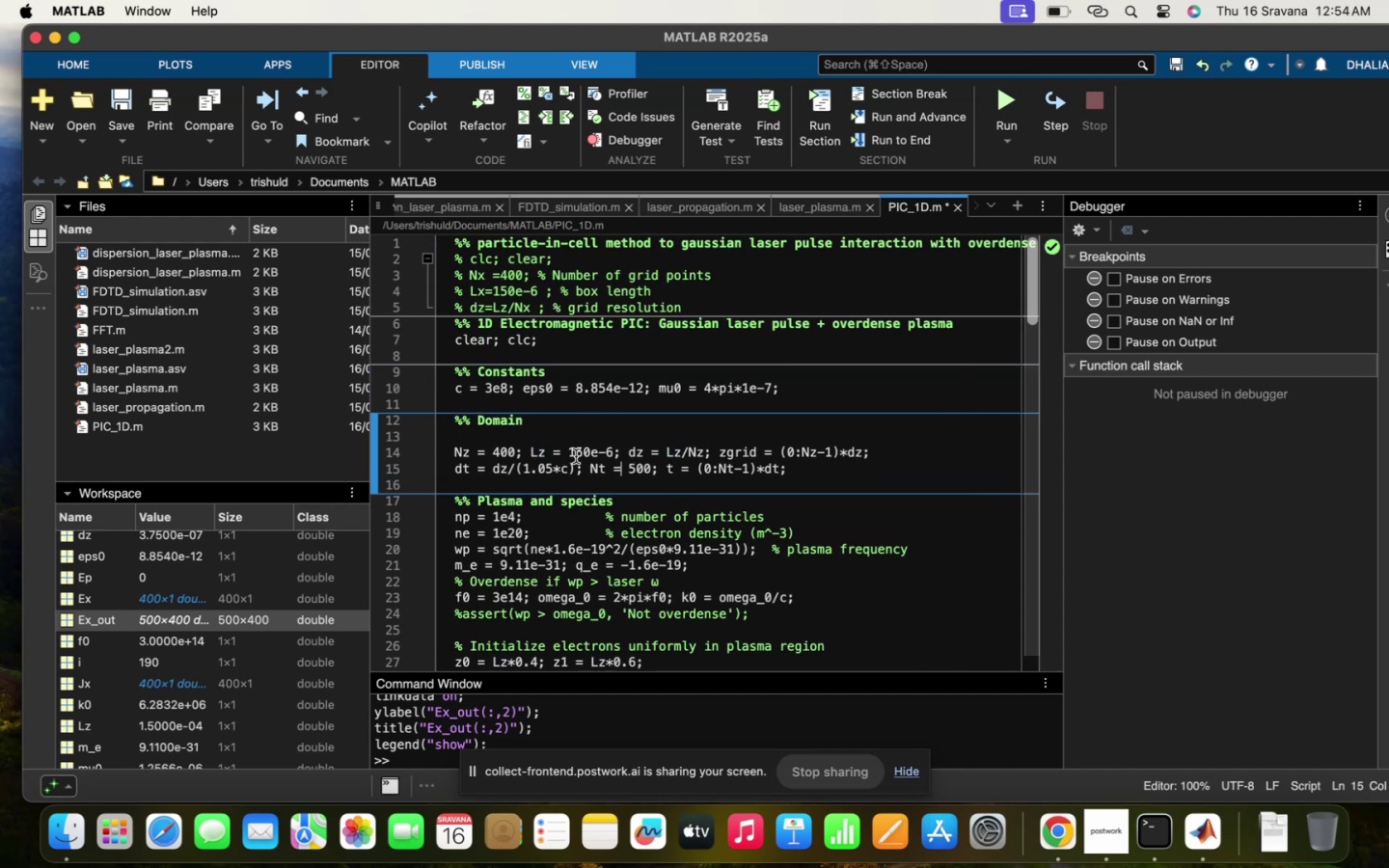 
left_click([504, 468])
 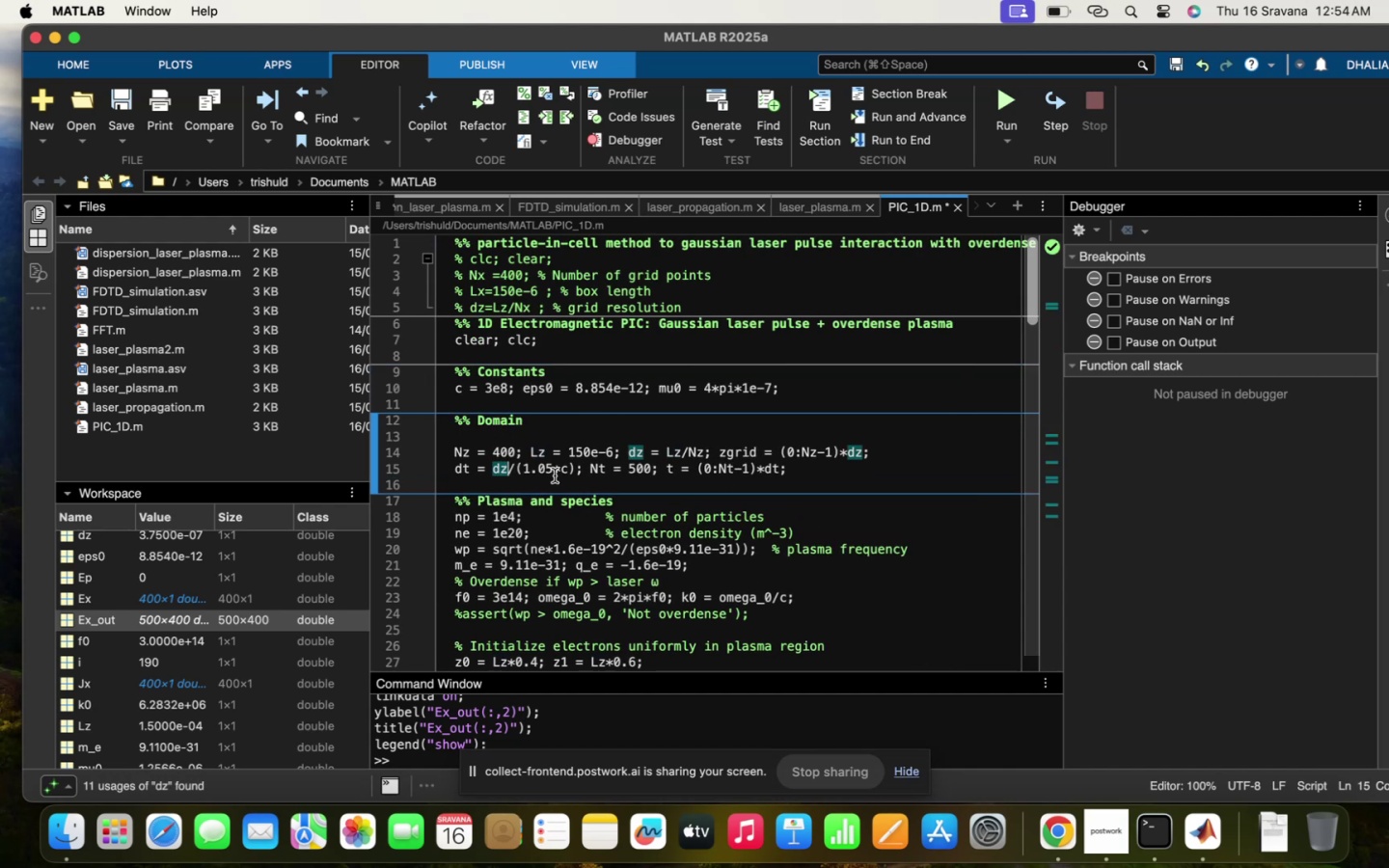 
left_click([555, 475])
 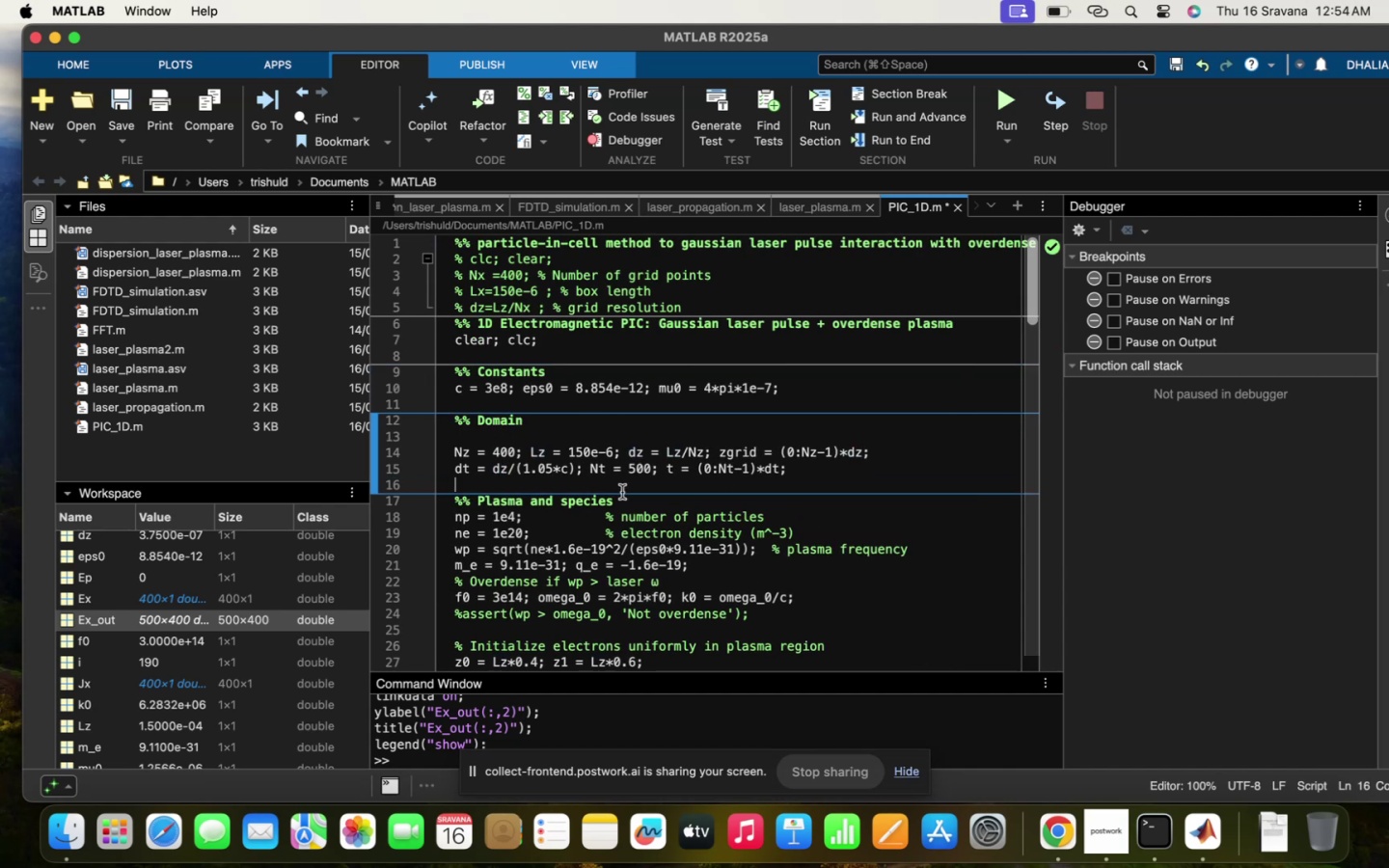 
left_click([622, 492])
 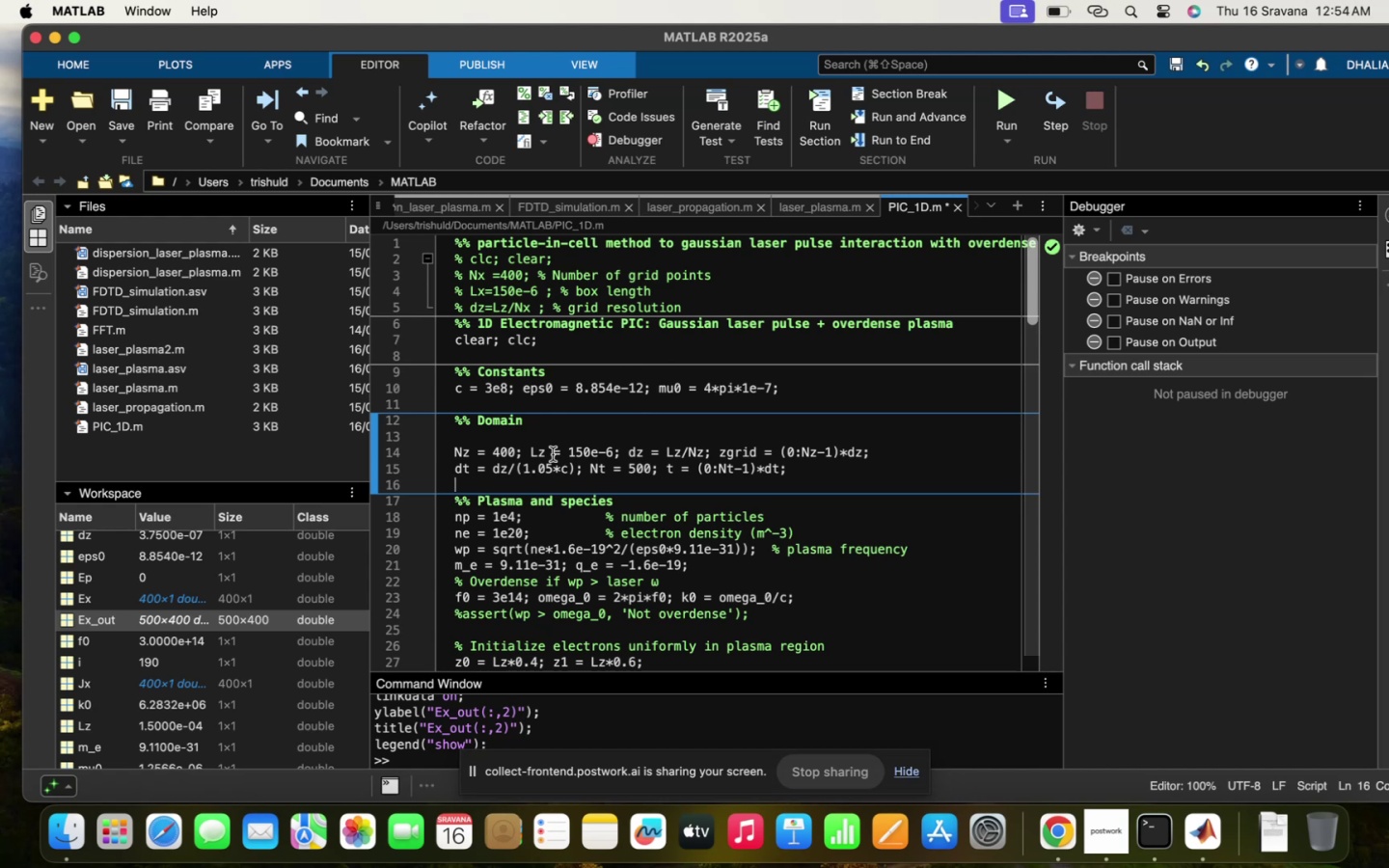 
left_click([538, 437])
 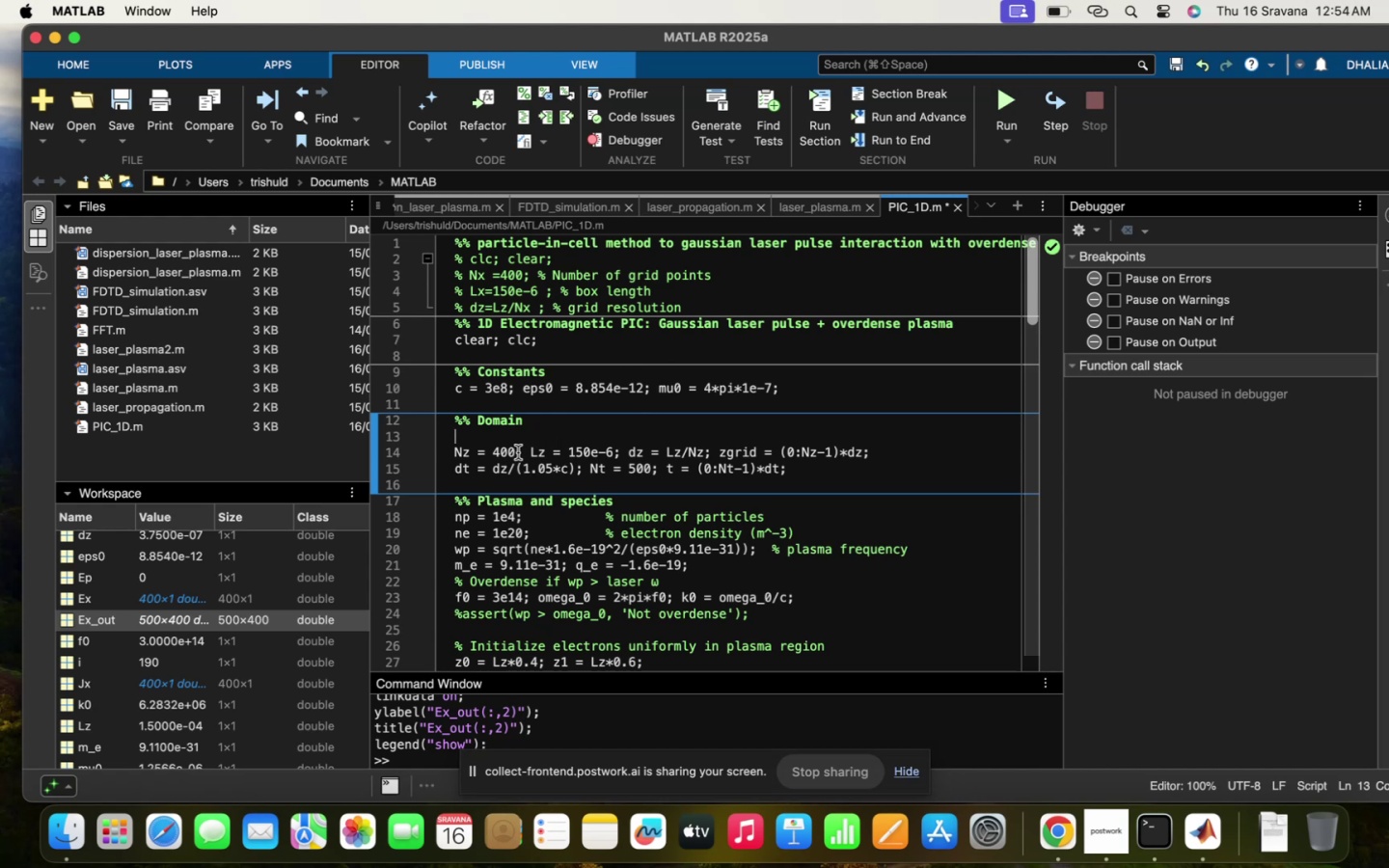 
left_click([526, 452])
 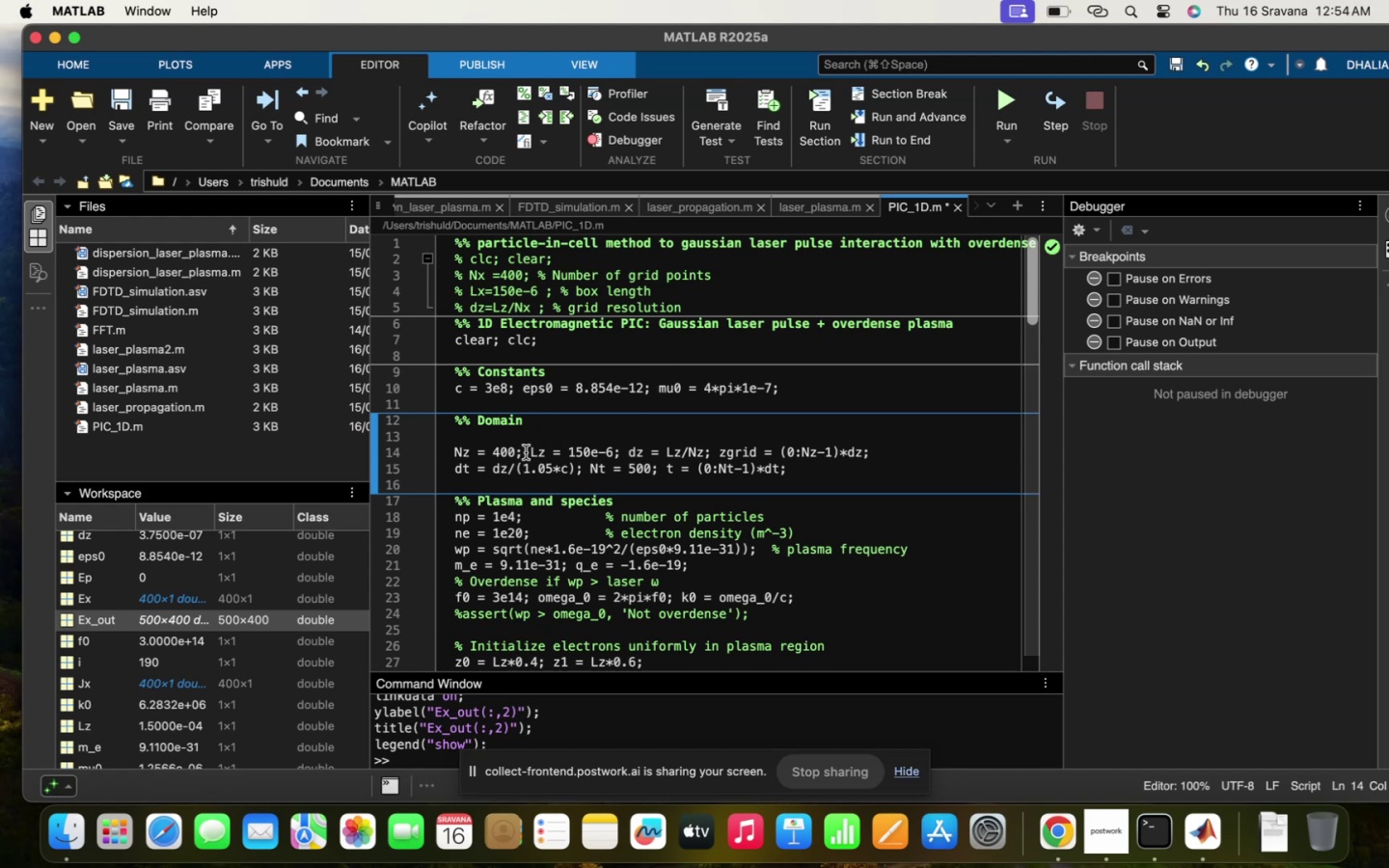 
key(Enter)
 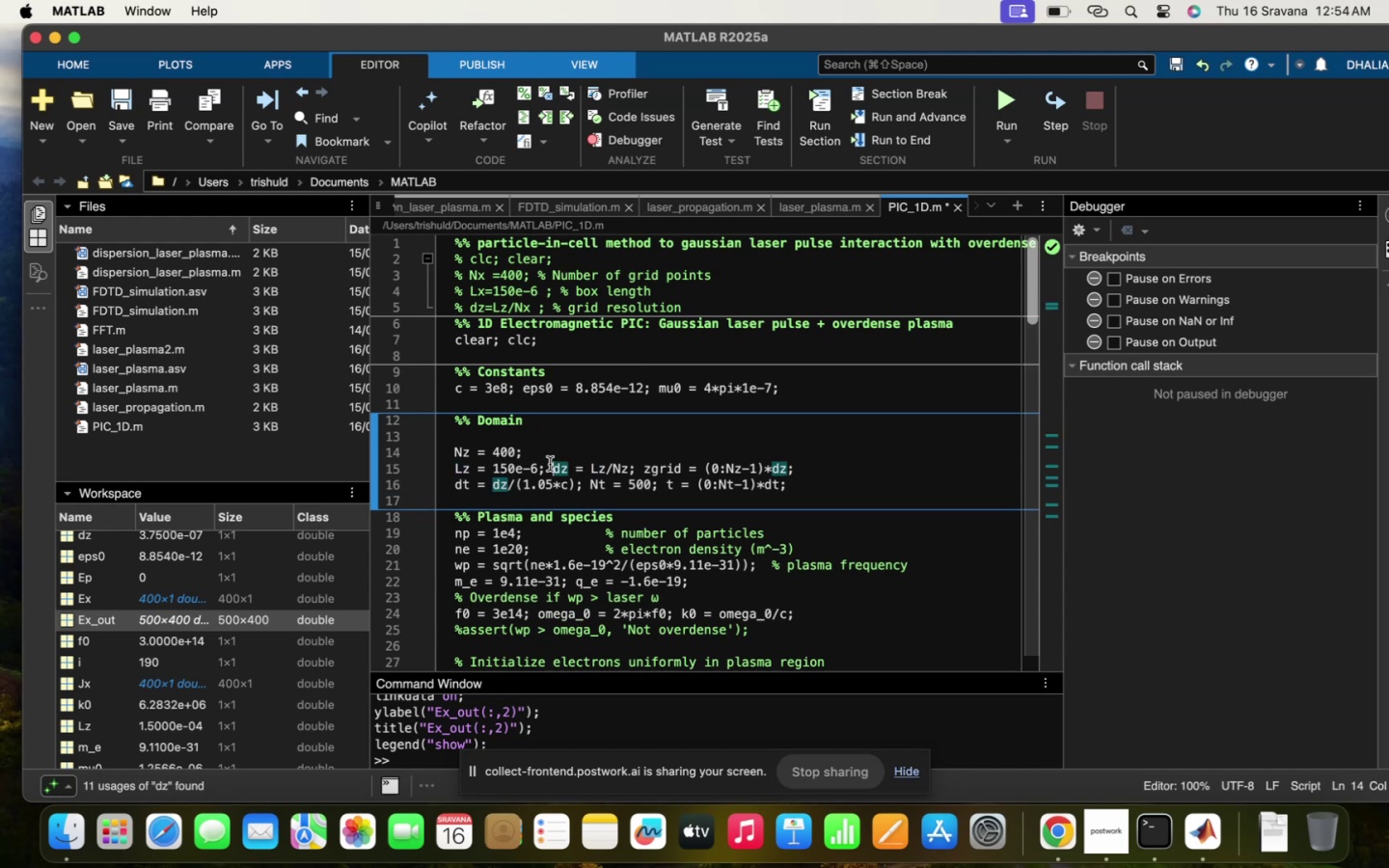 
key(Enter)
 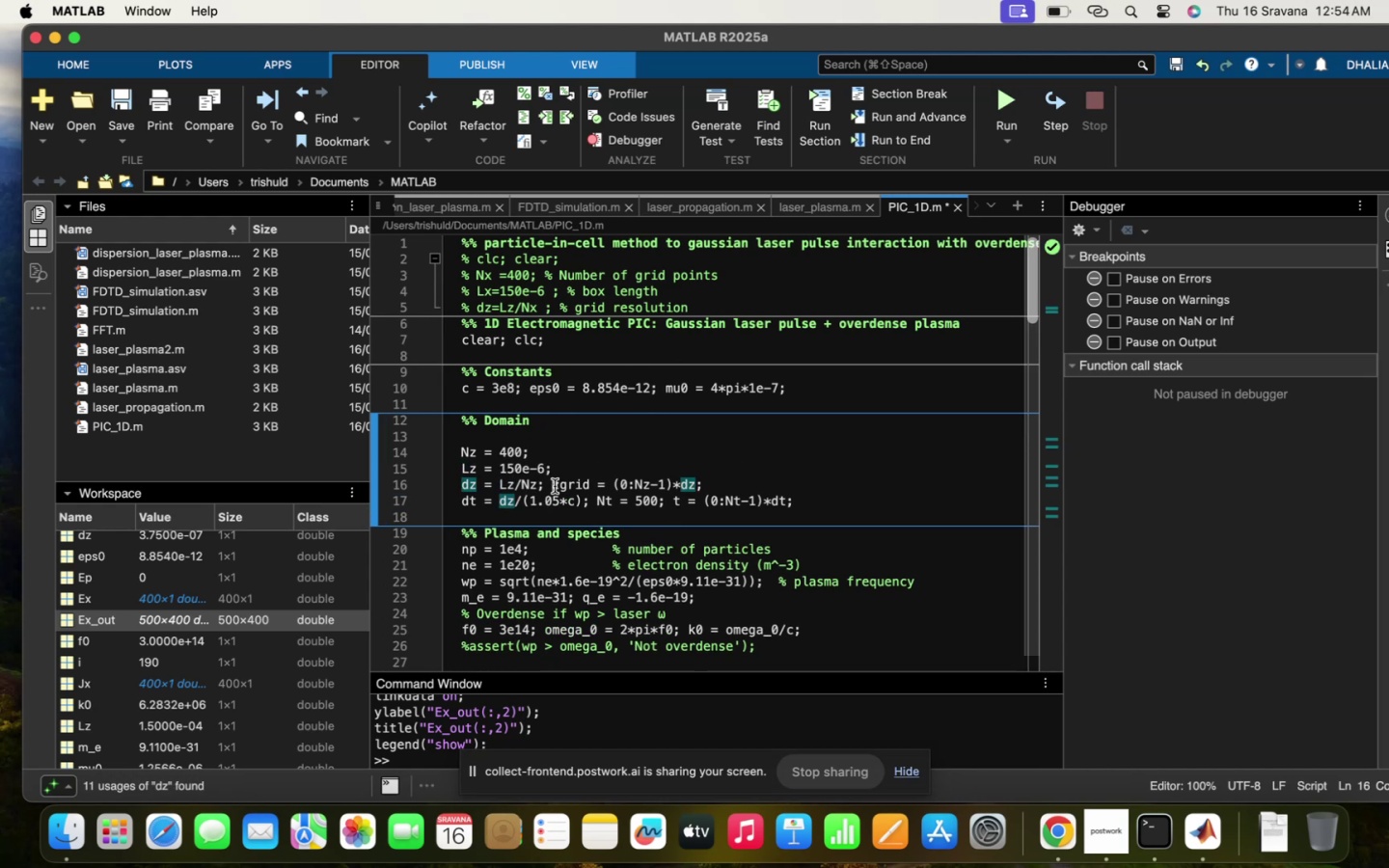 
key(Enter)
 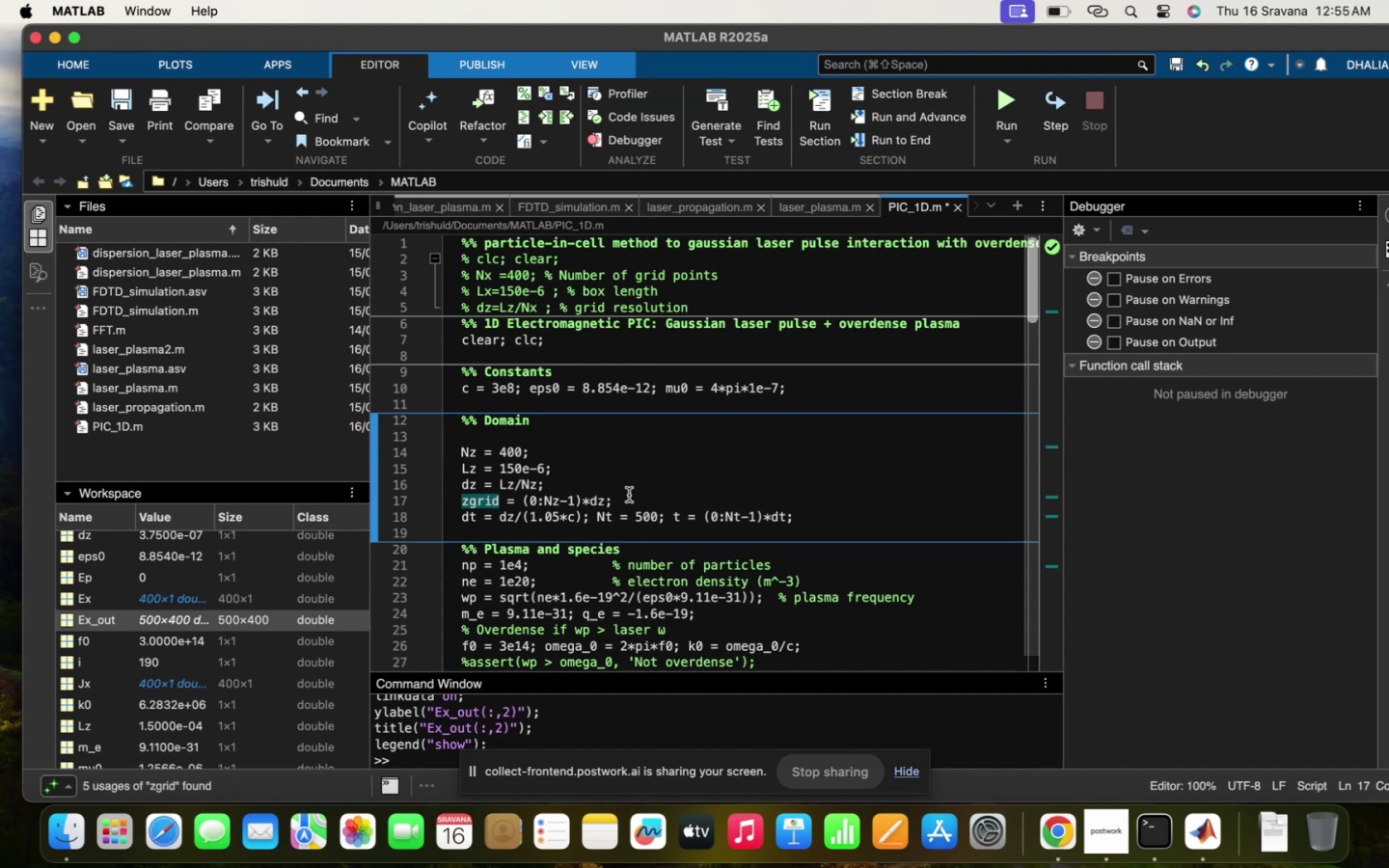 
key(Enter)
 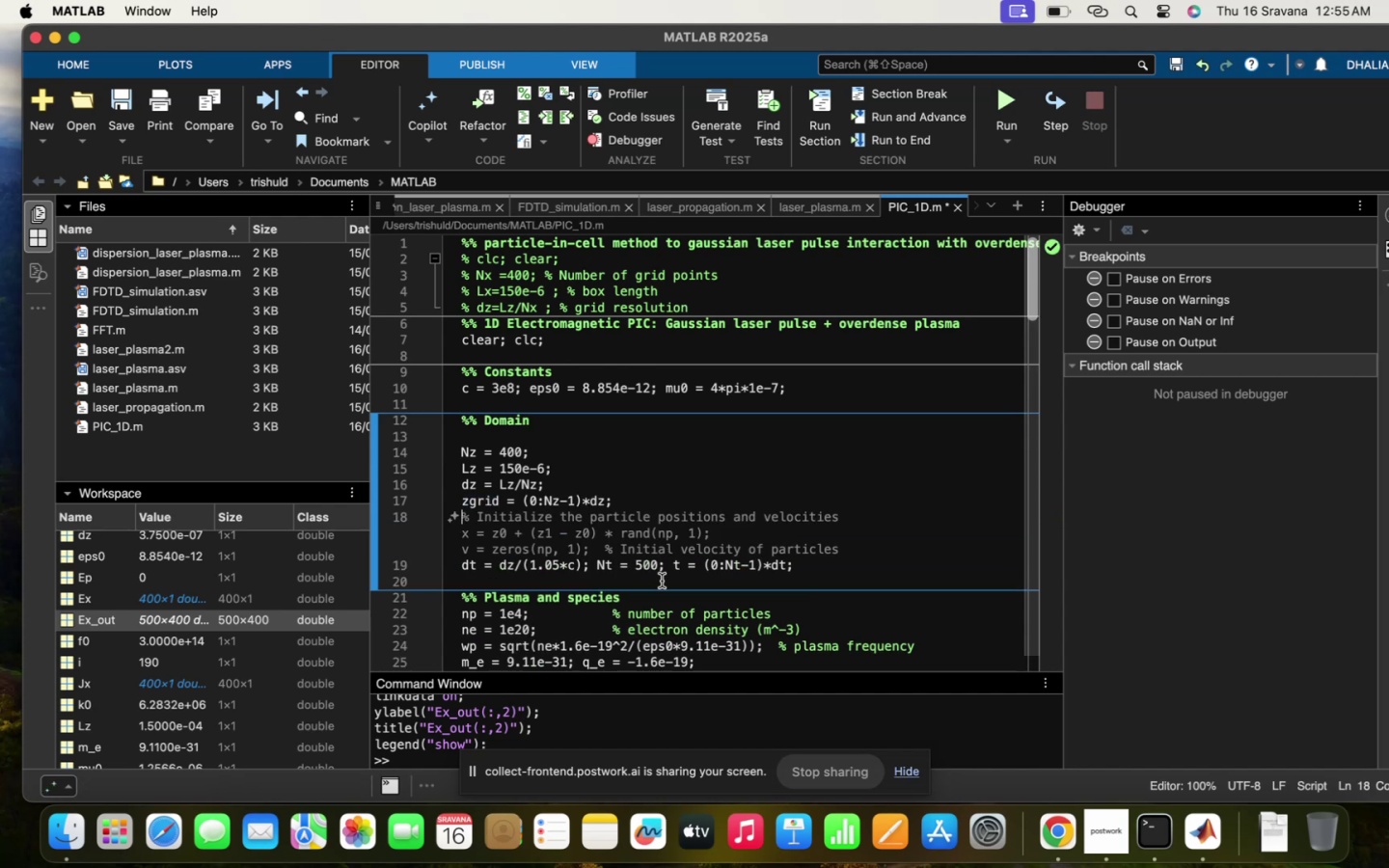 
wait(13.39)
 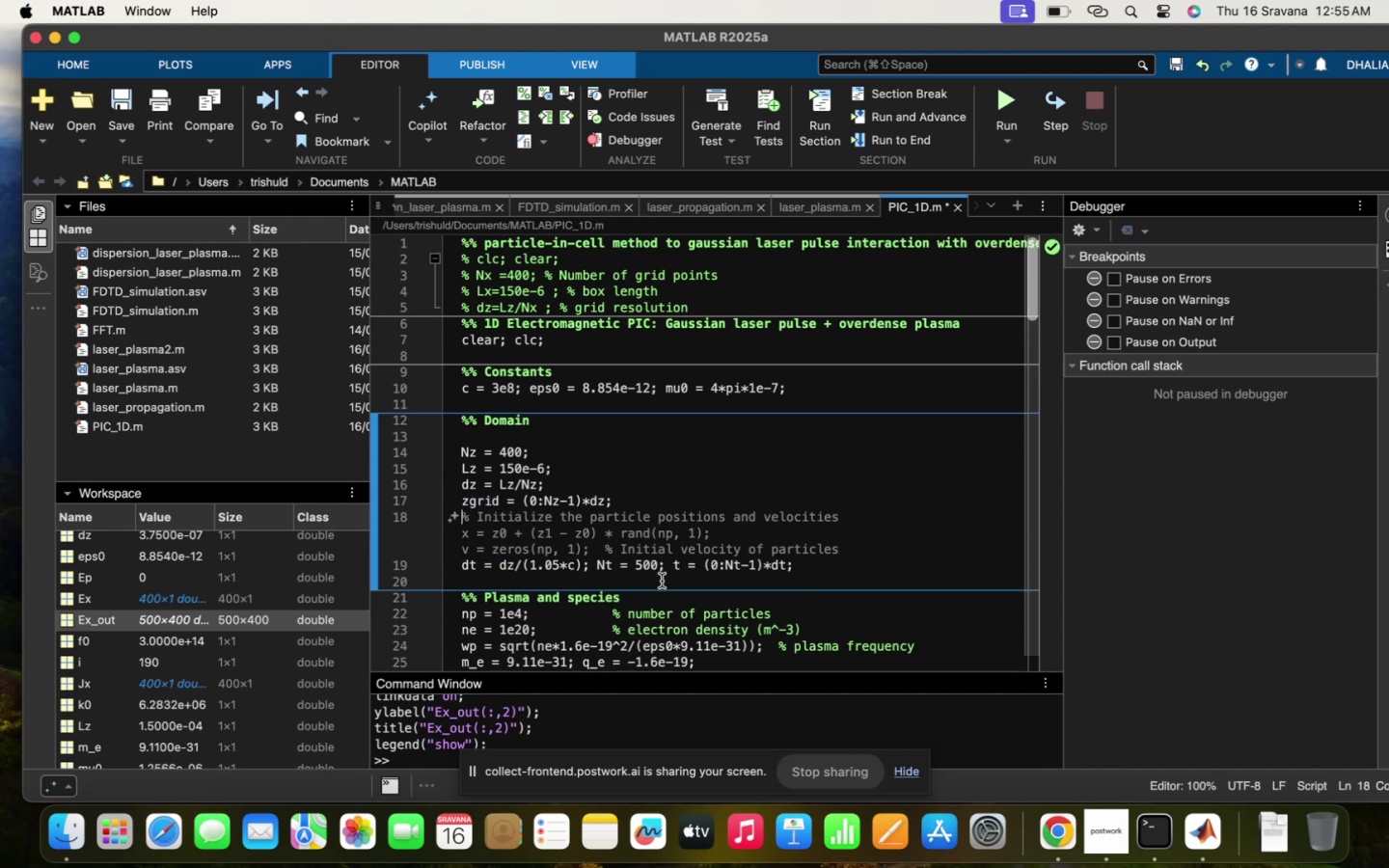 
left_click([585, 591])
 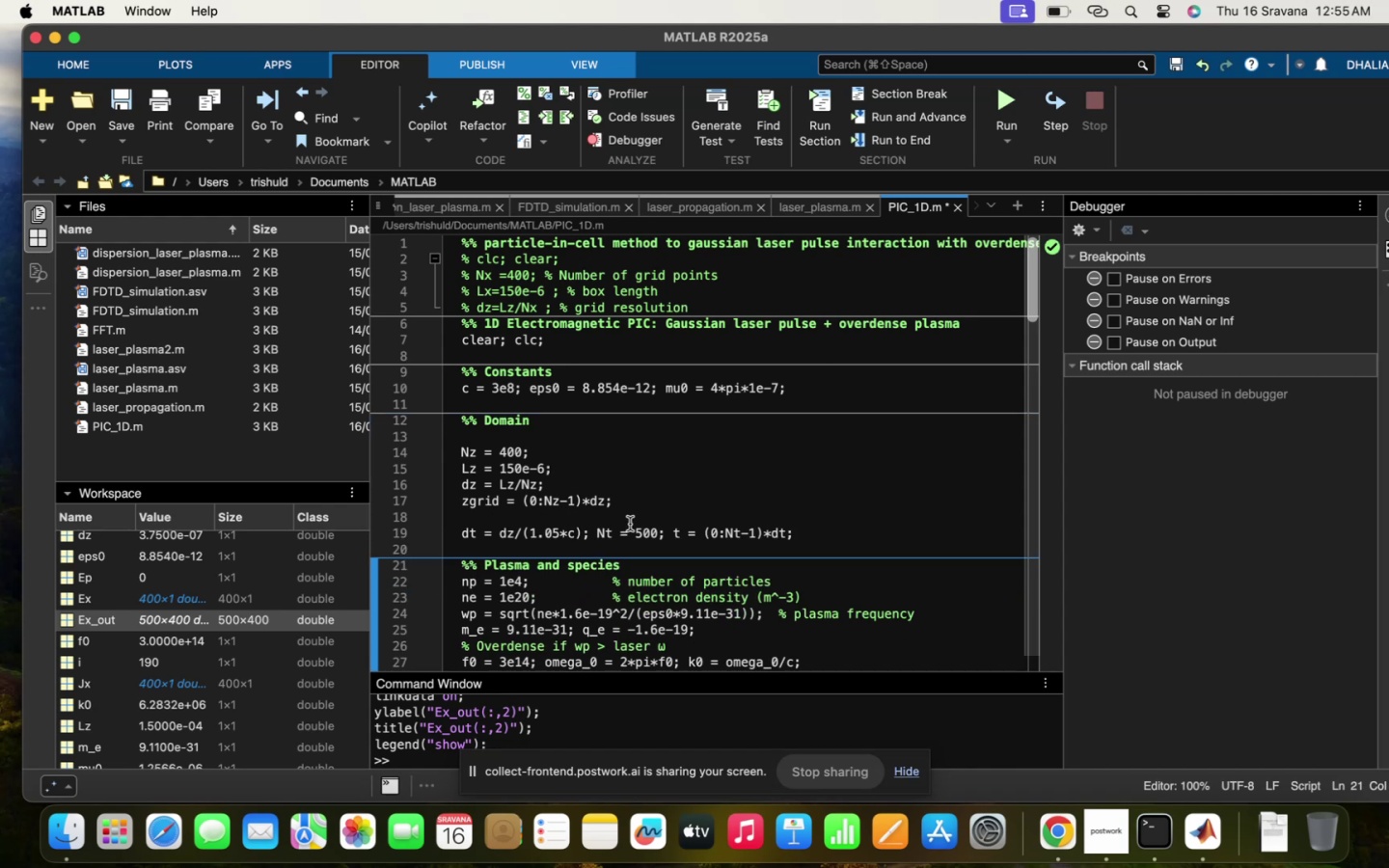 
left_click_drag(start_coordinate=[561, 534], to_coordinate=[528, 535])
 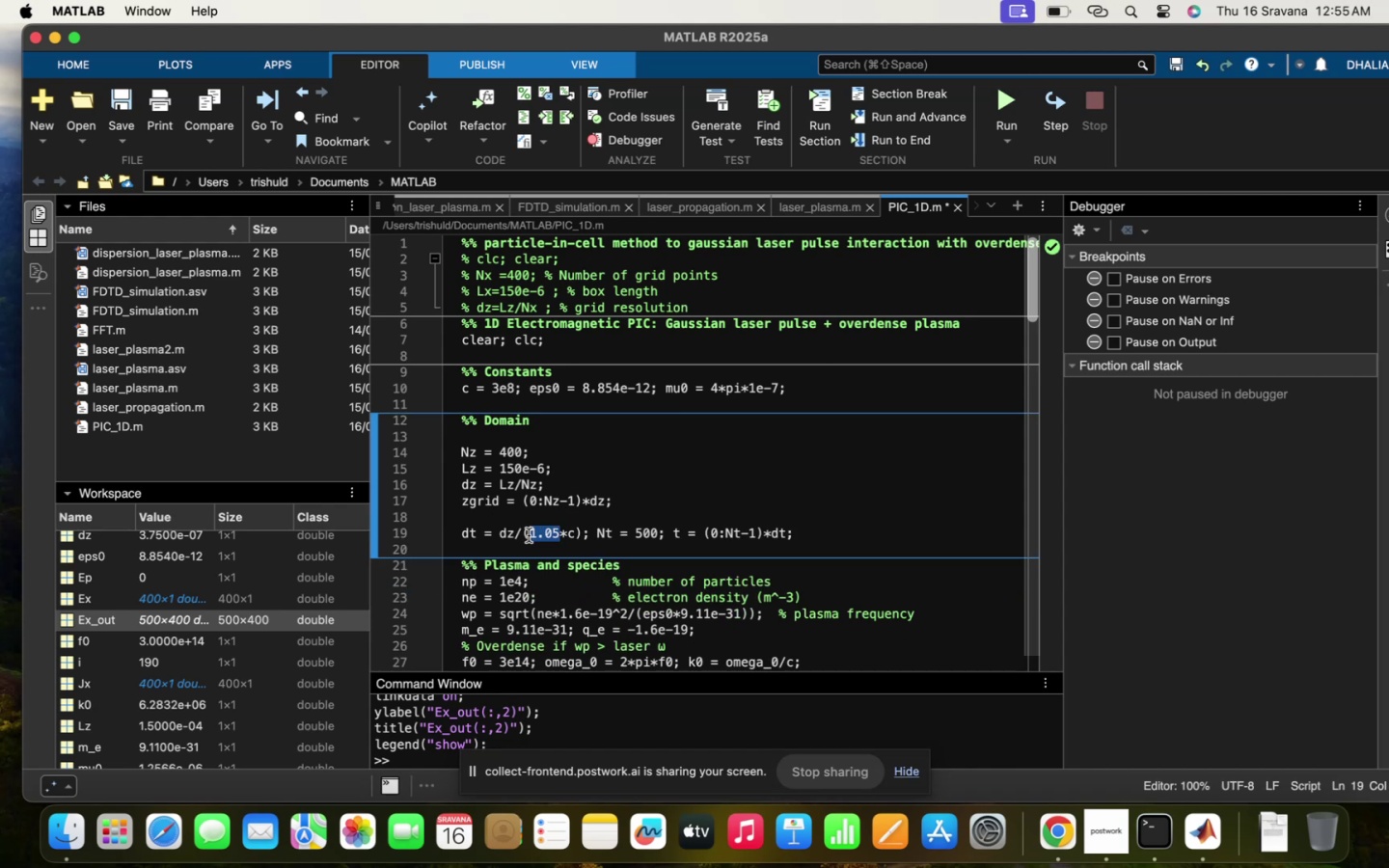 
key(2)
 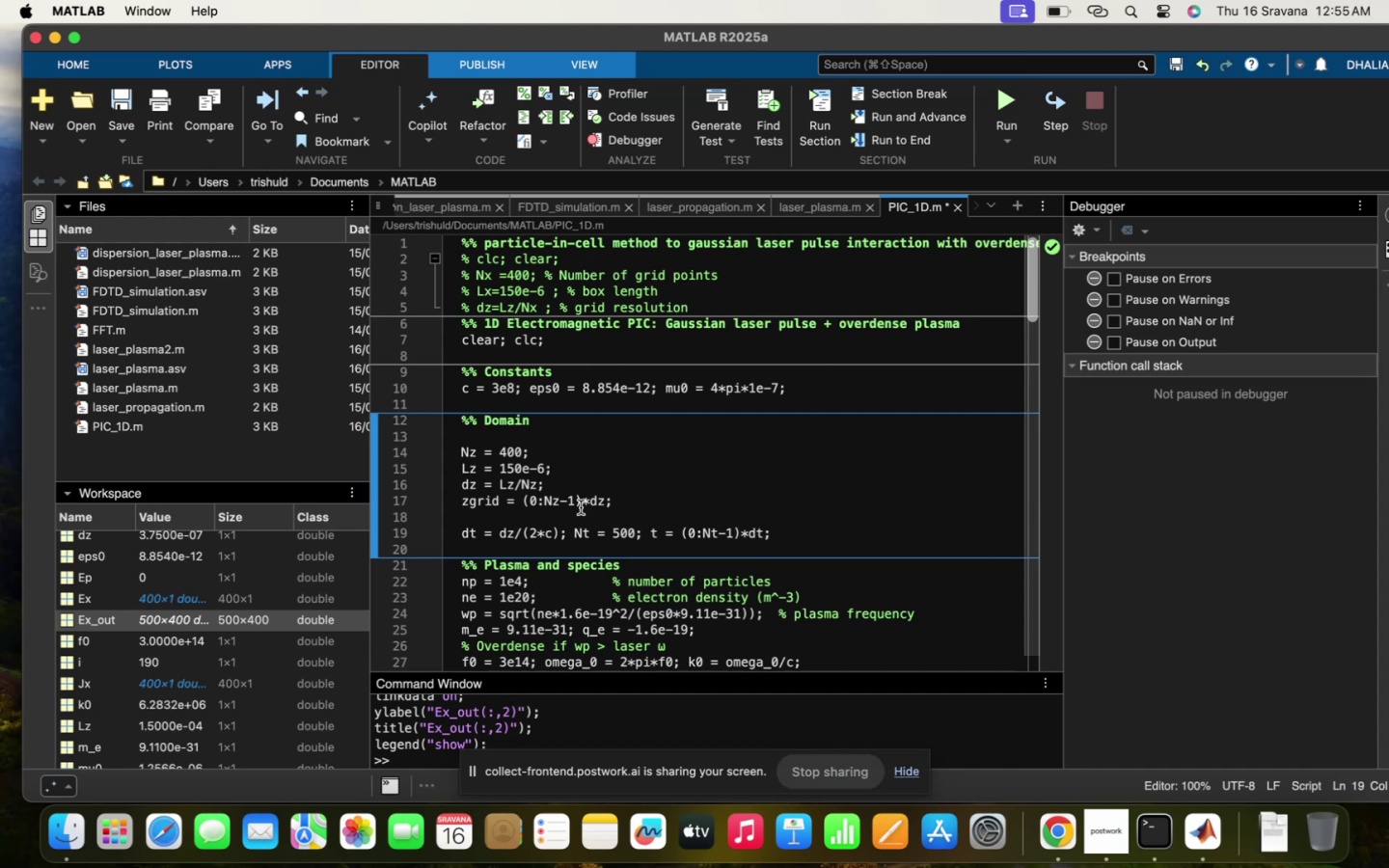 
left_click([684, 590])
 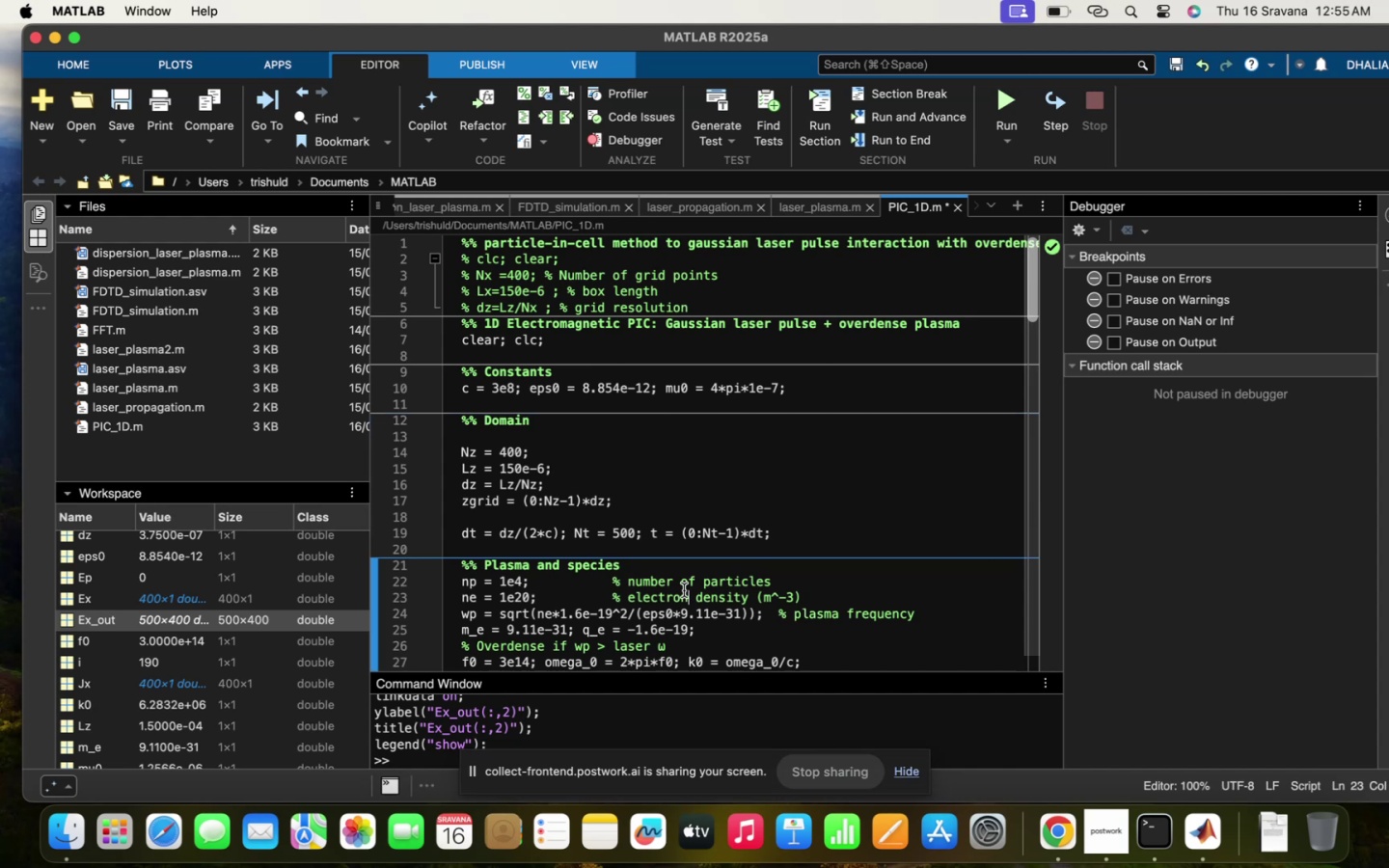 
scroll: coordinate [684, 590], scroll_direction: down, amount: 16.0
 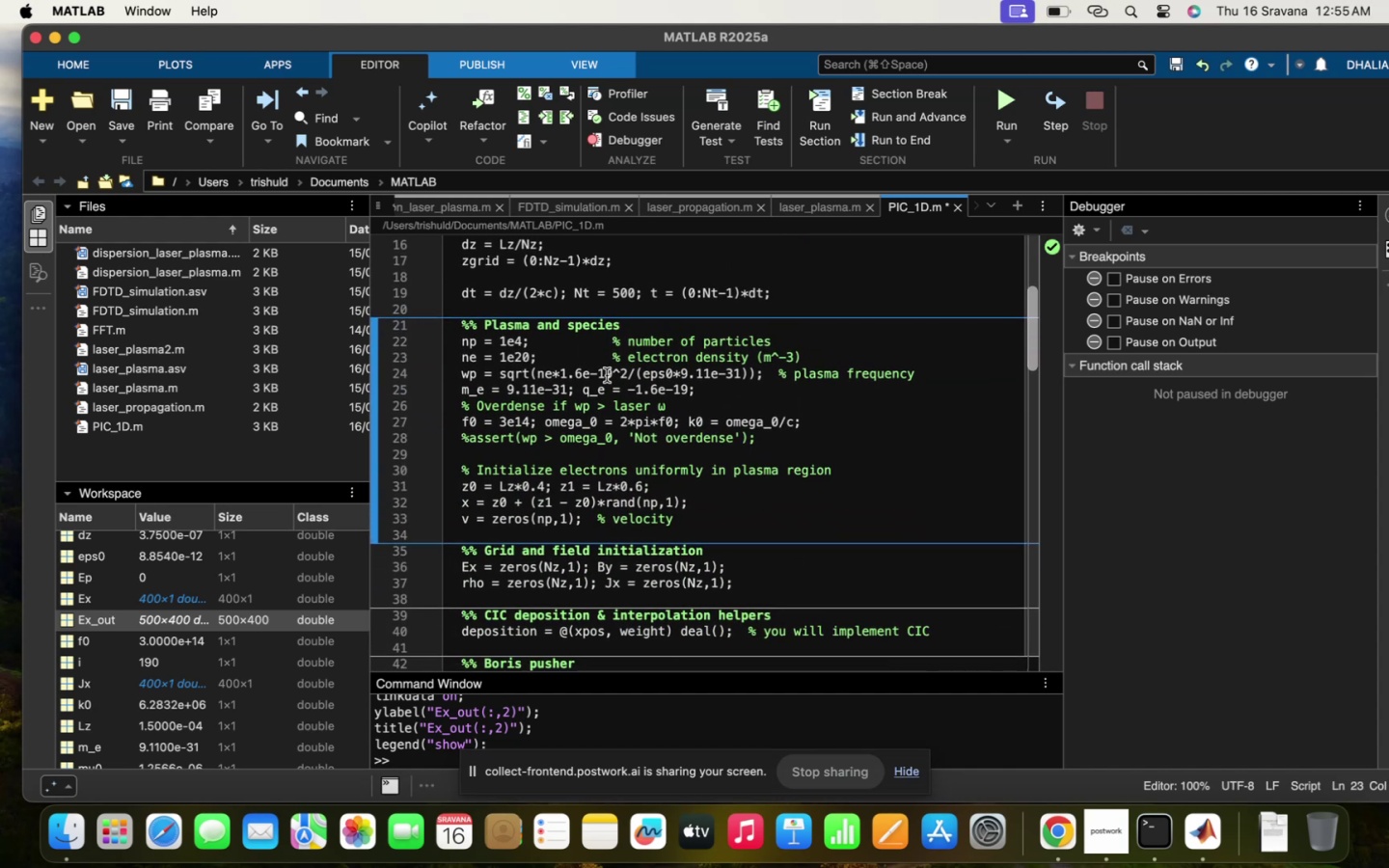 
key(Shift+0)
 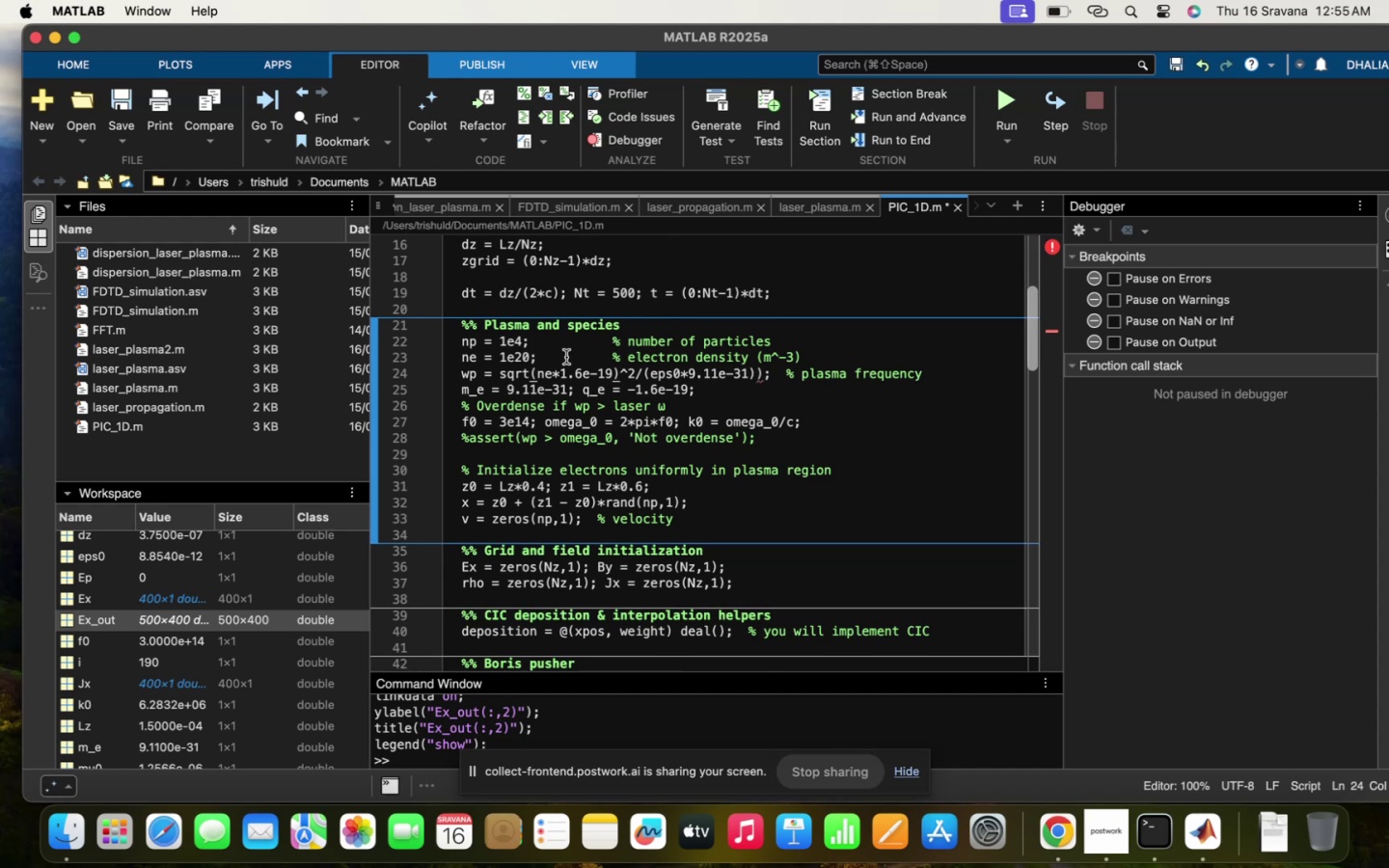 
left_click([558, 371])
 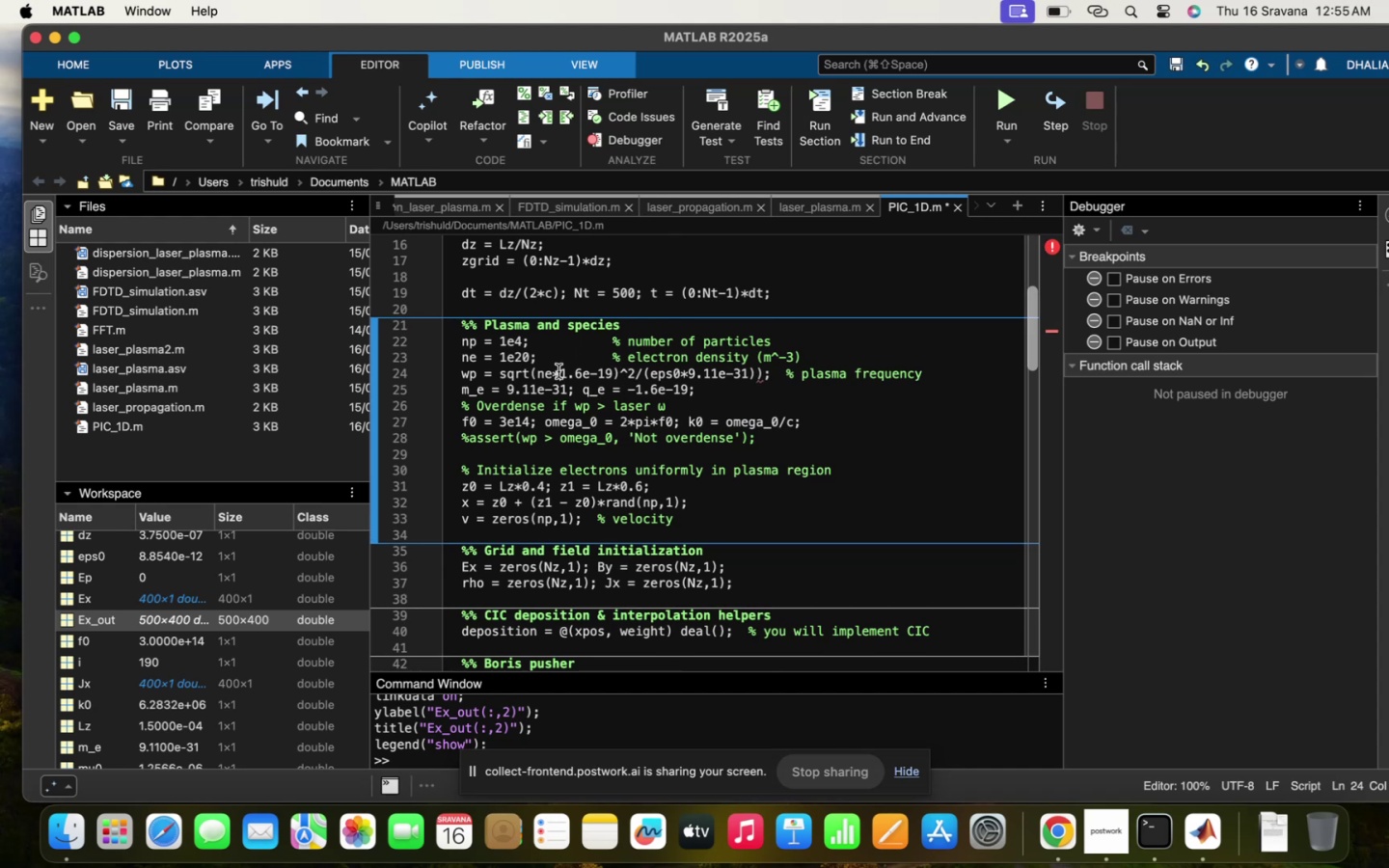 
key(Shift+9)
 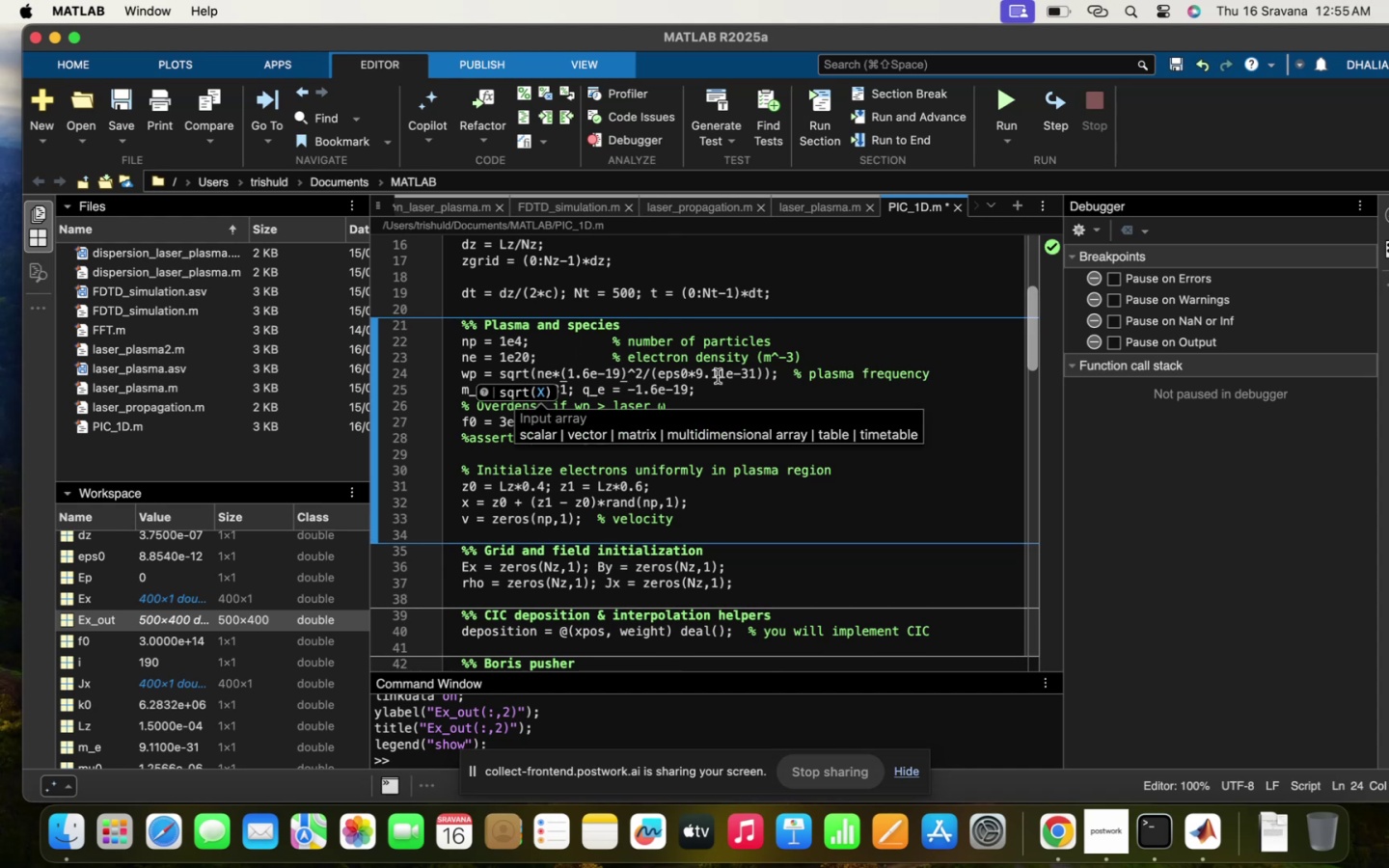 
left_click([747, 376])
 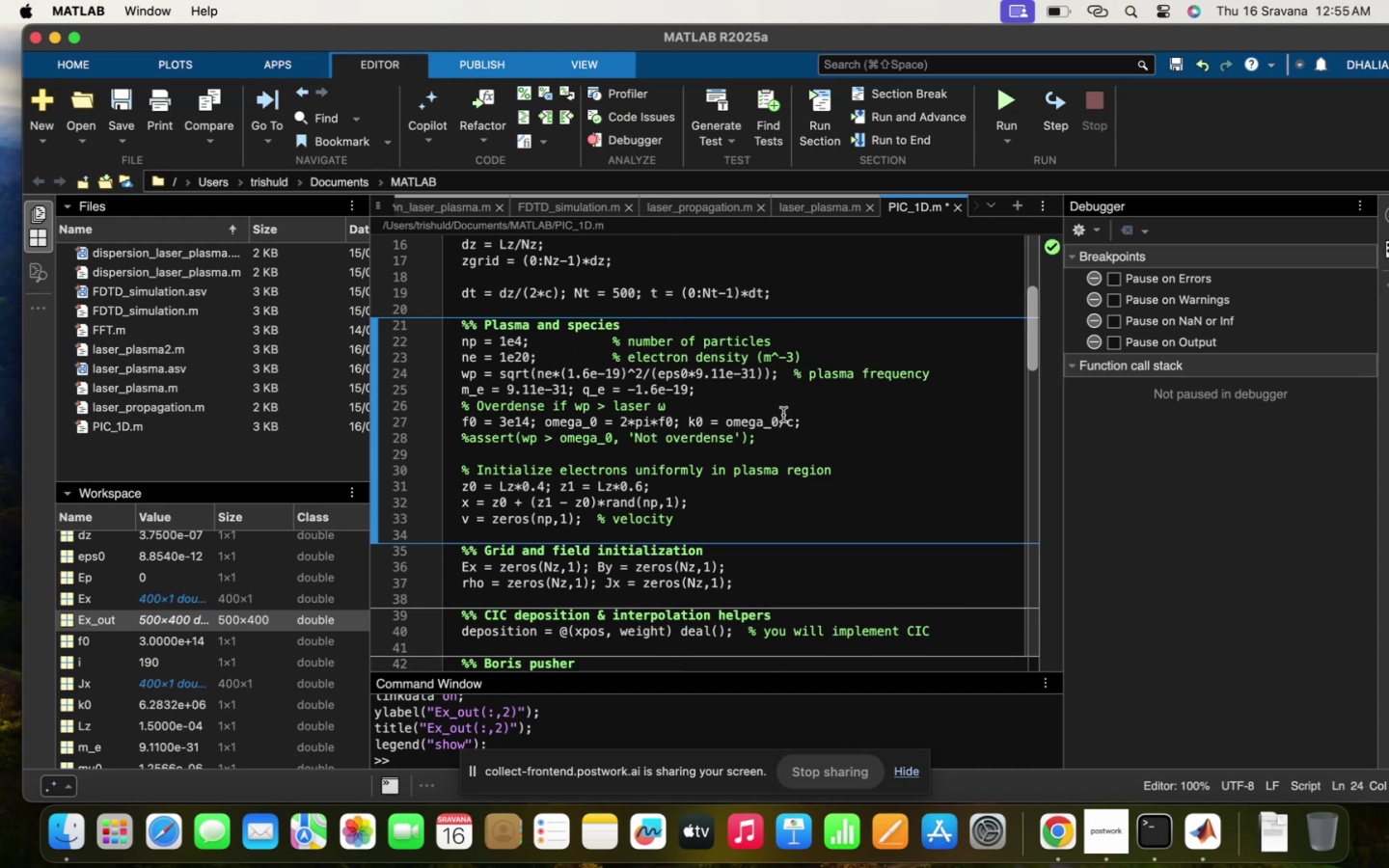 
left_click([732, 408])
 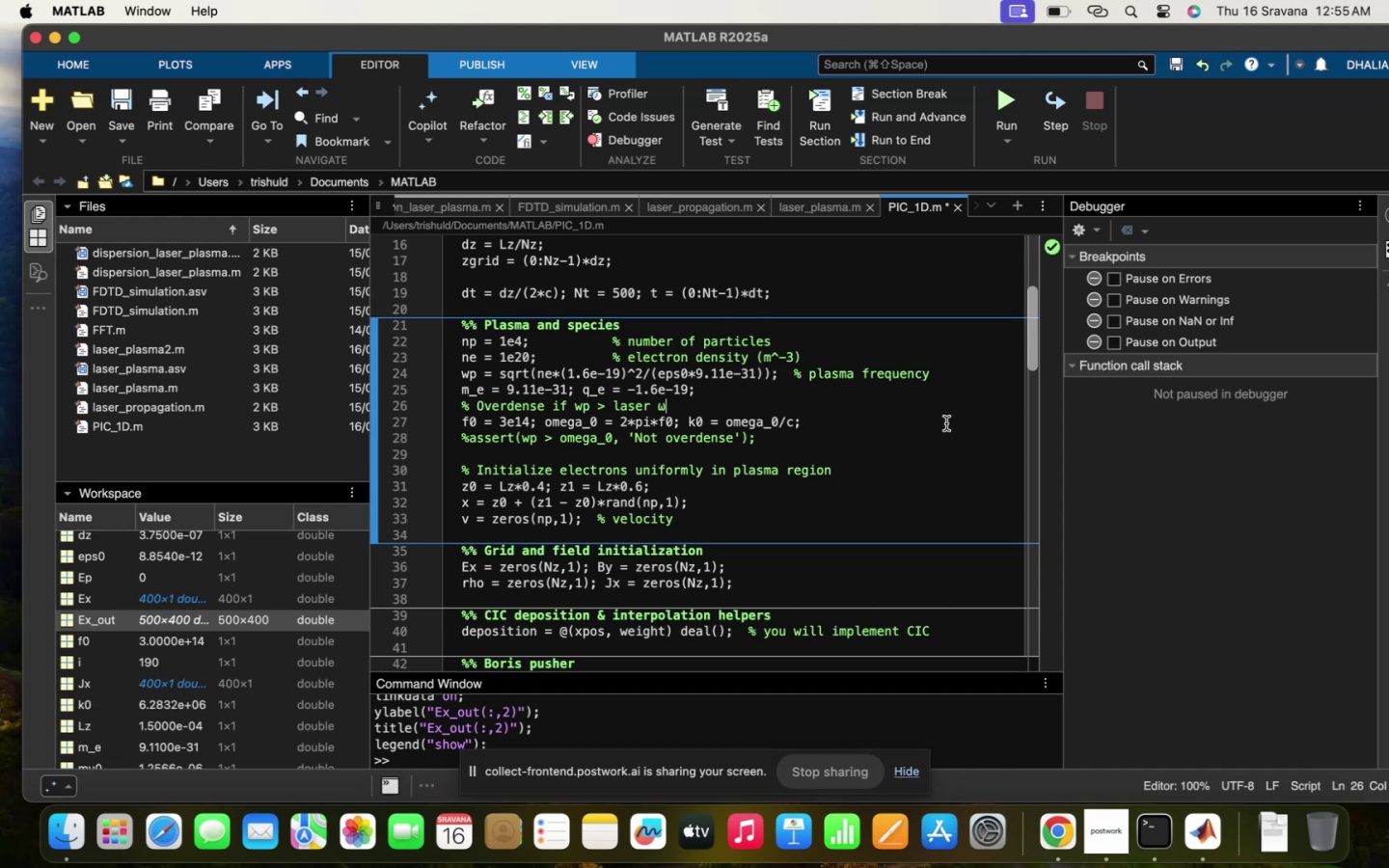 
wait(5.2)
 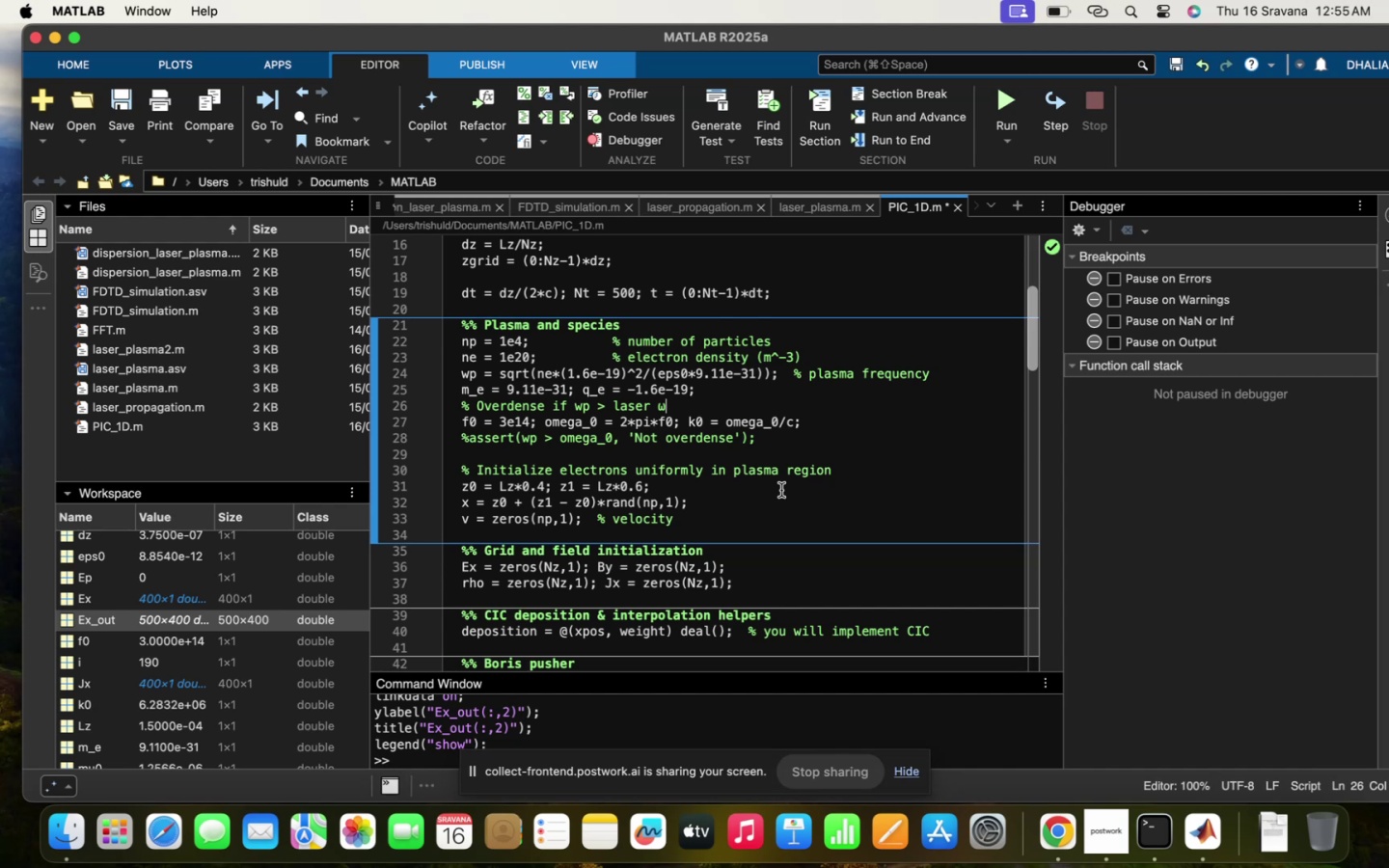 
scroll: coordinate [946, 422], scroll_direction: down, amount: 7.0
 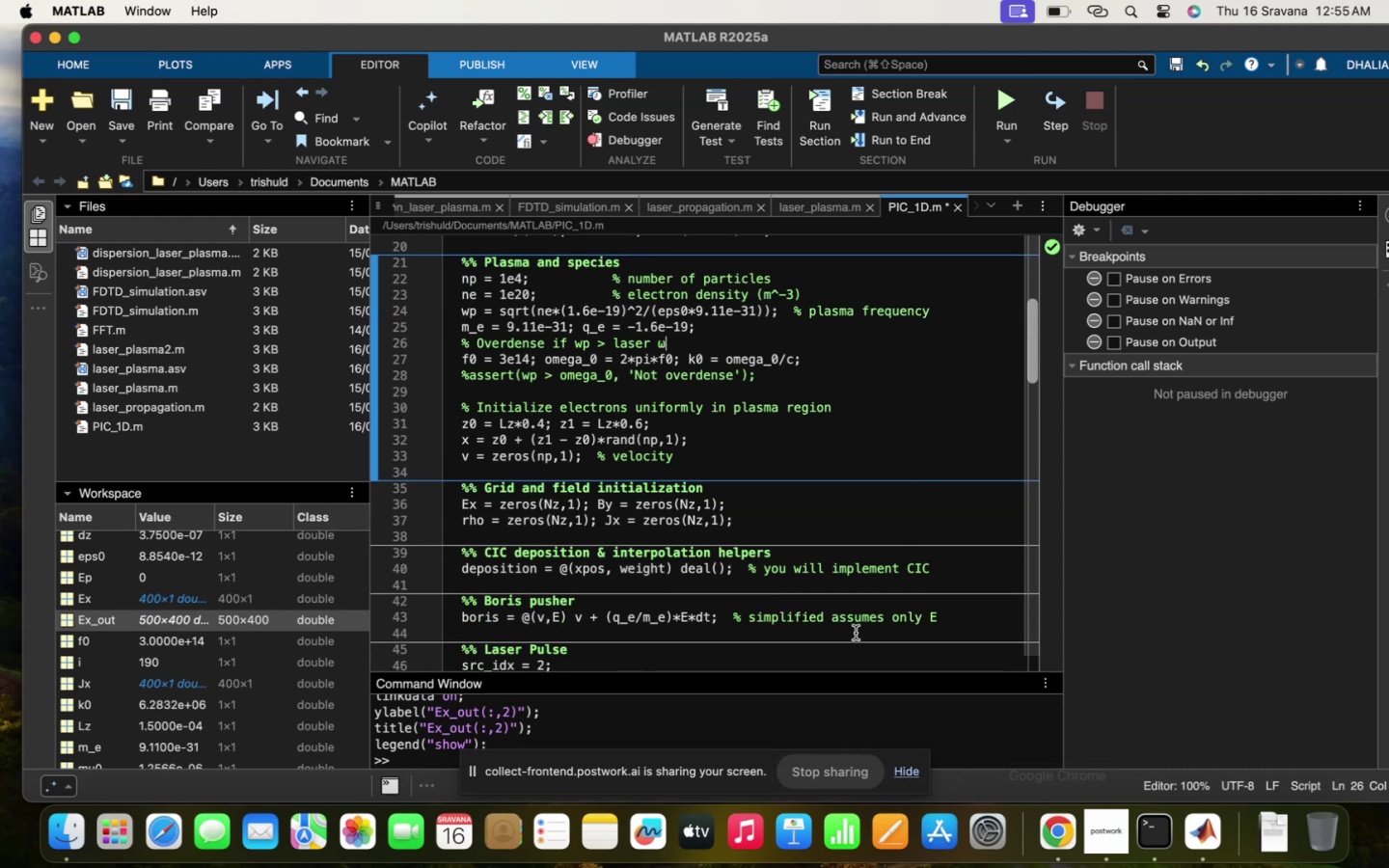 
wait(8.04)
 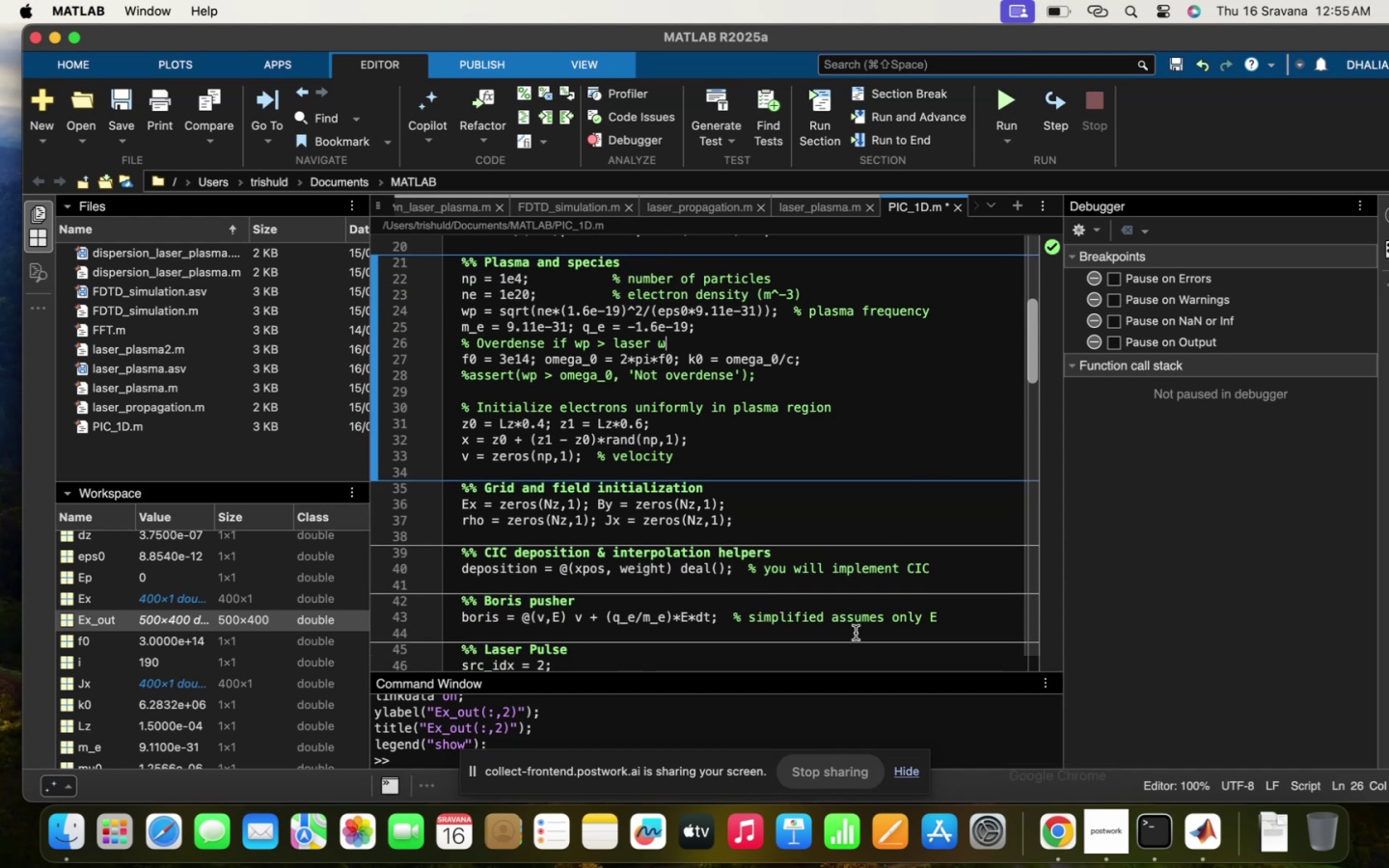 
left_click([764, 507])
 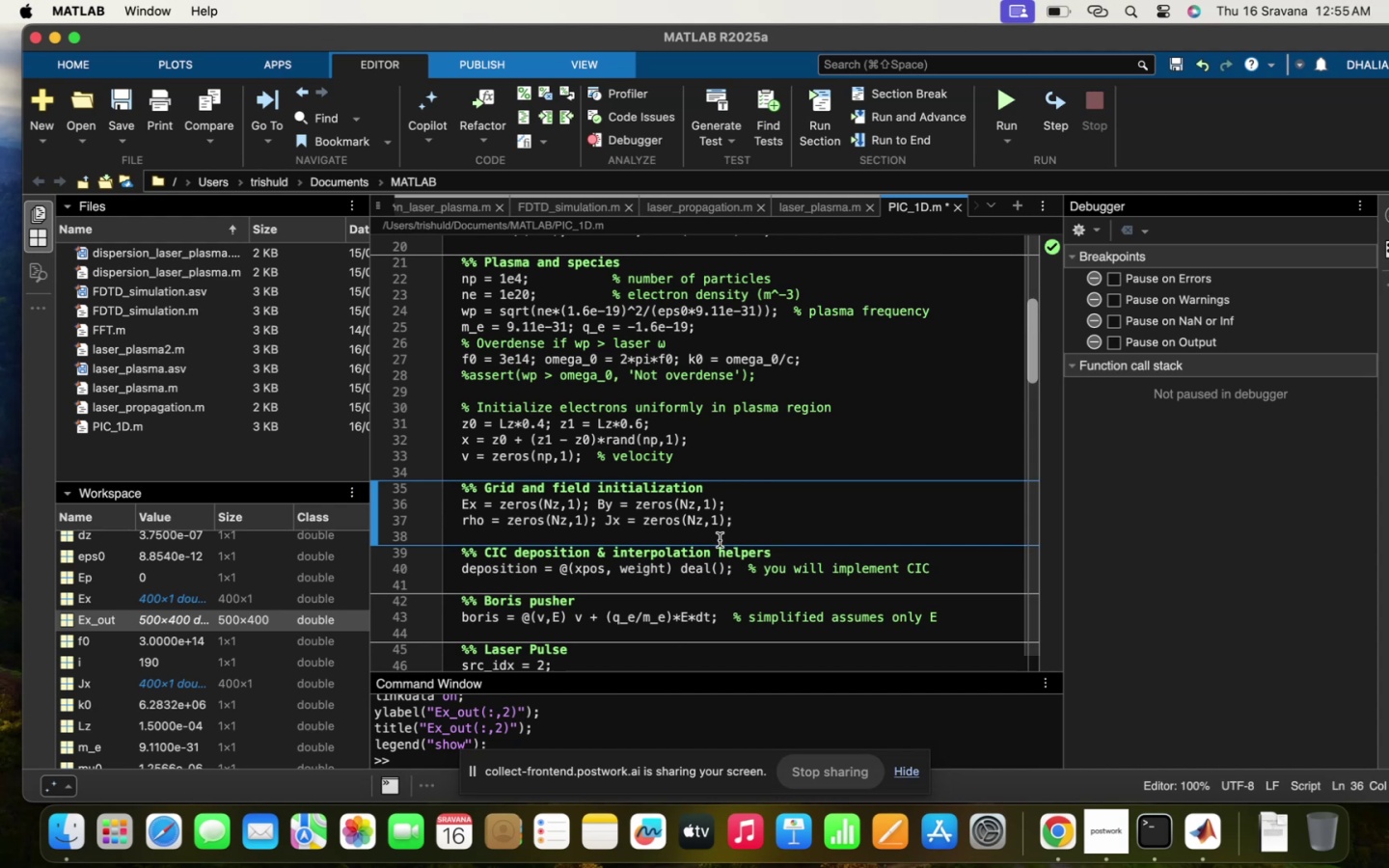 
left_click([720, 540])
 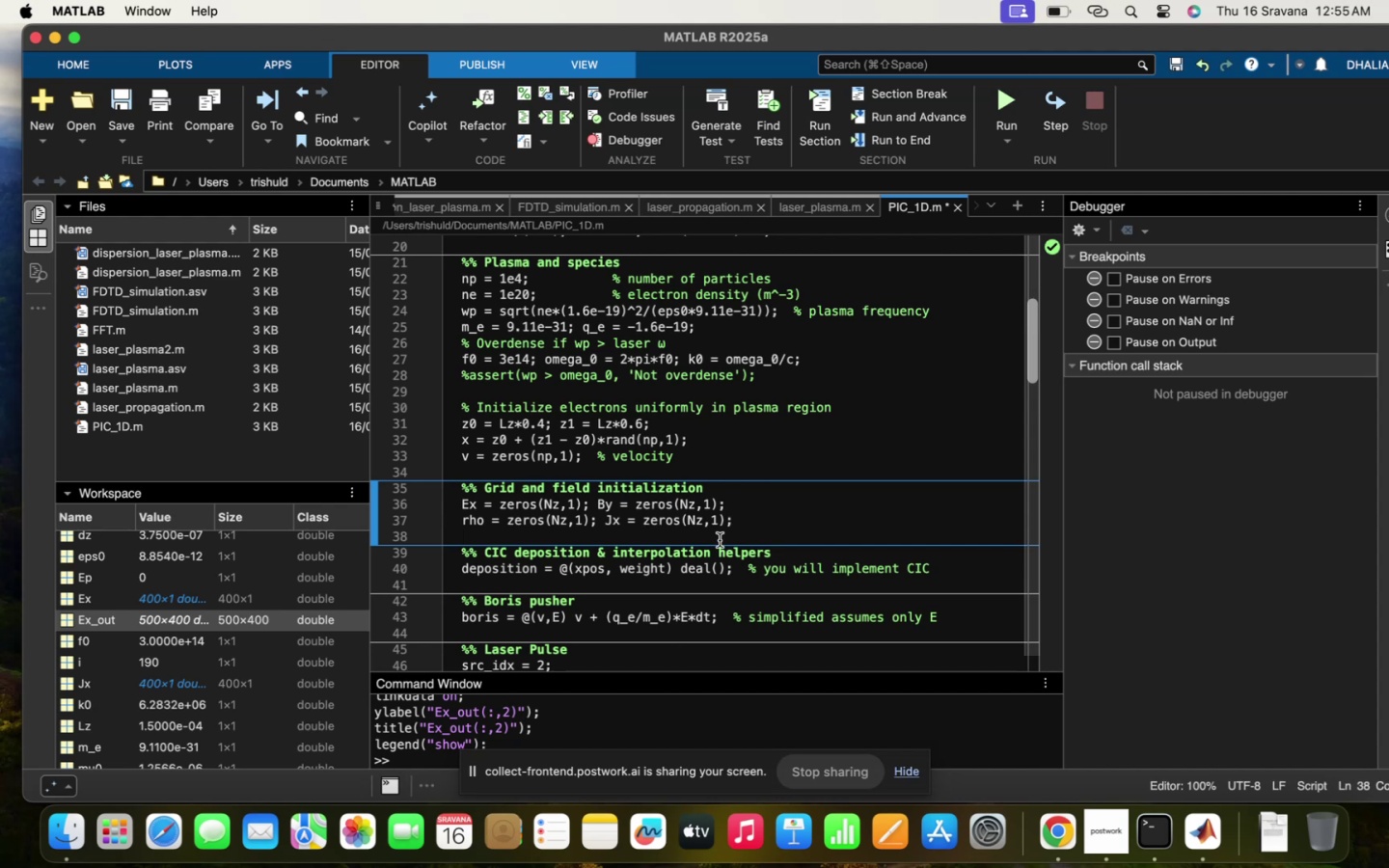 
scroll: coordinate [714, 553], scroll_direction: down, amount: 19.0
 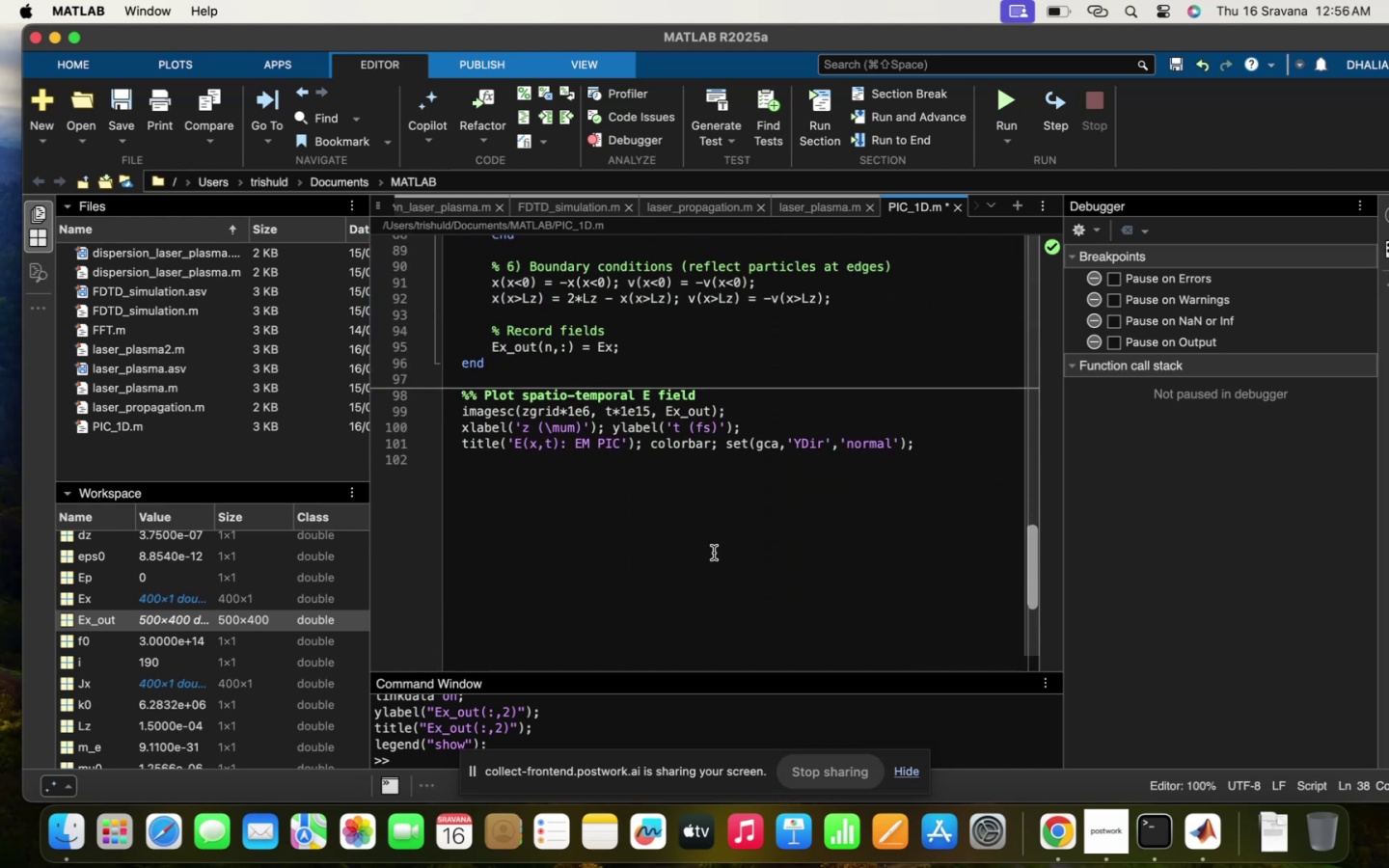 
scroll: coordinate [714, 553], scroll_direction: up, amount: 9.0
 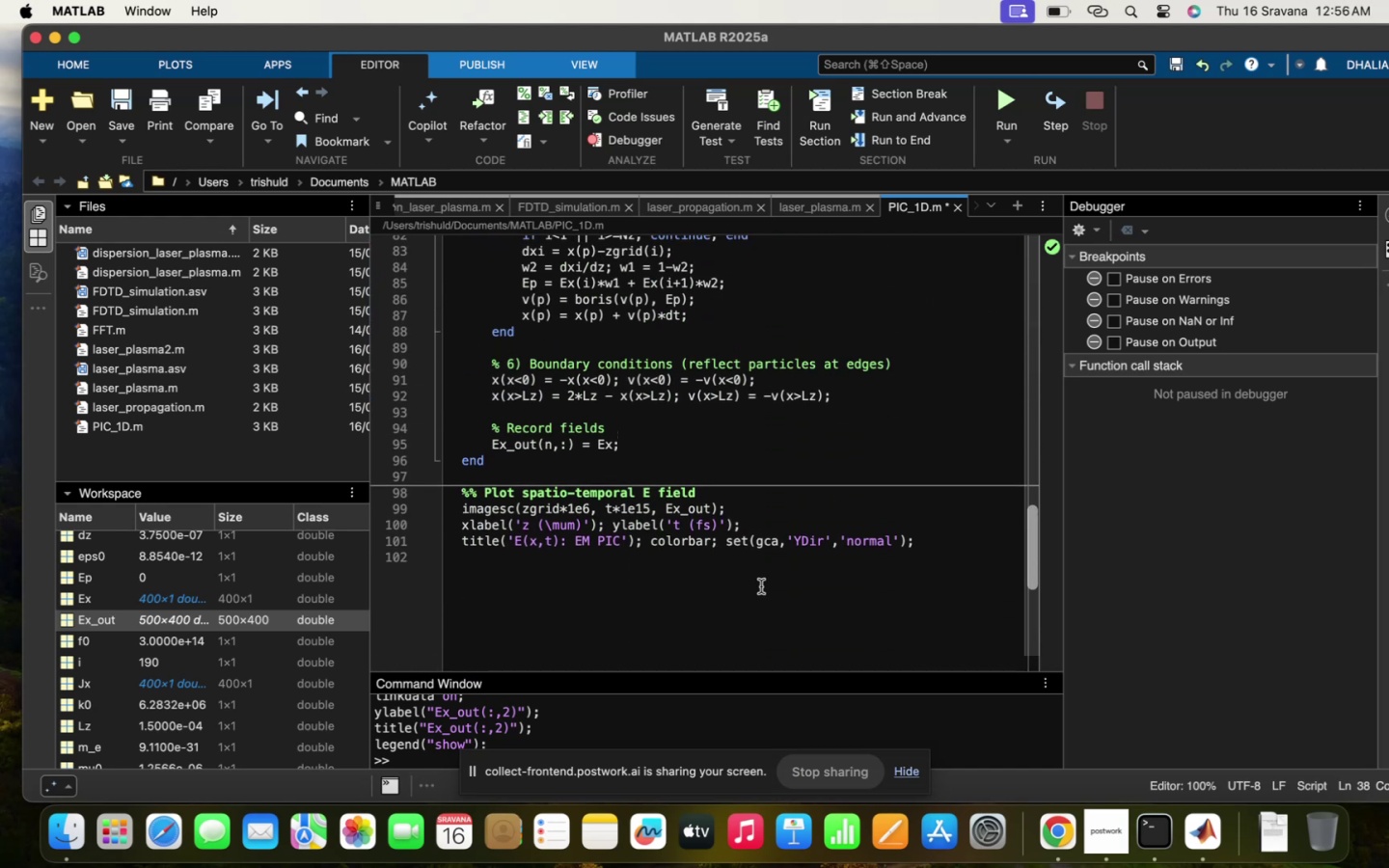 
left_click([769, 568])
 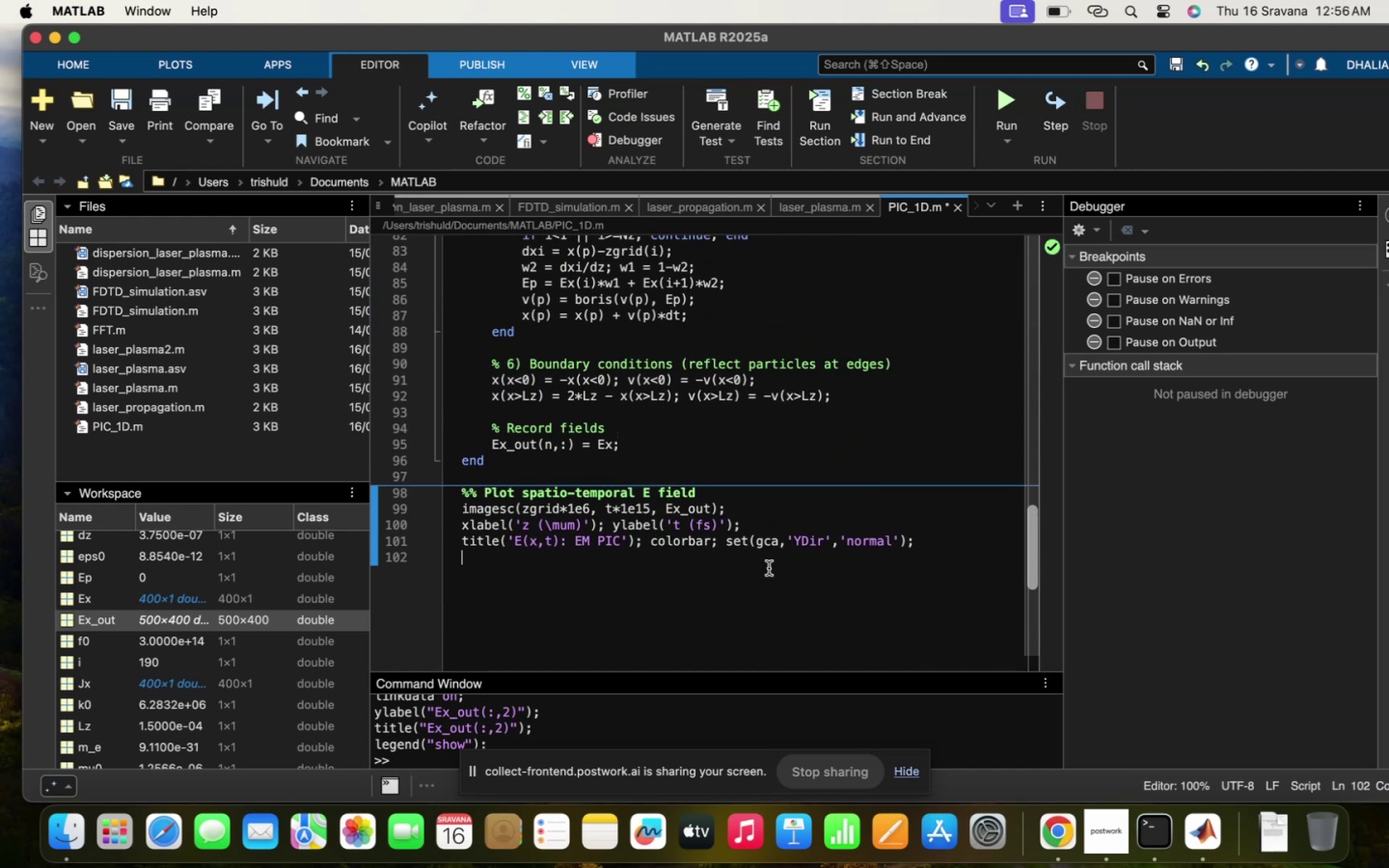 
scroll: coordinate [769, 568], scroll_direction: up, amount: 249.0
 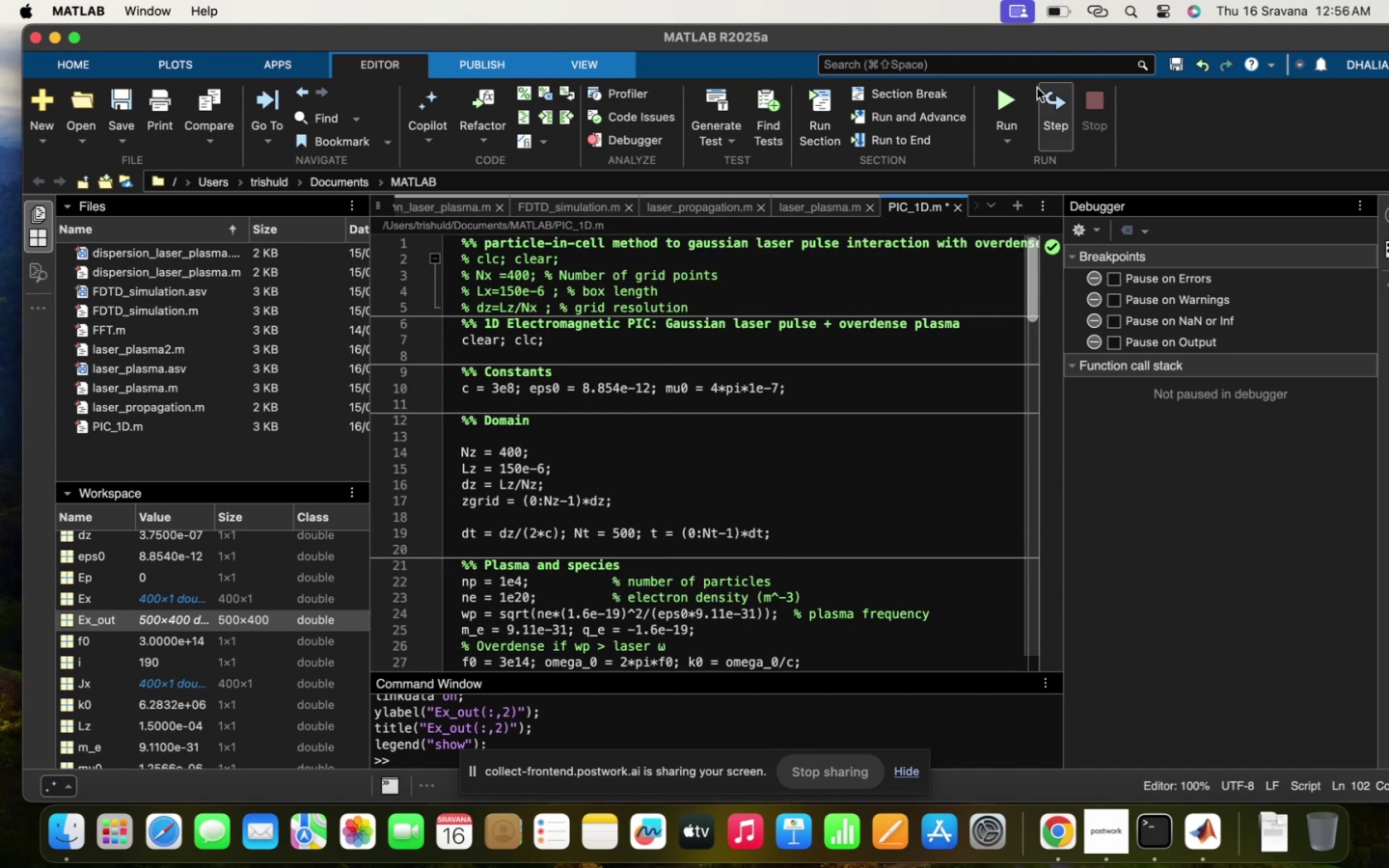 
left_click([1007, 93])
 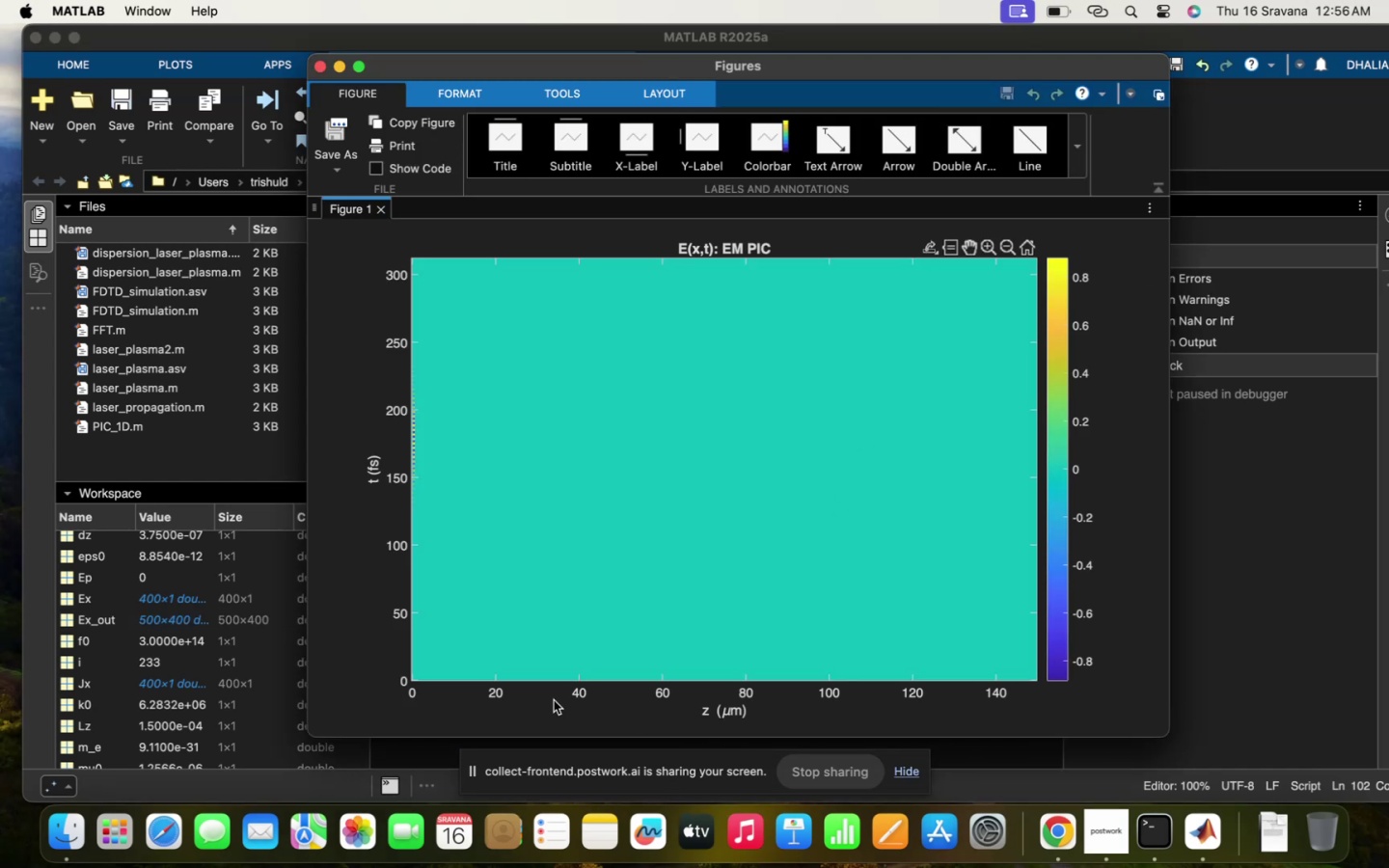 
mouse_move([426, 737])
 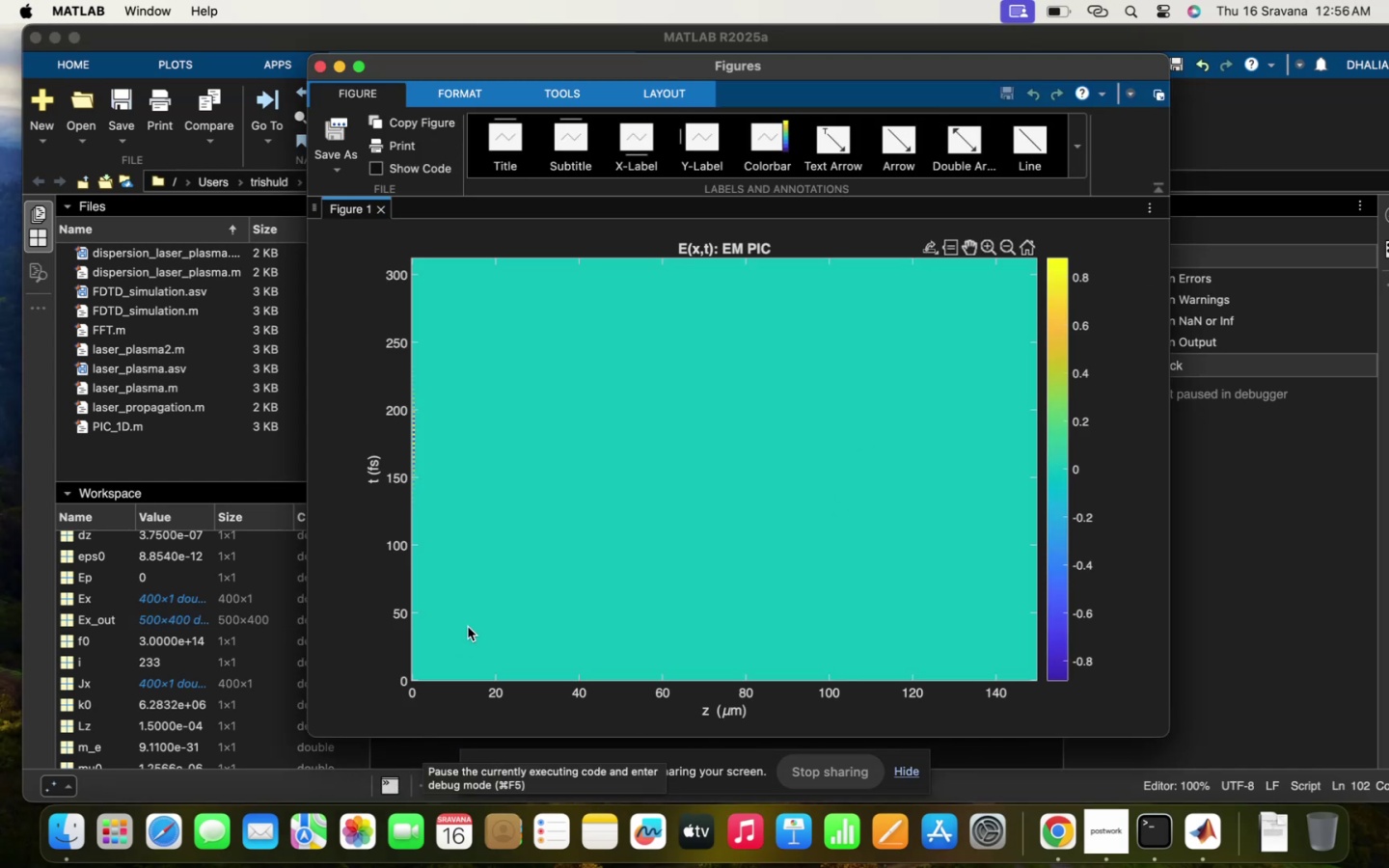 
mouse_move([464, 649])
 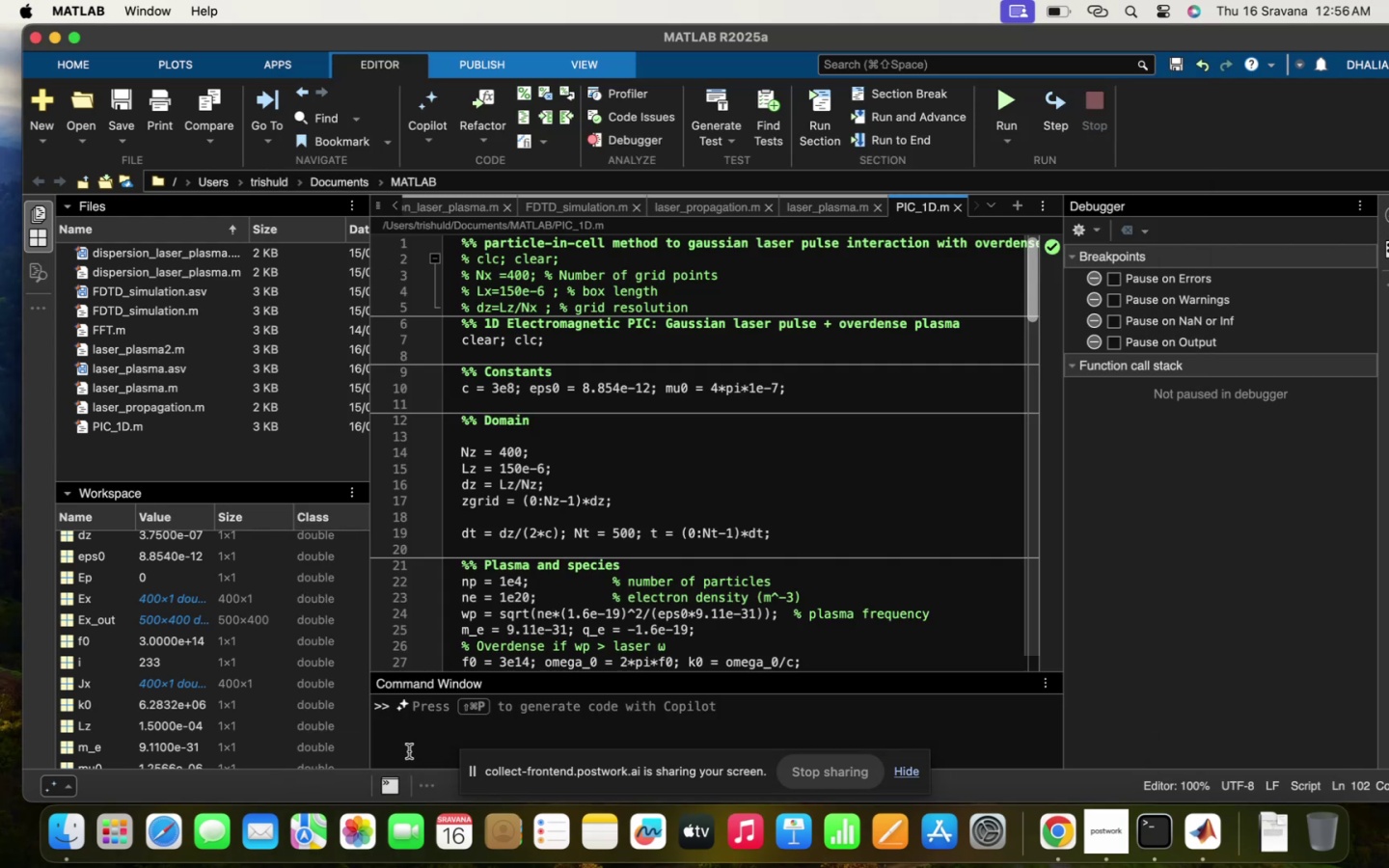 
scroll: coordinate [560, 416], scroll_direction: up, amount: 13.0
 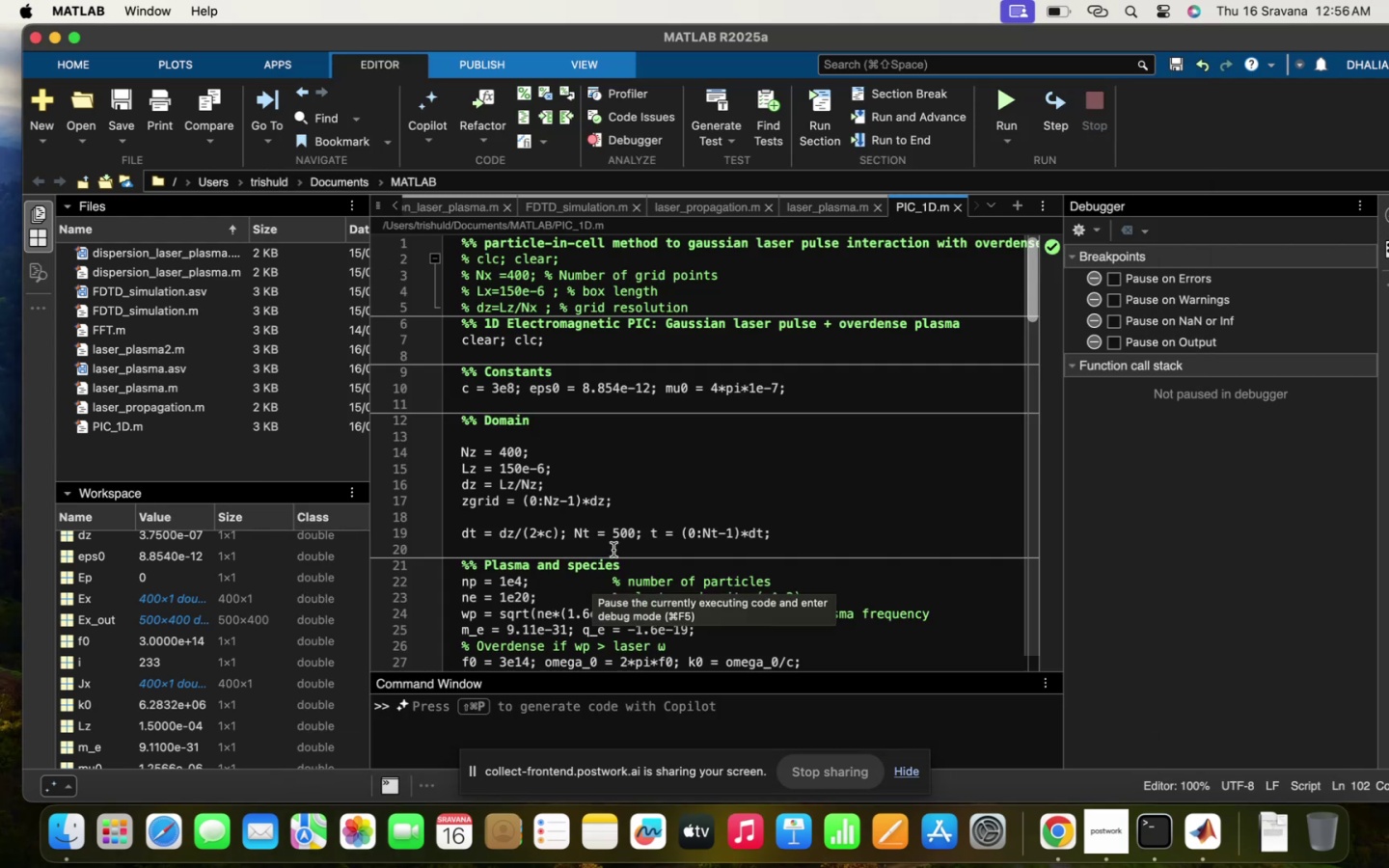 
scroll: coordinate [613, 551], scroll_direction: down, amount: 6.0
 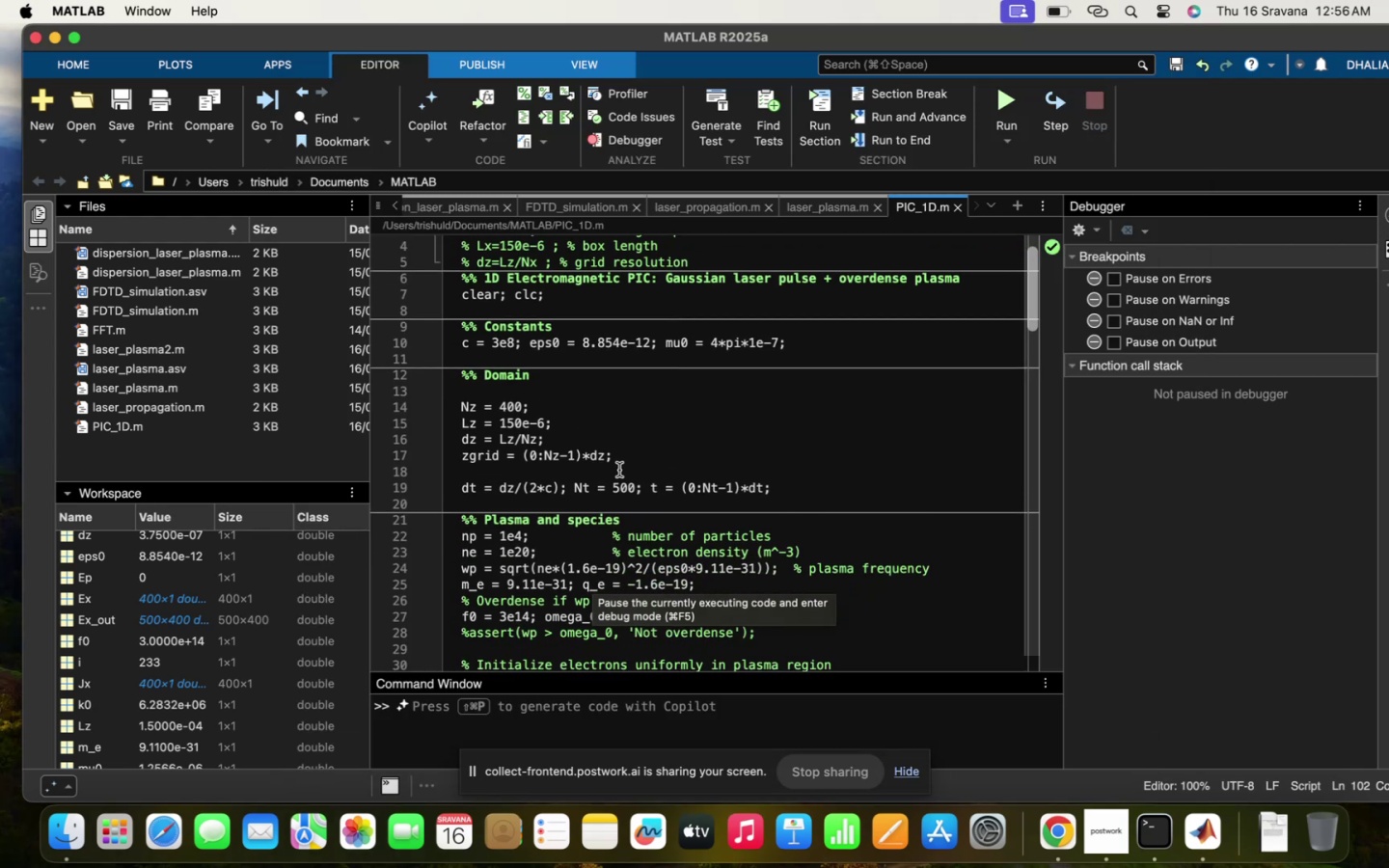 
left_click([617, 482])
 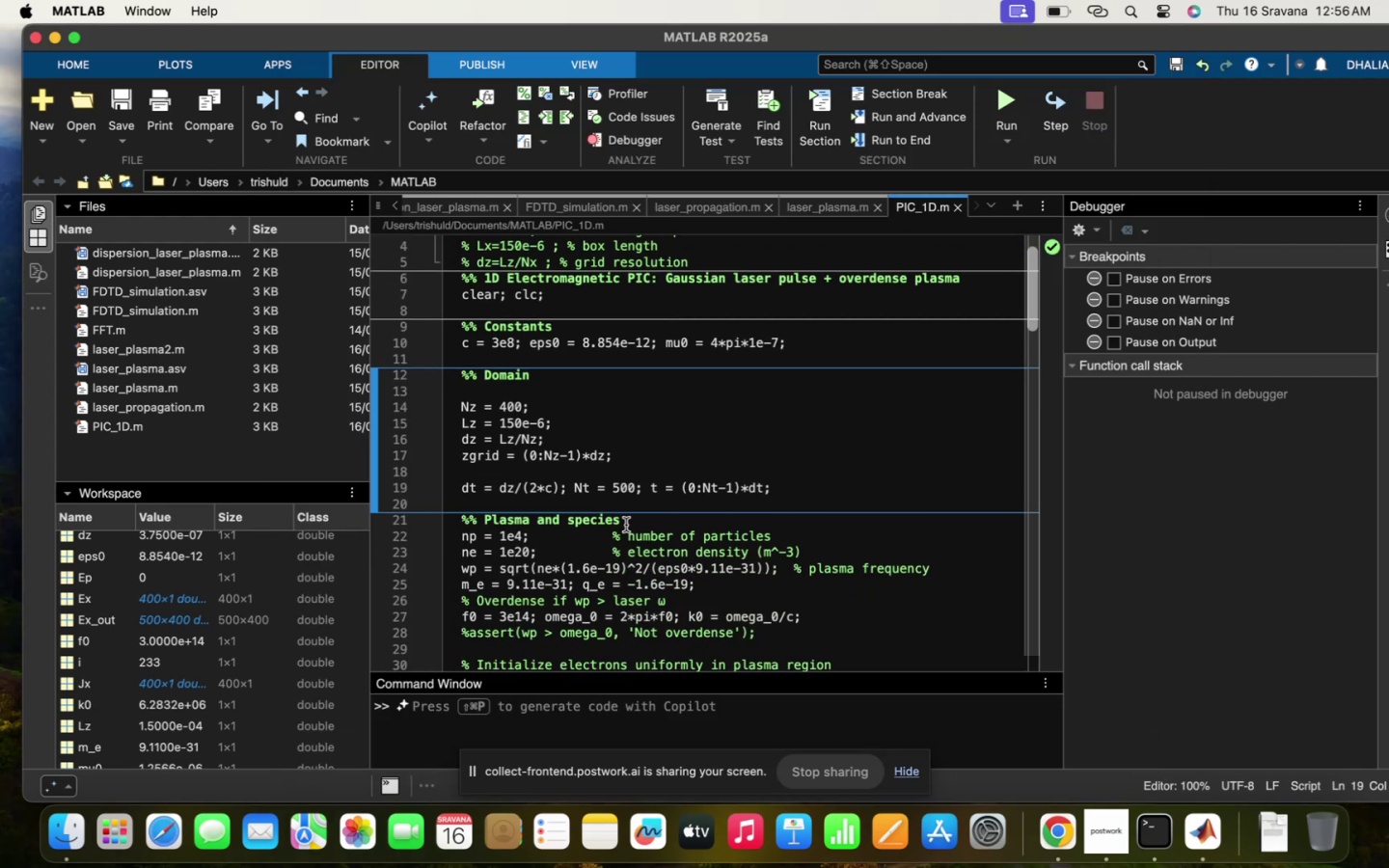 
key(Backspace)
type(200)
key(Backspace)
 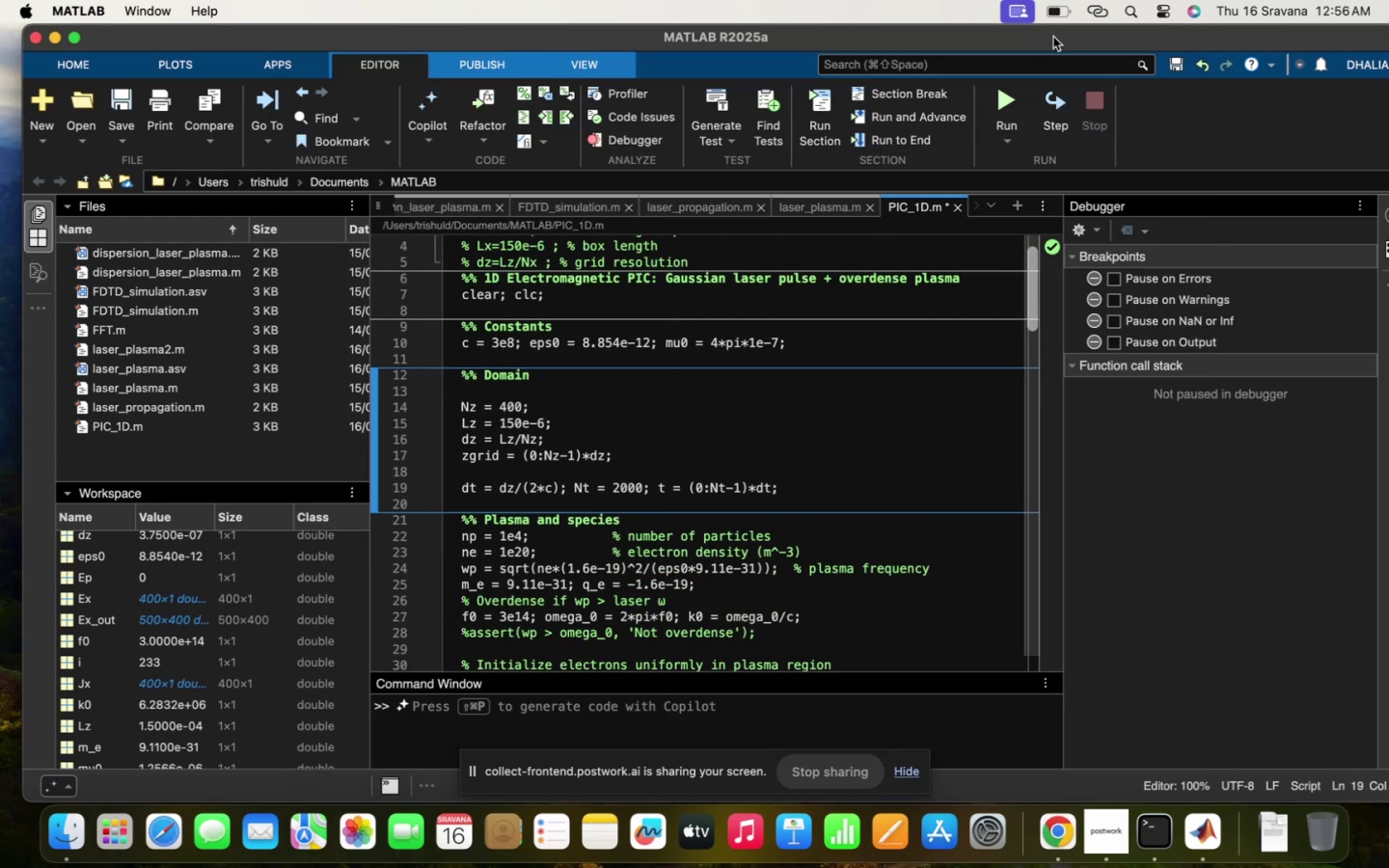 
left_click([1005, 89])
 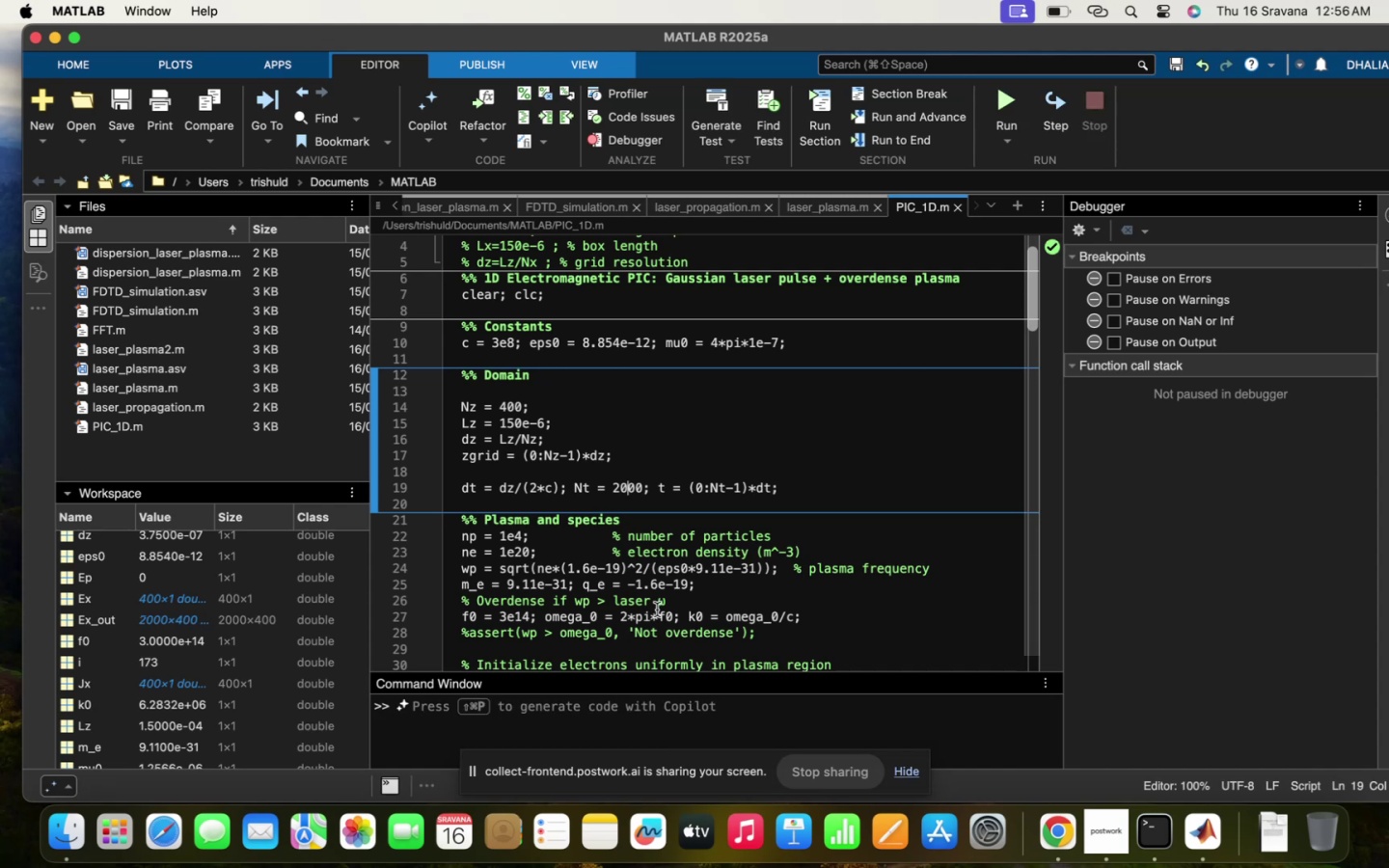 
left_click_drag(start_coordinate=[856, 40], to_coordinate=[802, 504])
 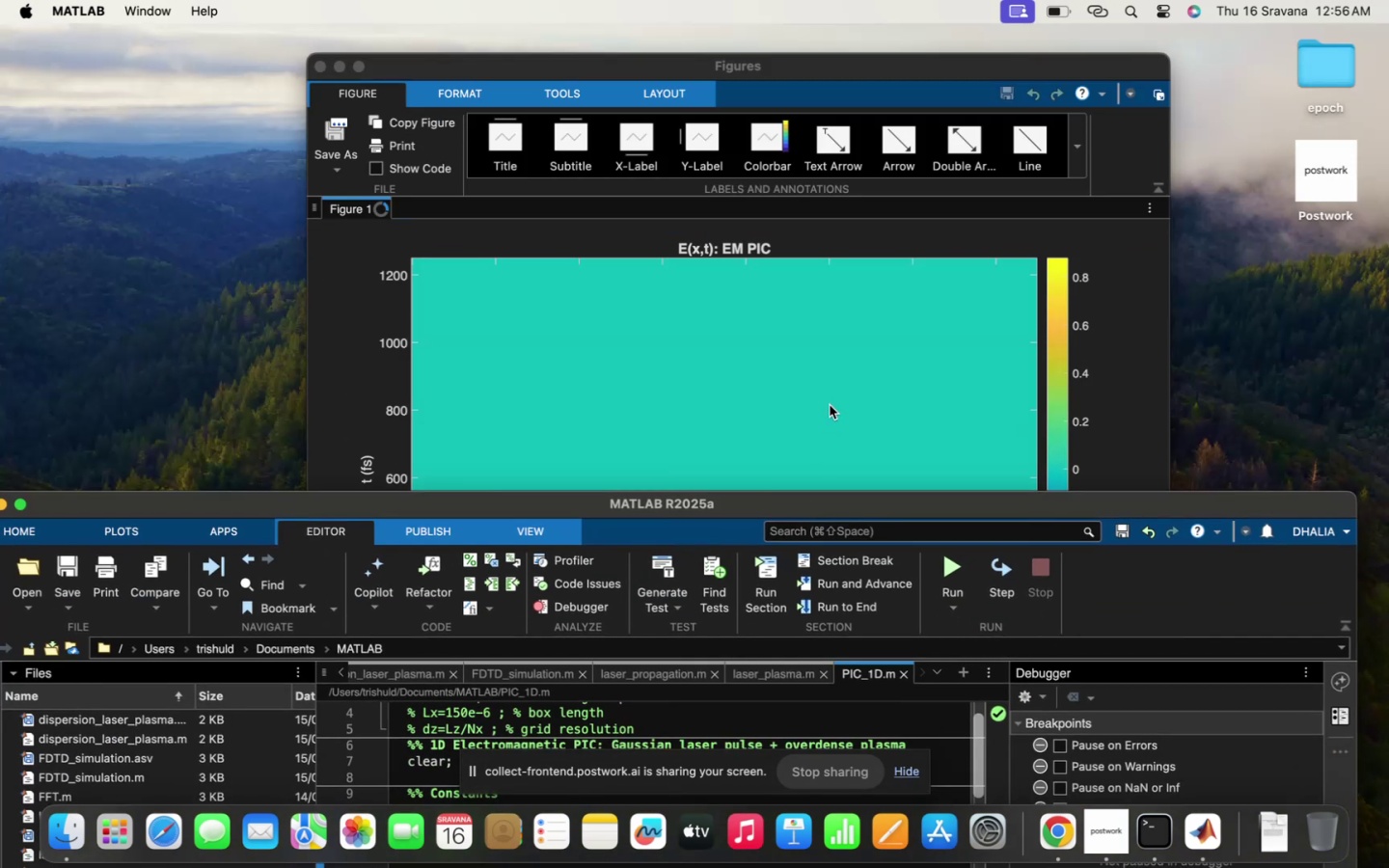 
left_click([831, 400])
 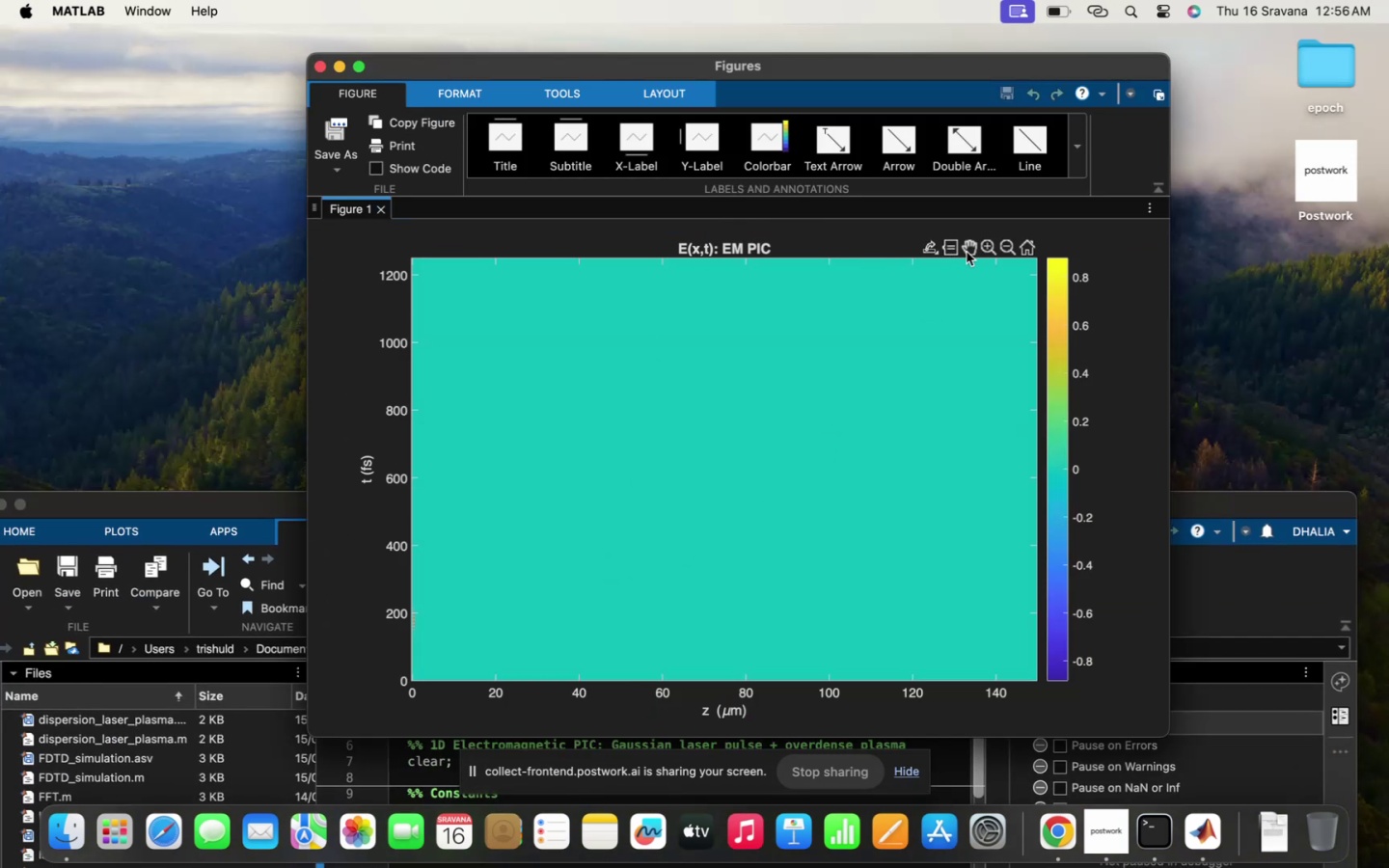 
left_click([988, 245])
 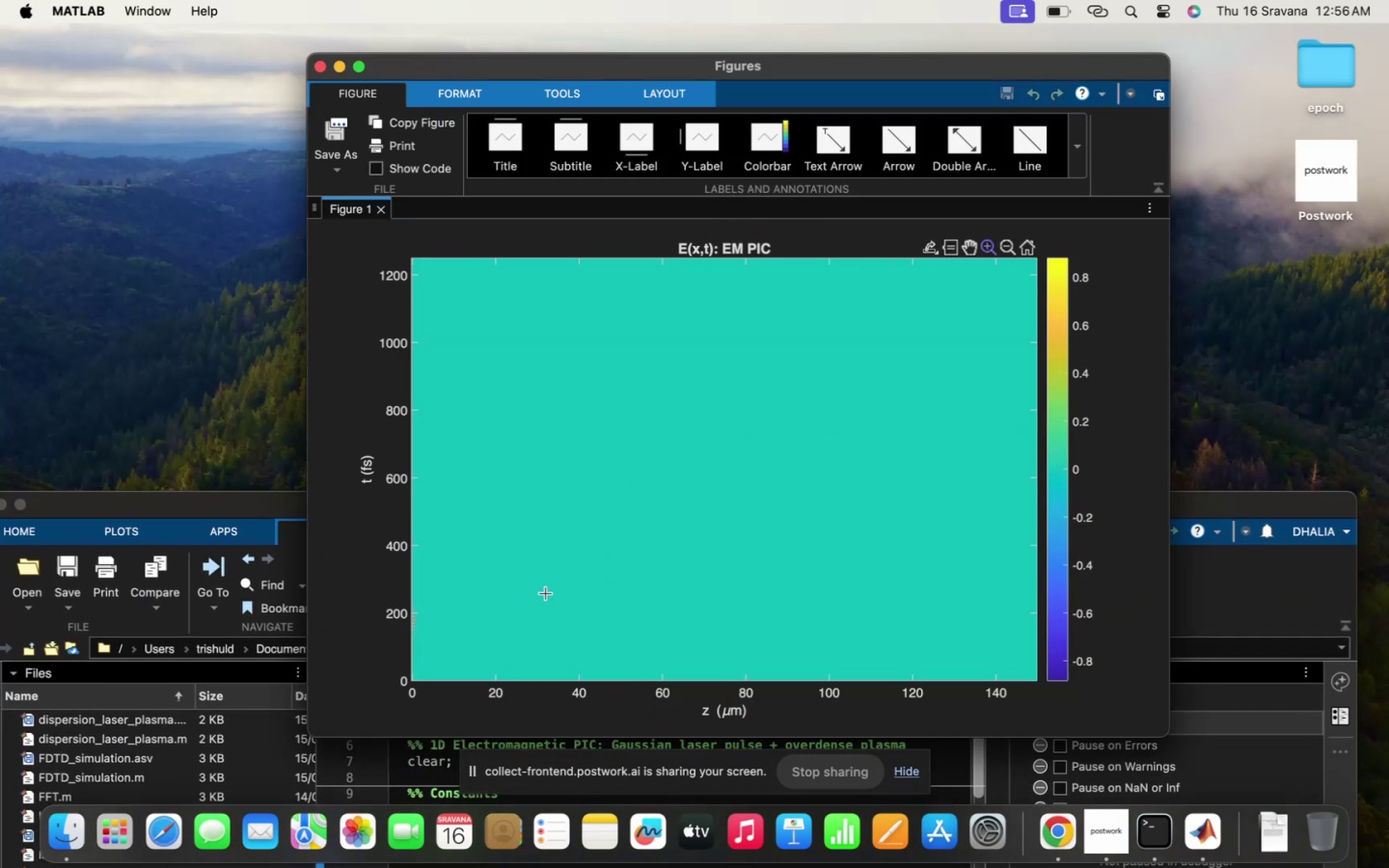 
left_click_drag(start_coordinate=[546, 593], to_coordinate=[366, 346])
 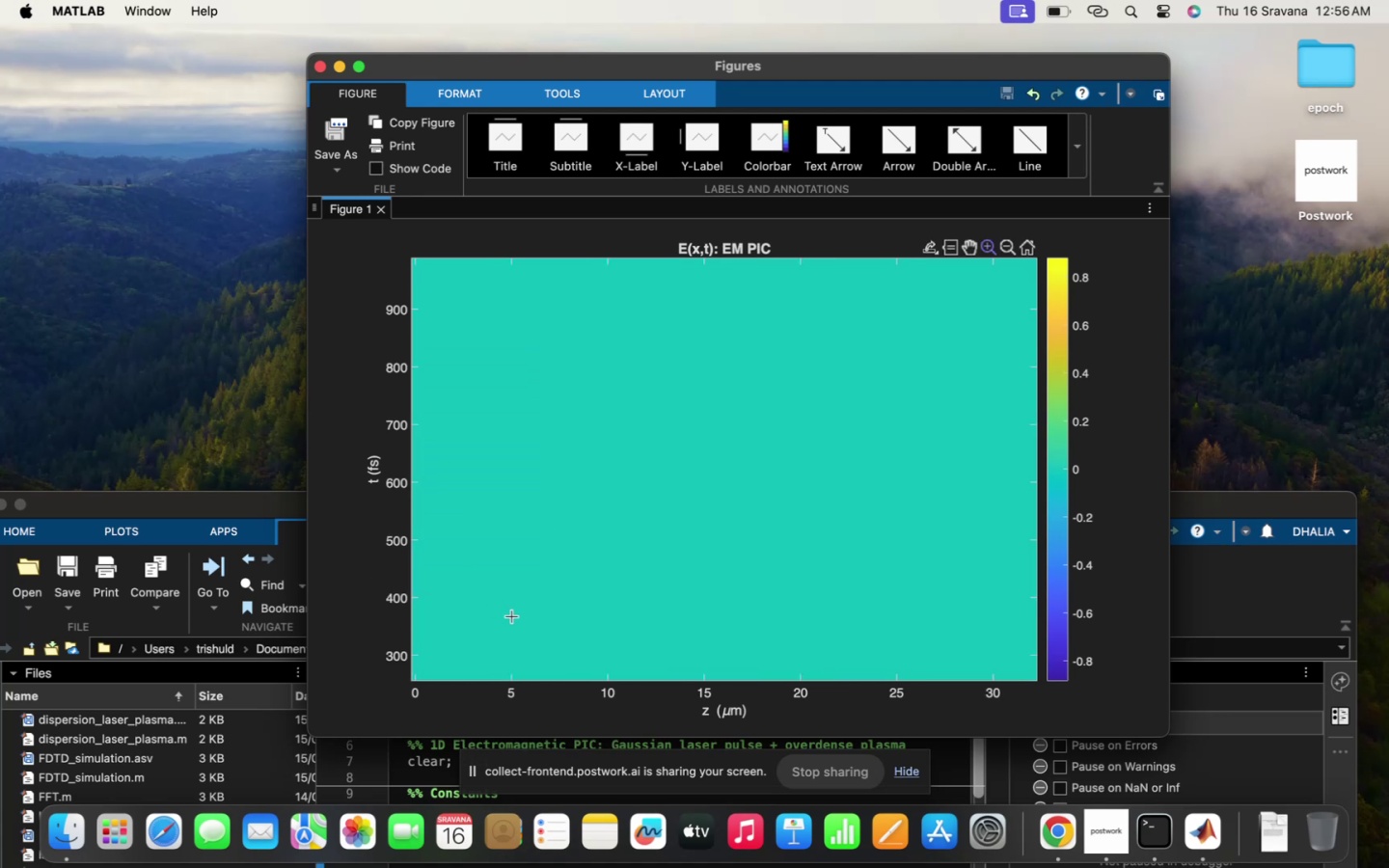 
left_click_drag(start_coordinate=[538, 637], to_coordinate=[379, 251])
 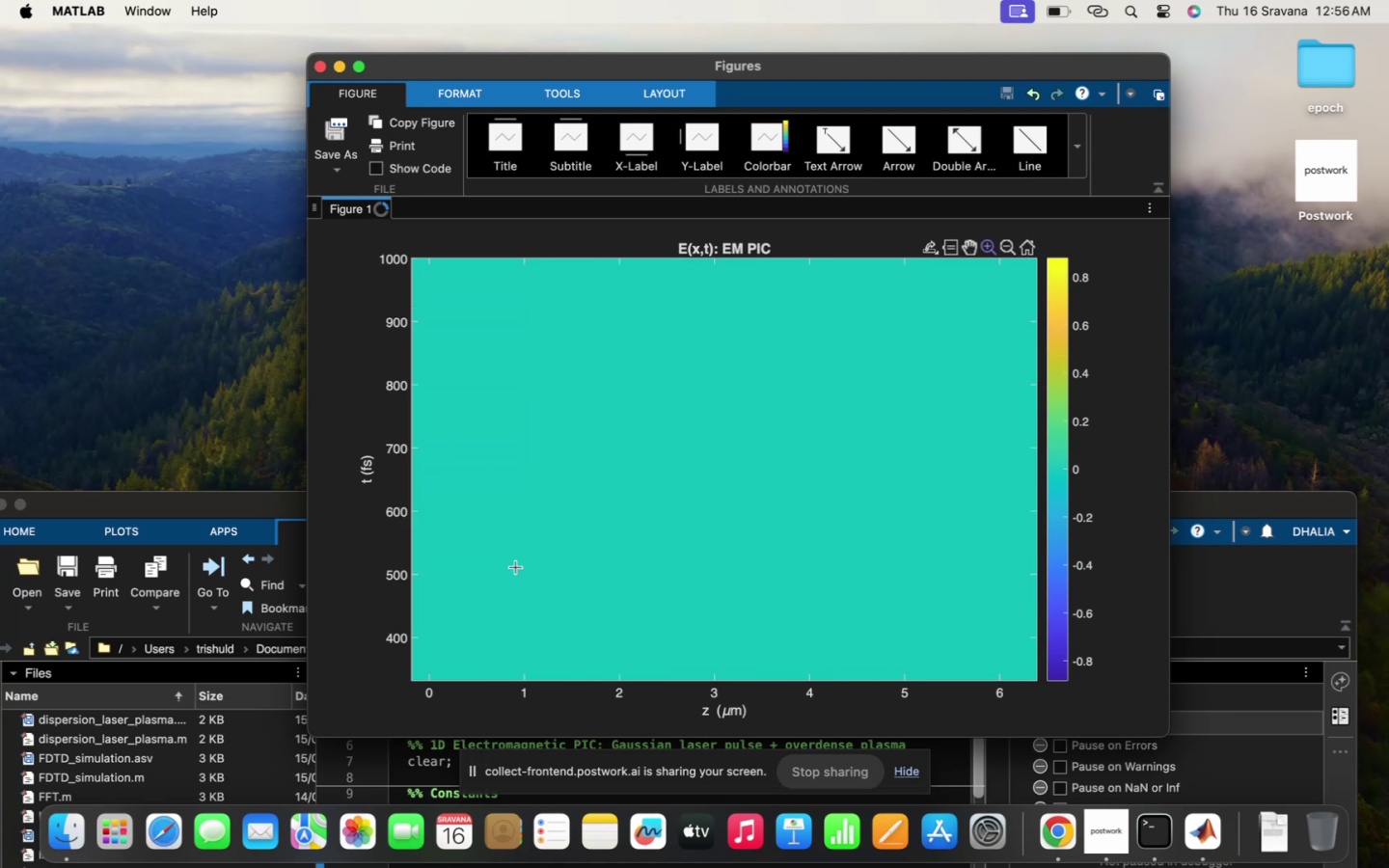 
left_click_drag(start_coordinate=[498, 623], to_coordinate=[259, 210])
 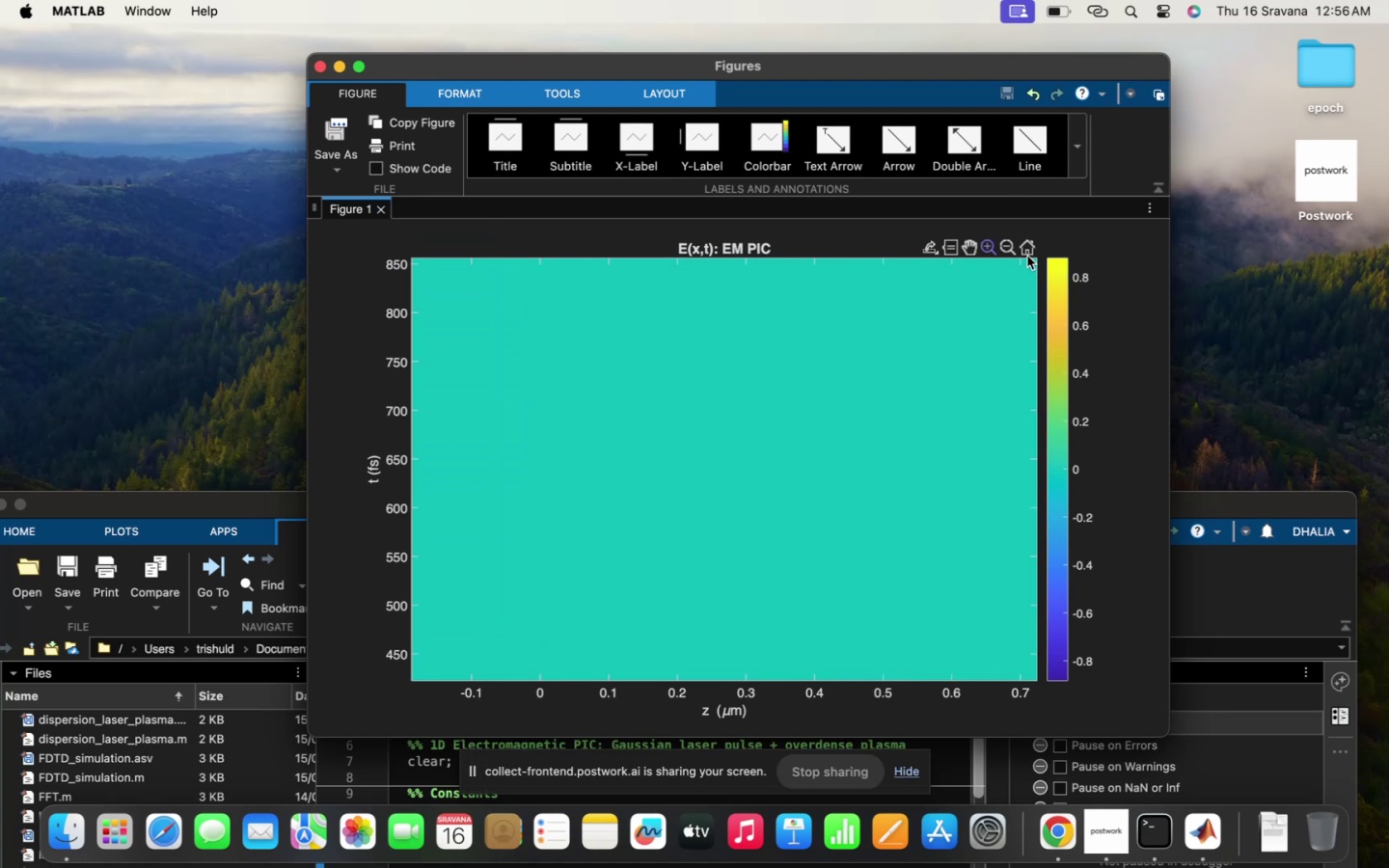 
left_click([1029, 256])
 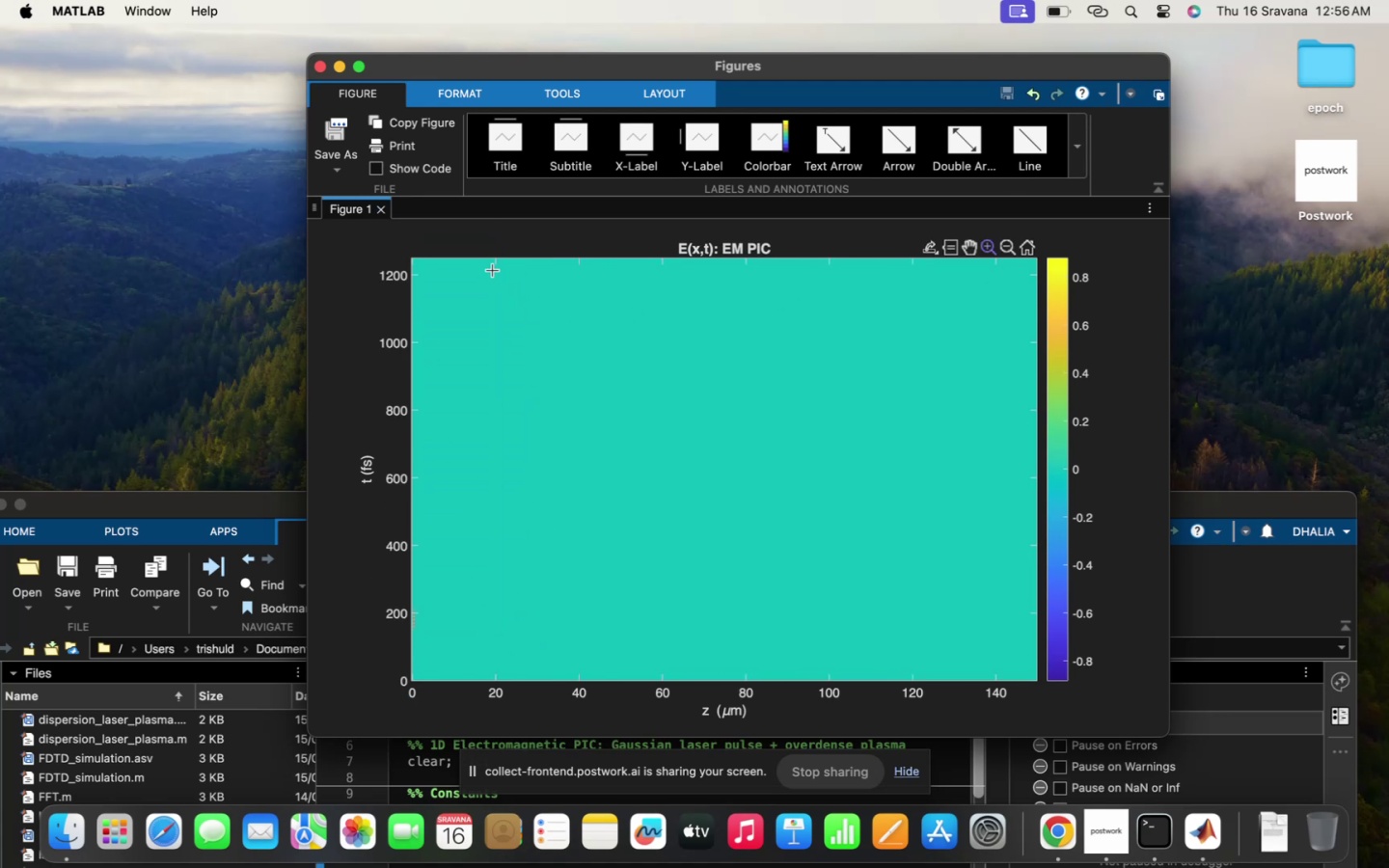 
left_click_drag(start_coordinate=[486, 263], to_coordinate=[376, 735])
 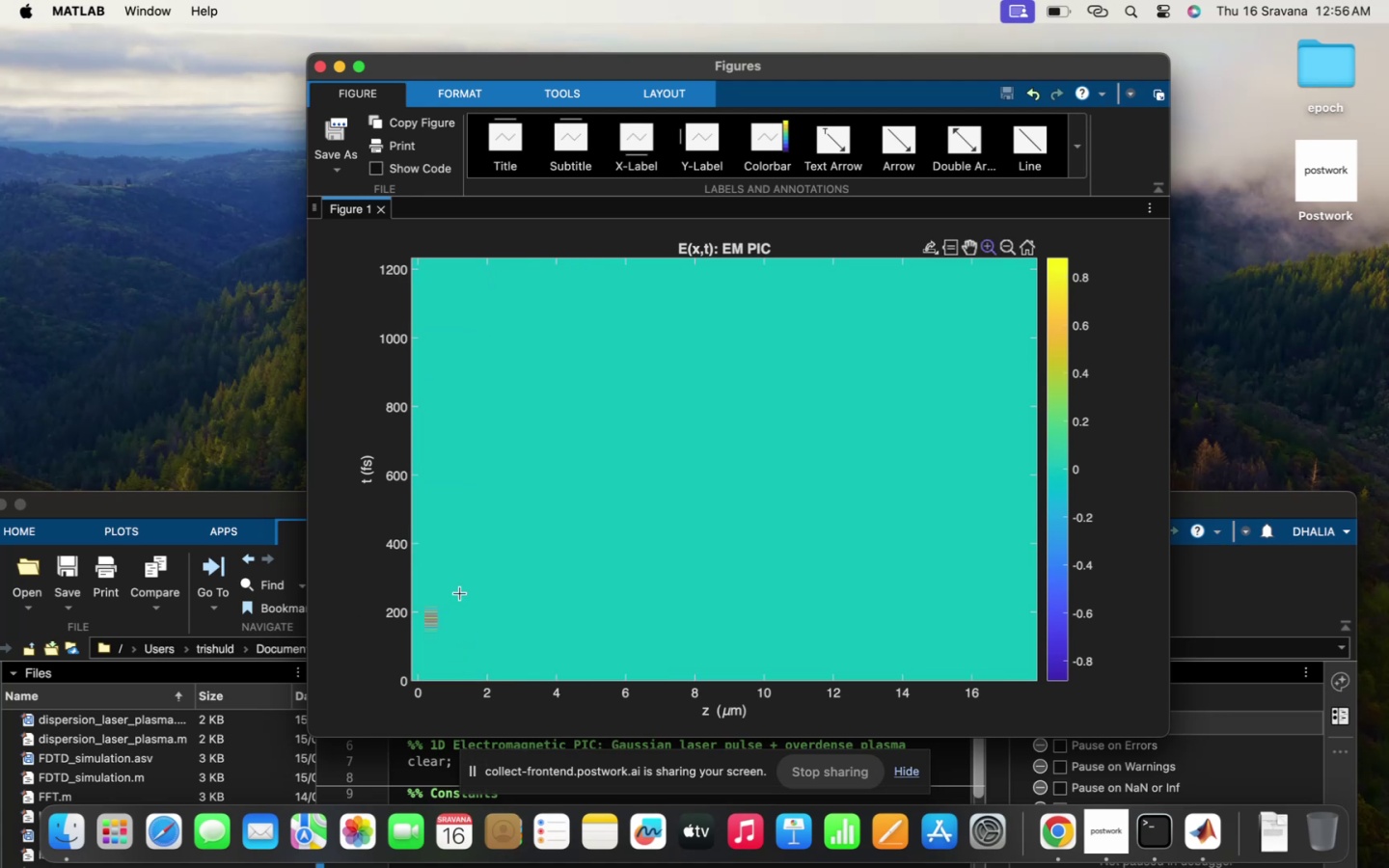 
left_click_drag(start_coordinate=[463, 586], to_coordinate=[419, 691])
 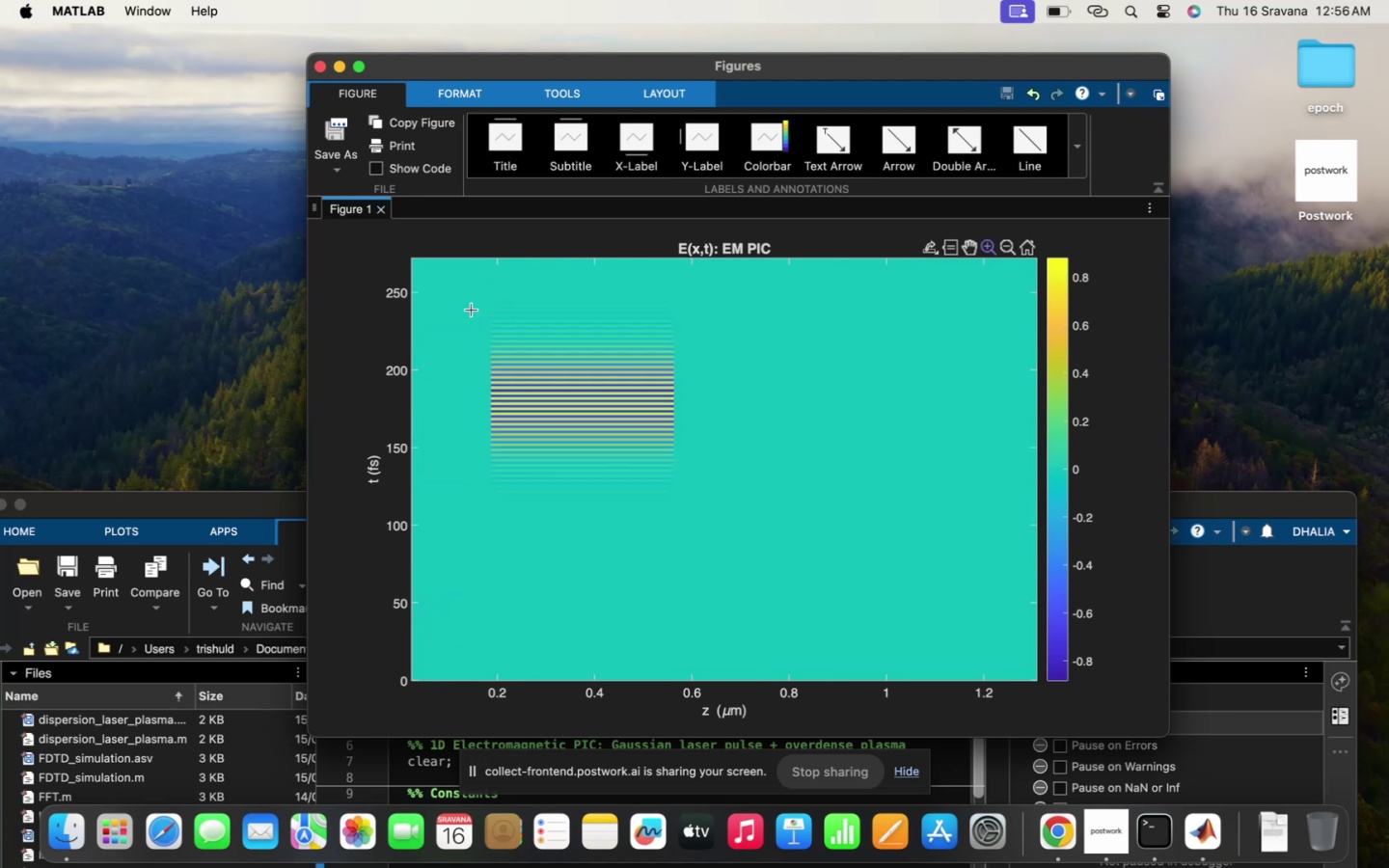 
left_click_drag(start_coordinate=[441, 287], to_coordinate=[760, 564])
 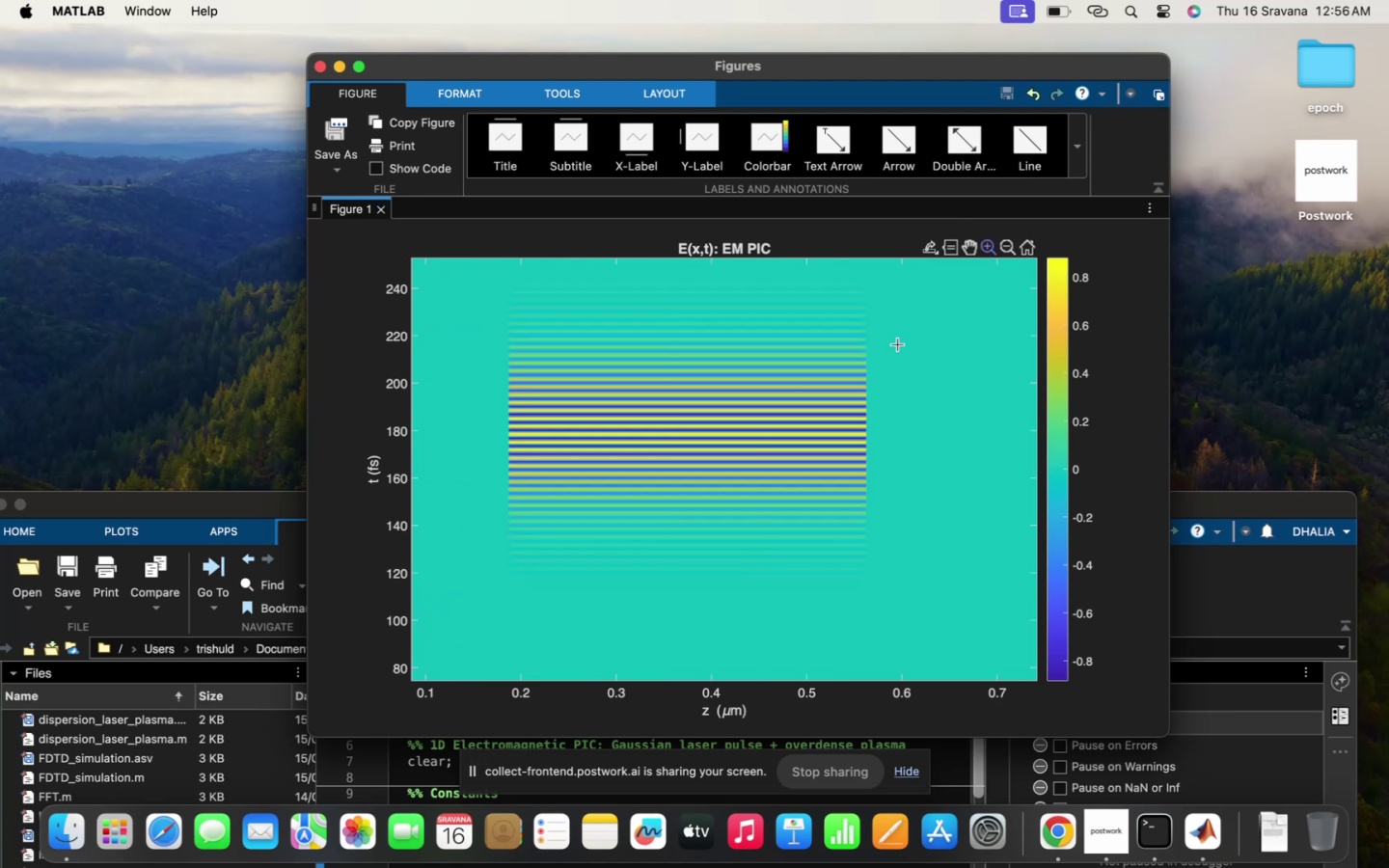 
left_click([1031, 239])
 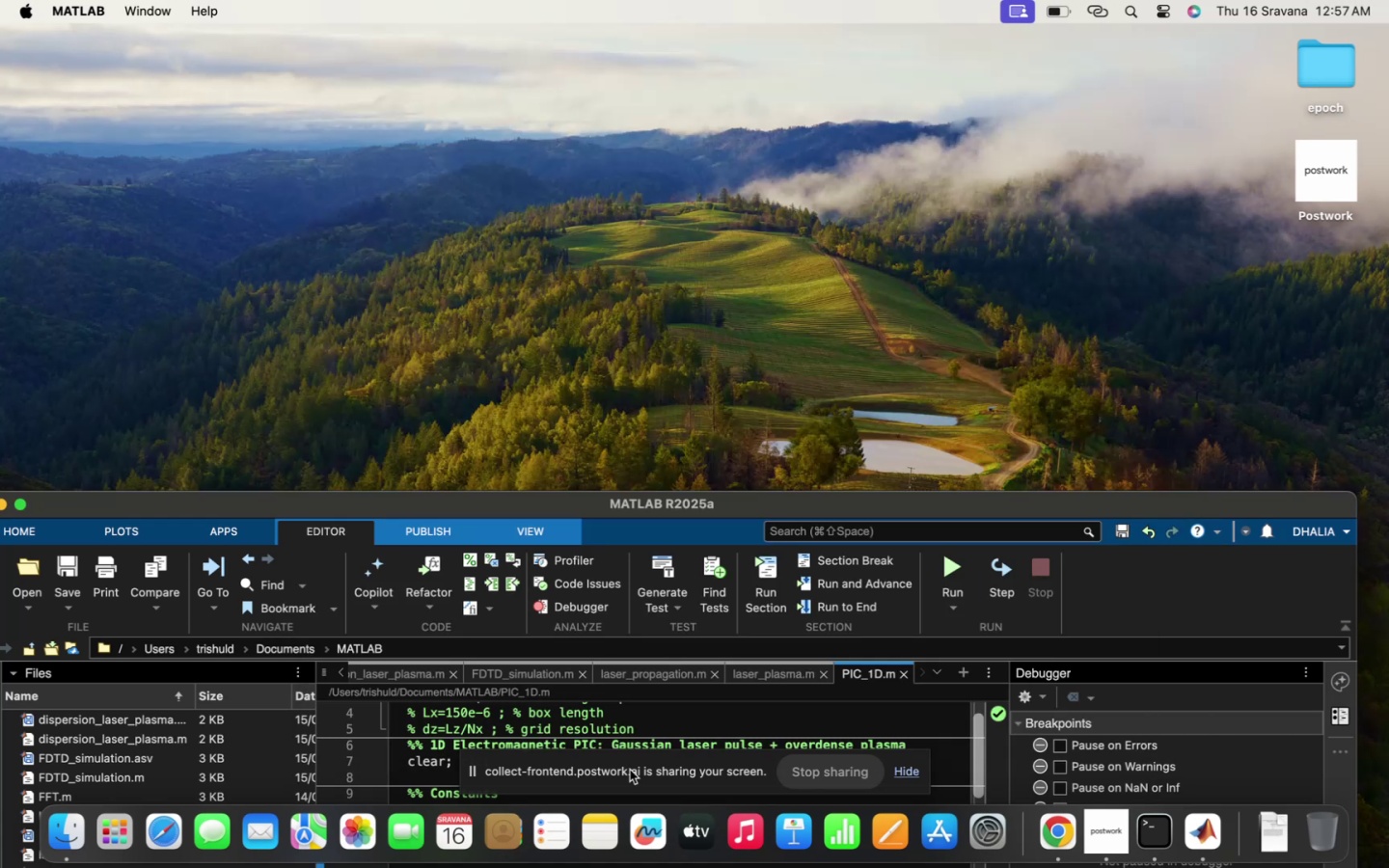 
left_click_drag(start_coordinate=[667, 505], to_coordinate=[665, 422])
 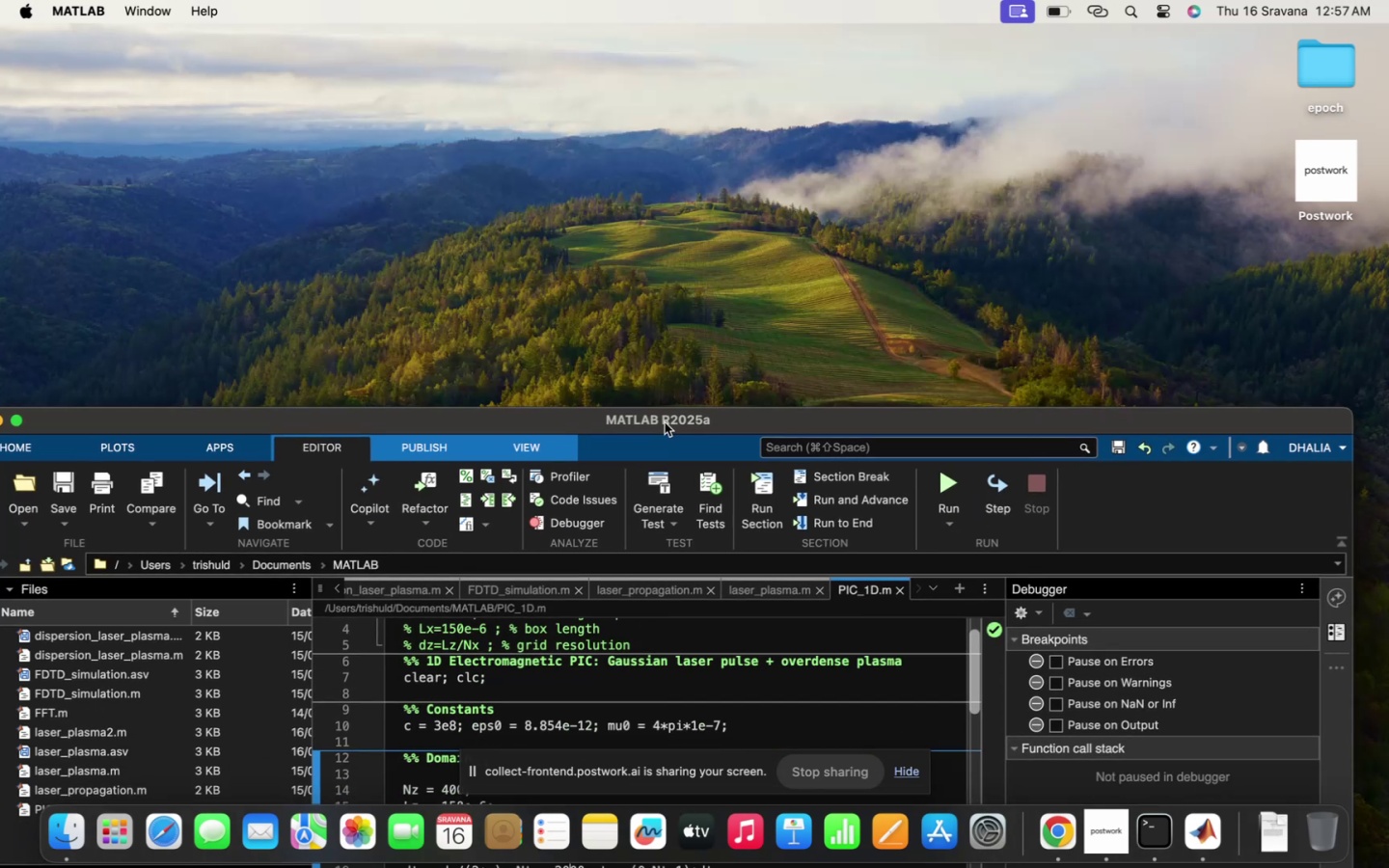 
left_click_drag(start_coordinate=[665, 422], to_coordinate=[694, 78])
 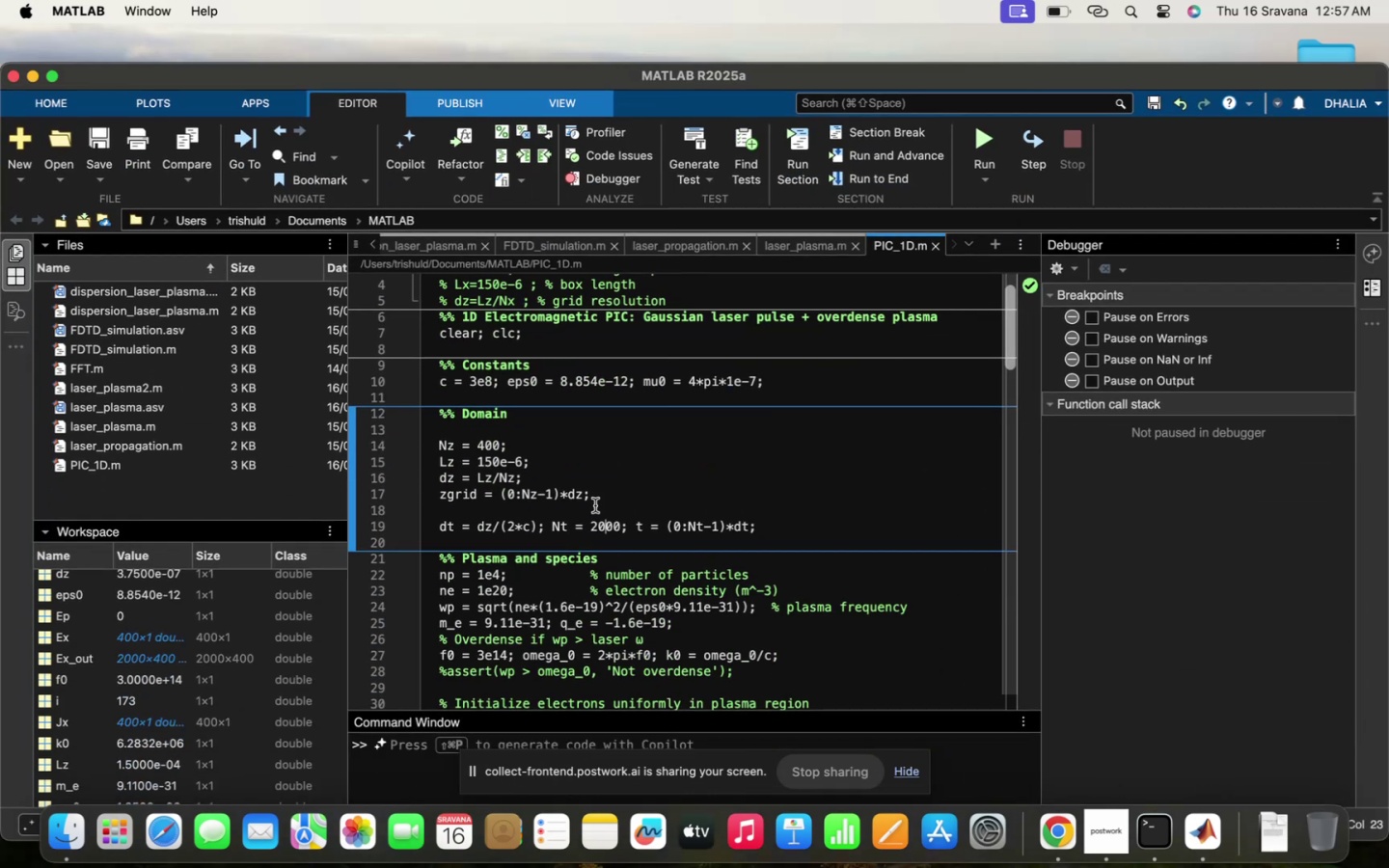 
scroll: coordinate [592, 516], scroll_direction: down, amount: 30.0
 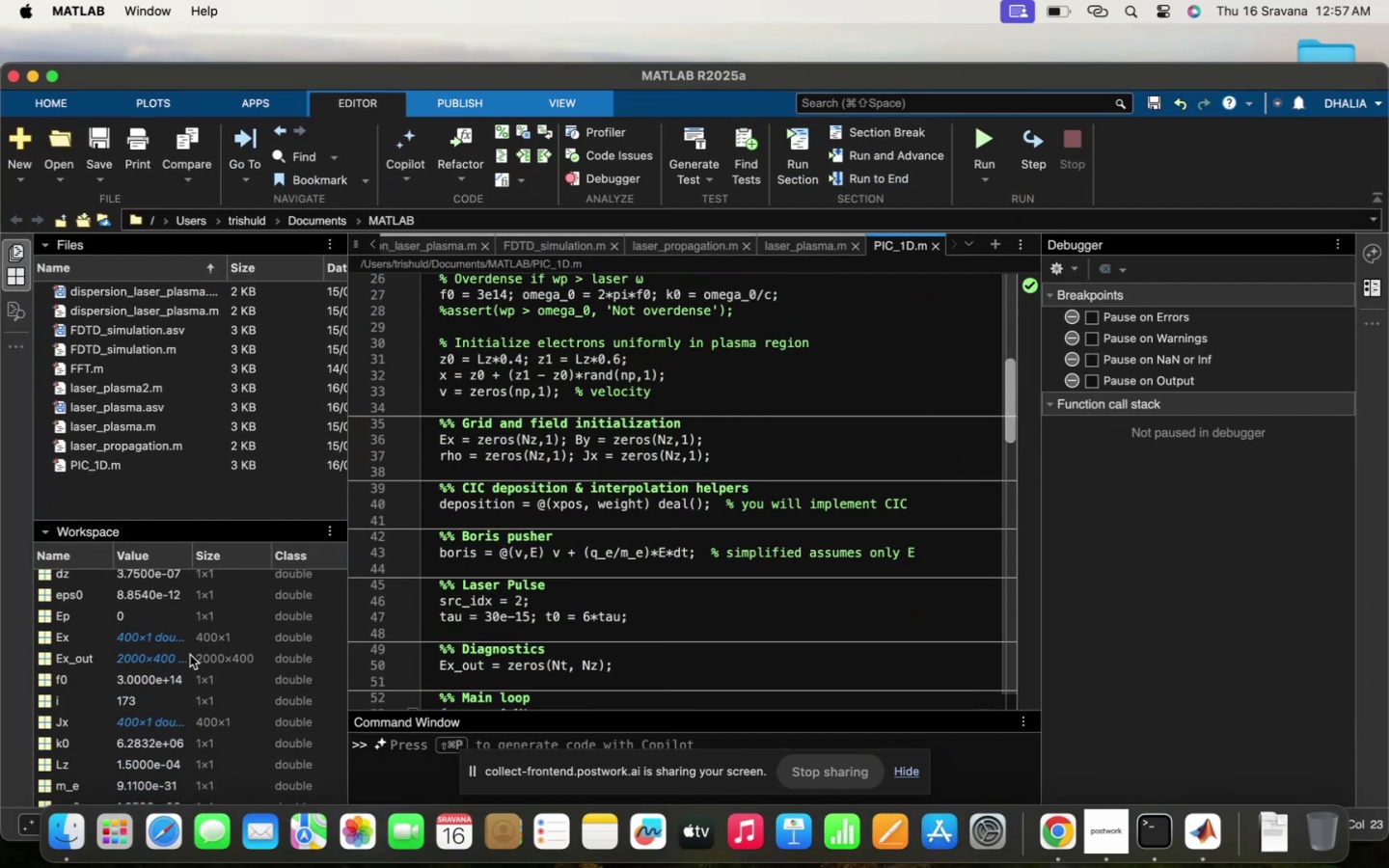 
double_click([189, 655])
 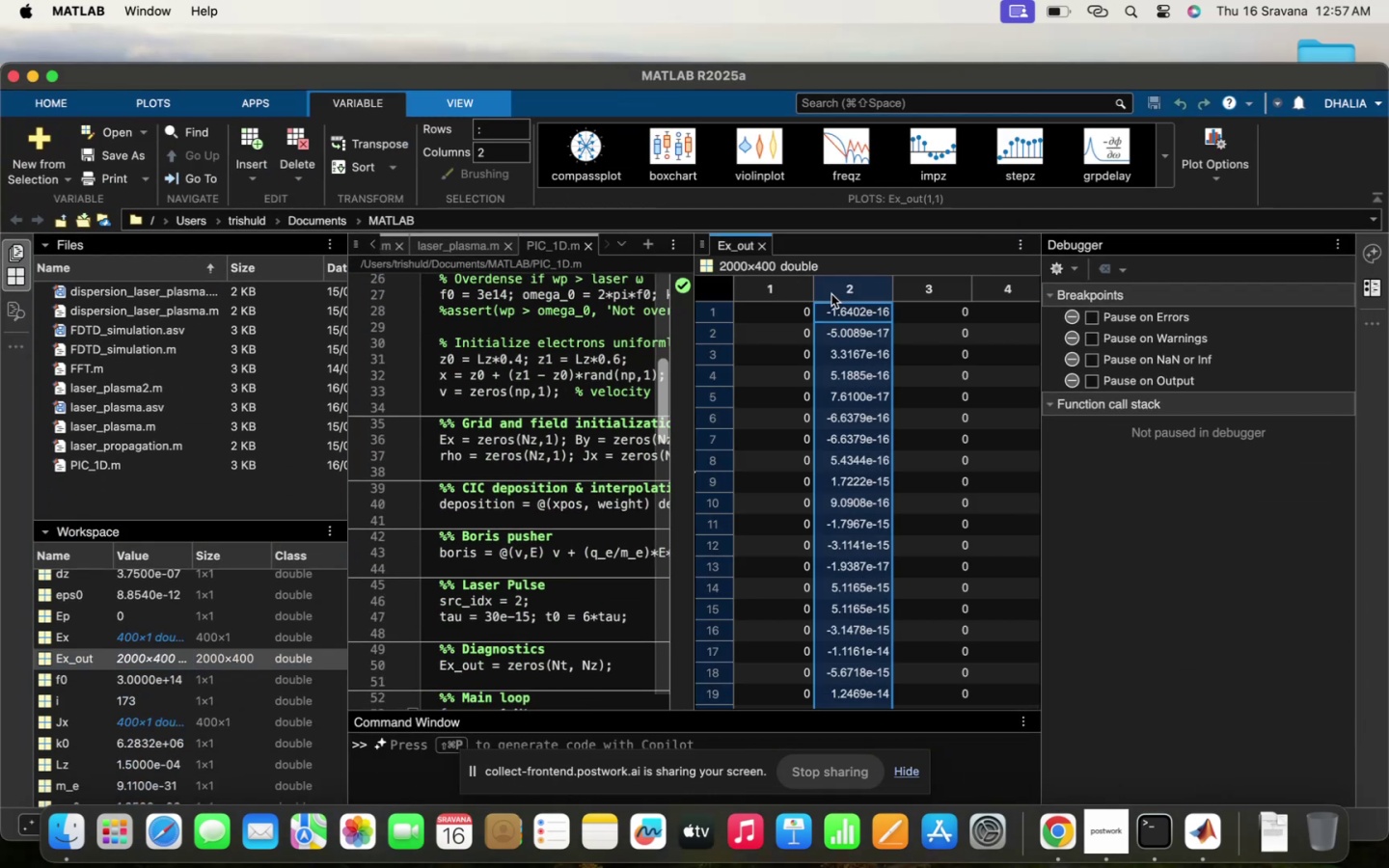 
mouse_move([592, 190])
 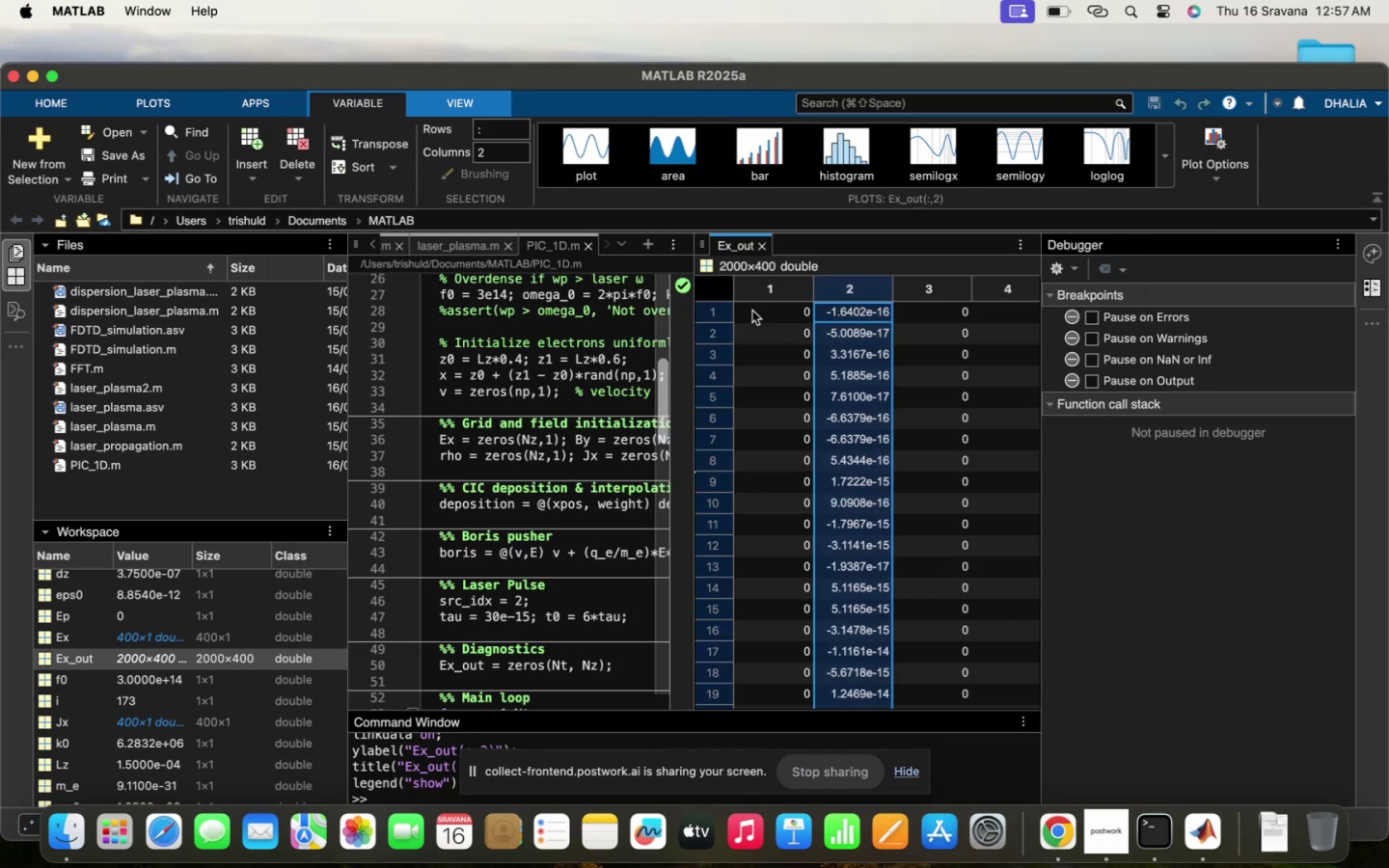 
wait(5.63)
 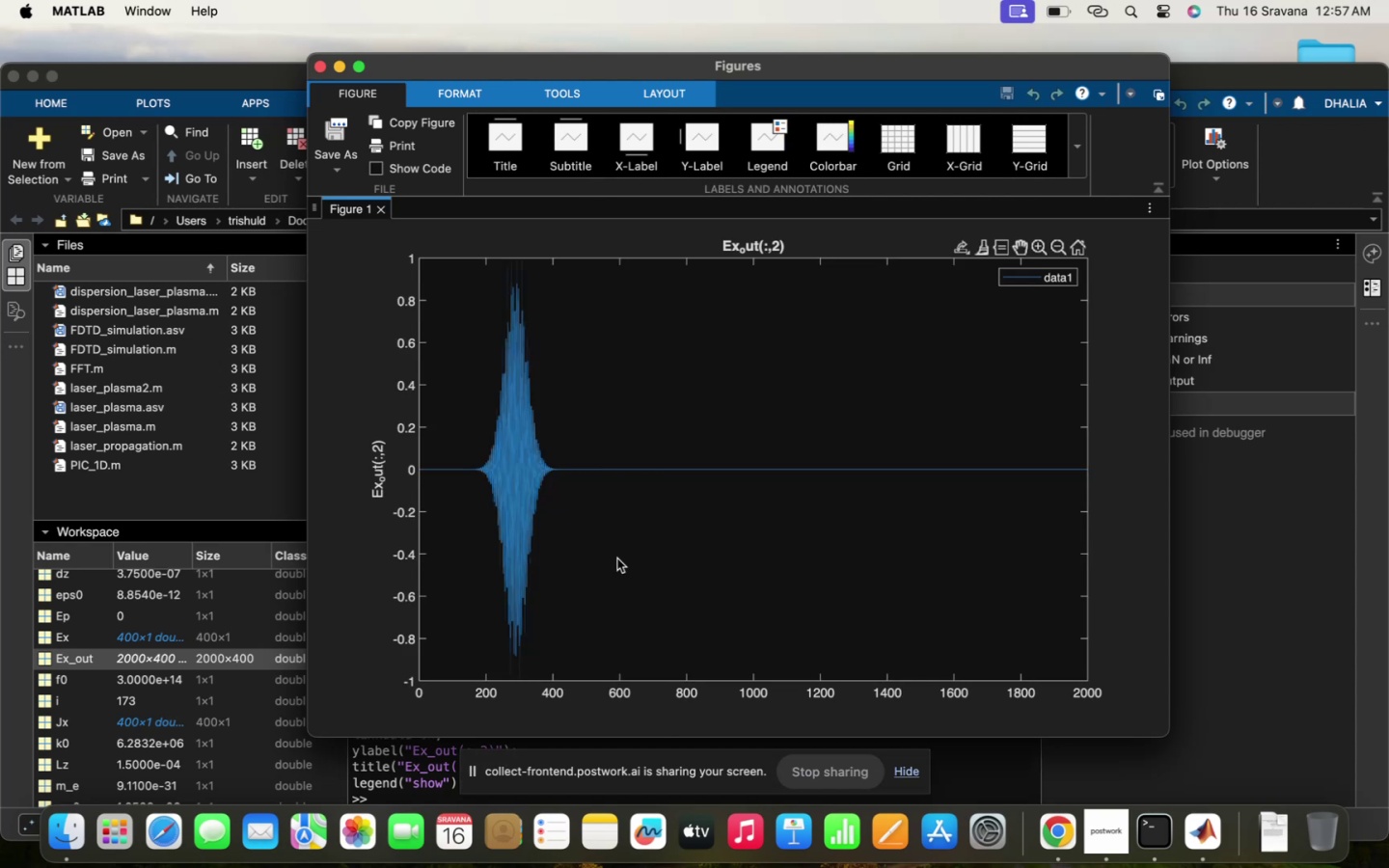 
scroll: coordinate [593, 505], scroll_direction: up, amount: 29.0
 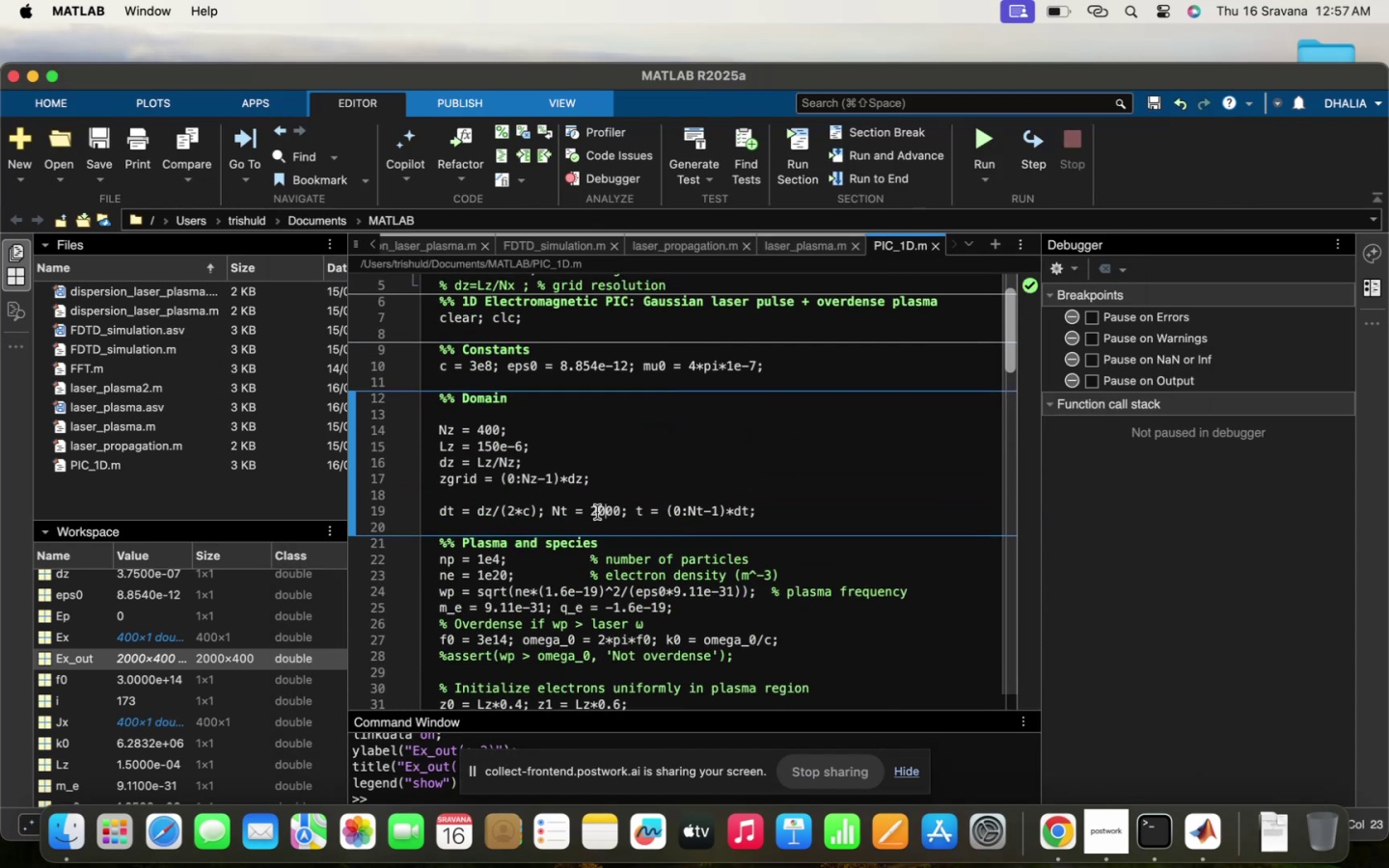 
left_click([594, 512])
 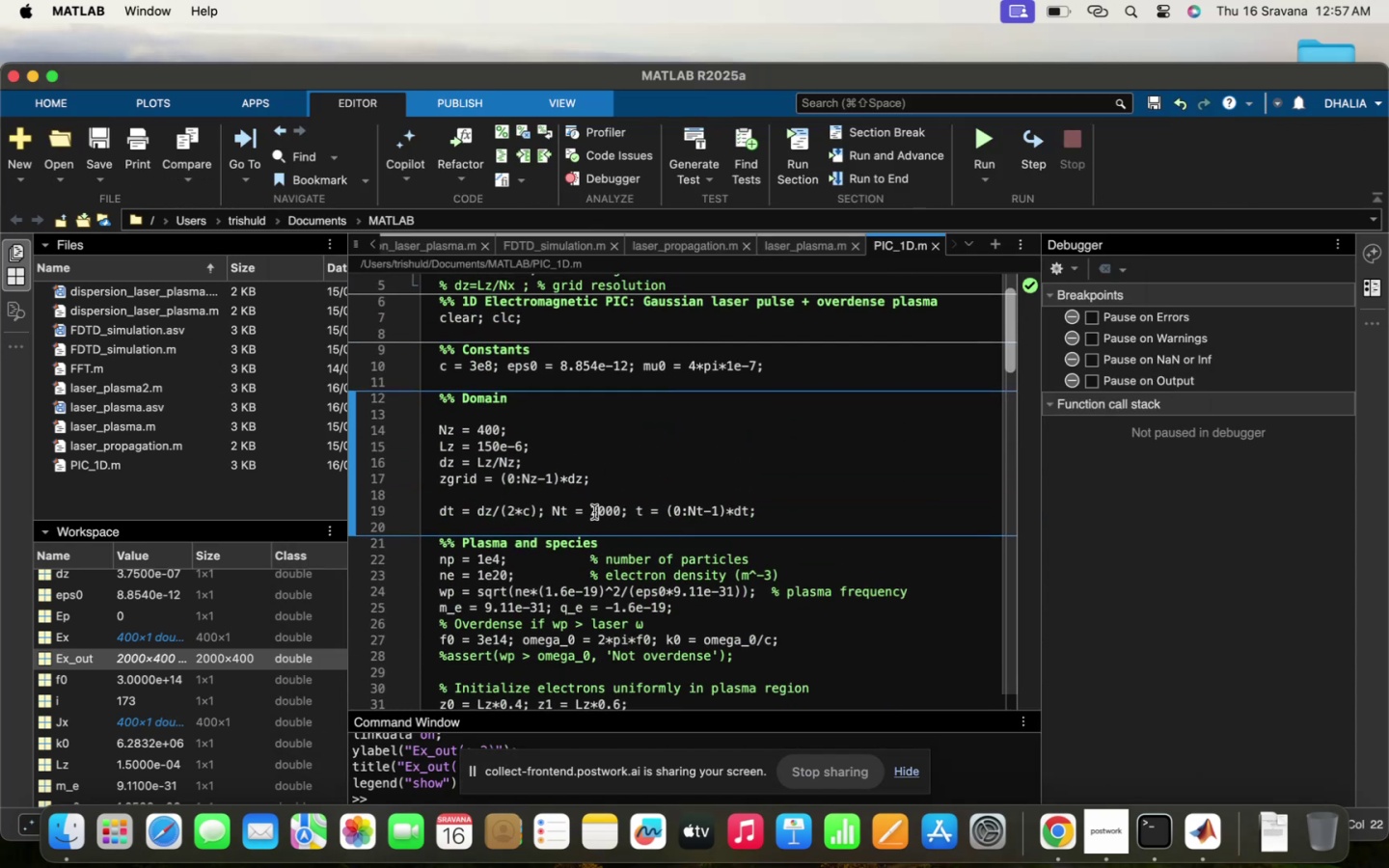 
key(Backspace)
 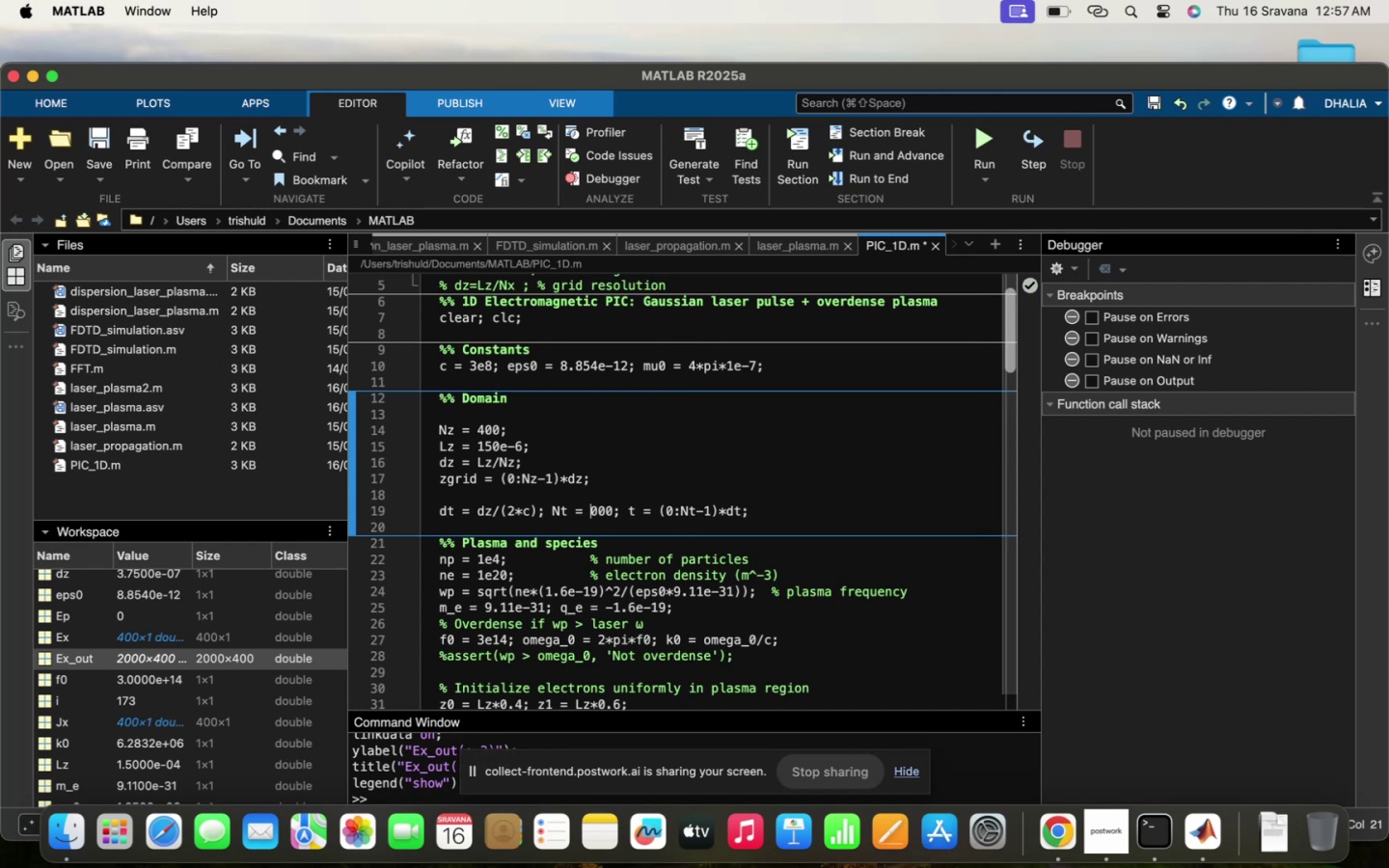 
key(4)
 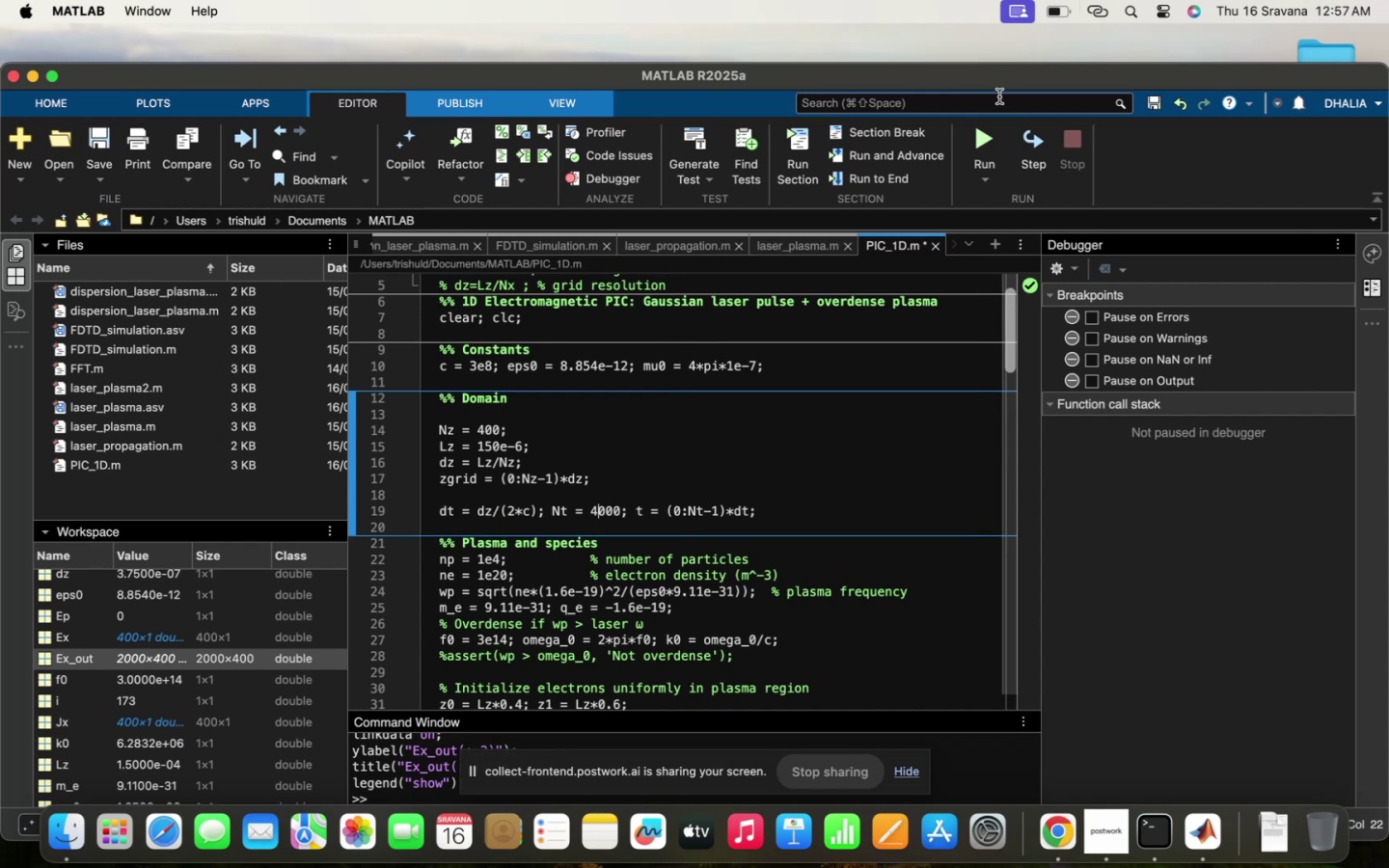 
left_click([986, 150])
 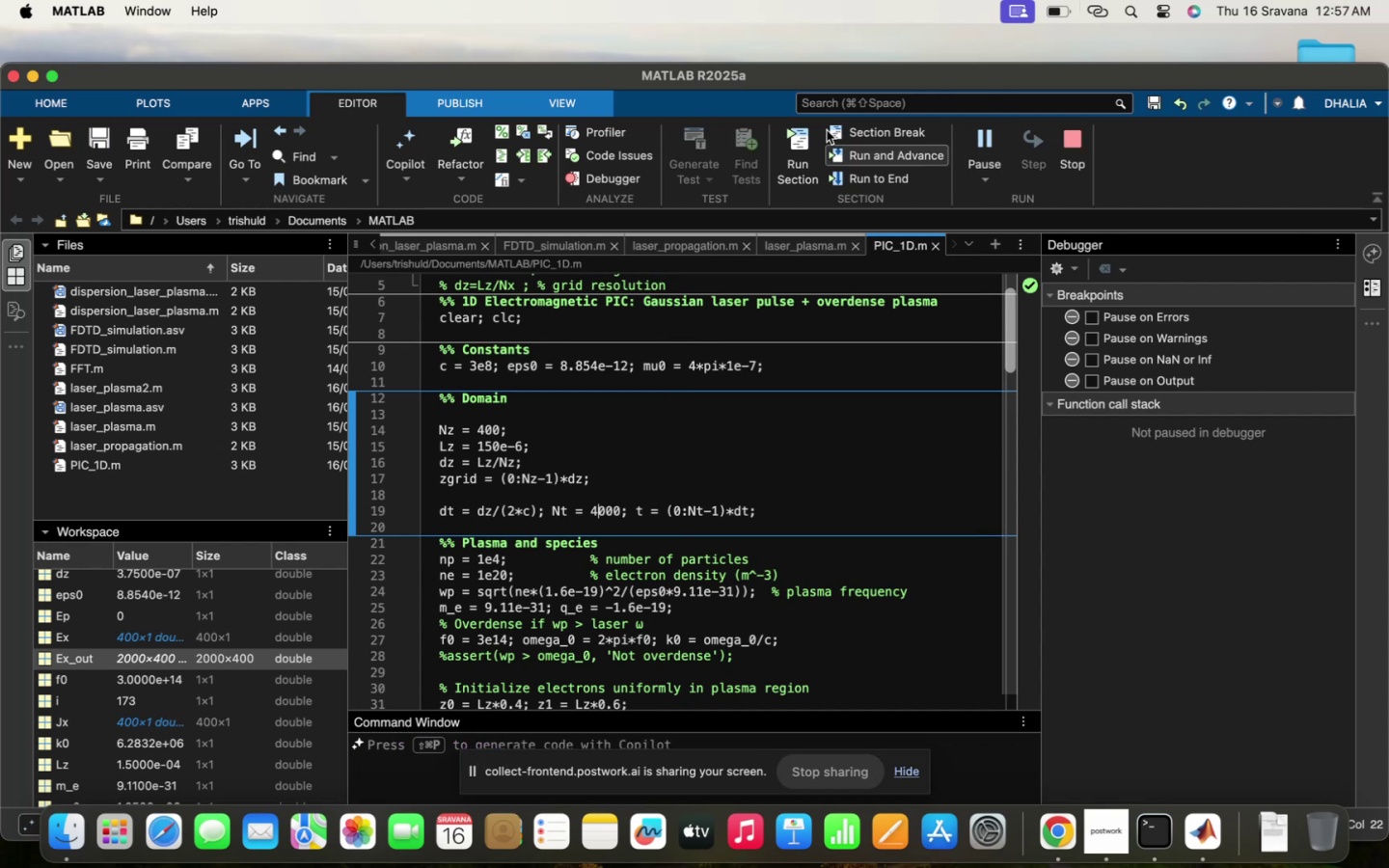 
left_click_drag(start_coordinate=[814, 73], to_coordinate=[809, 15])
 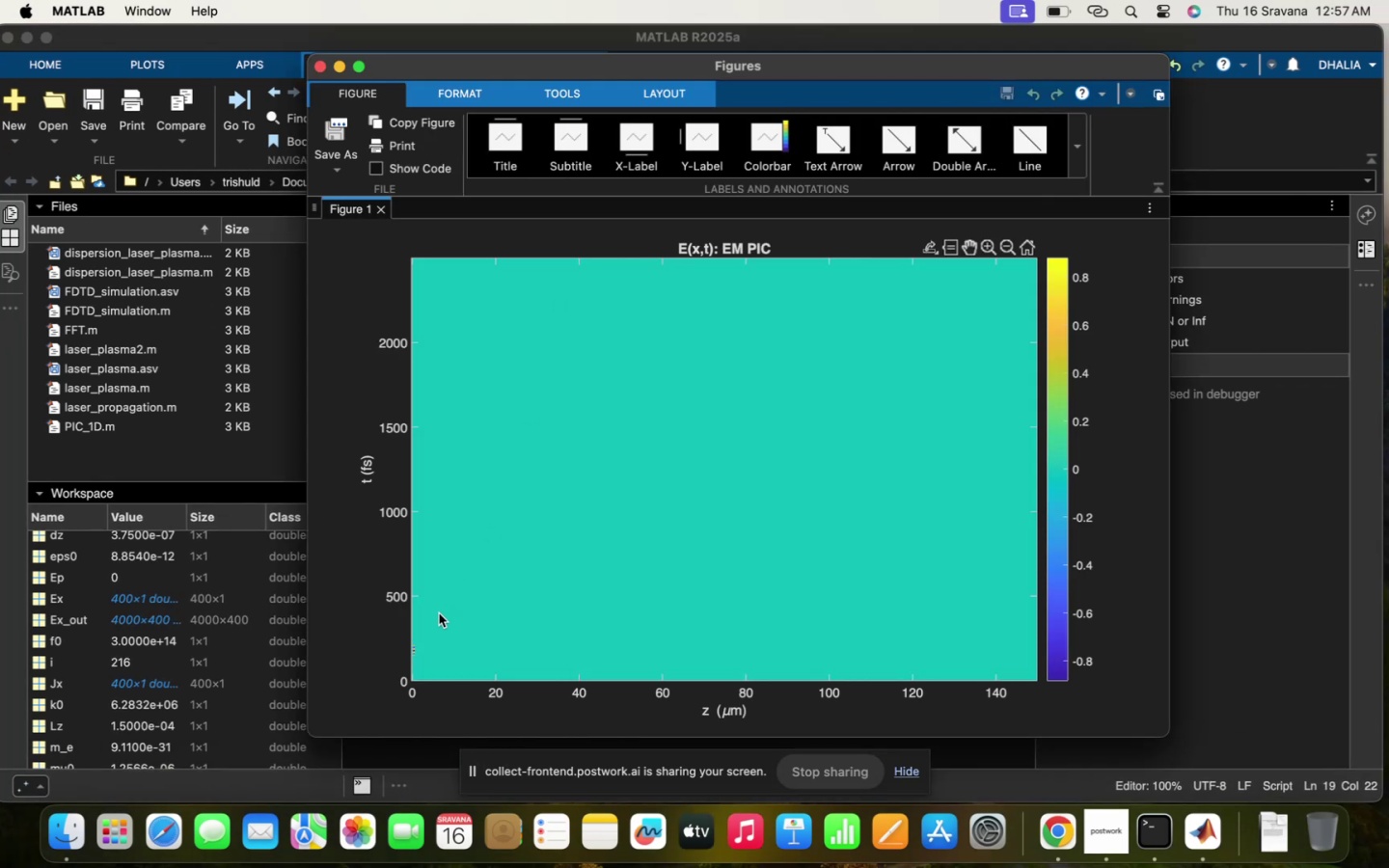 
wait(5.67)
 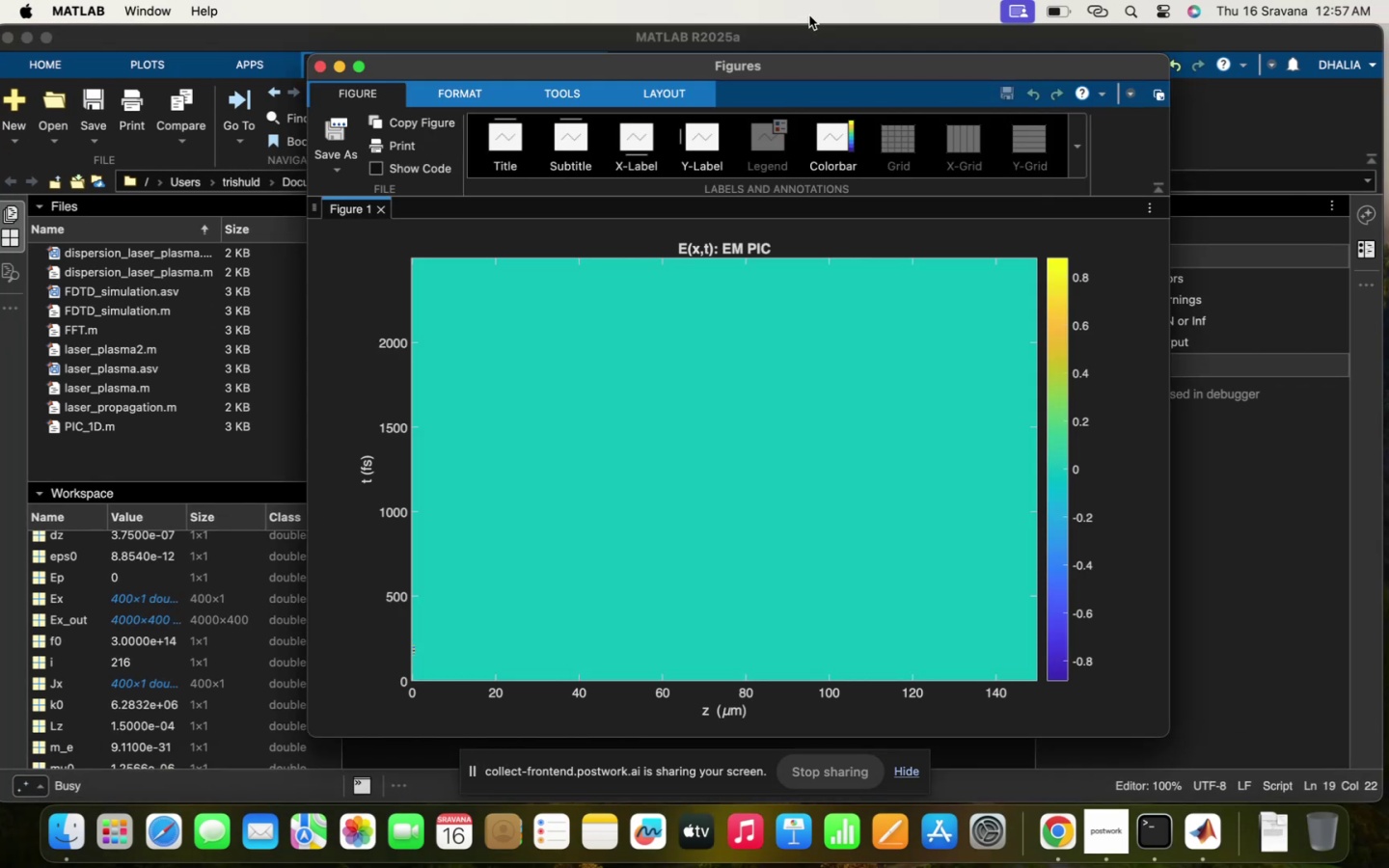 
left_click_drag(start_coordinate=[455, 672], to_coordinate=[365, 634])
 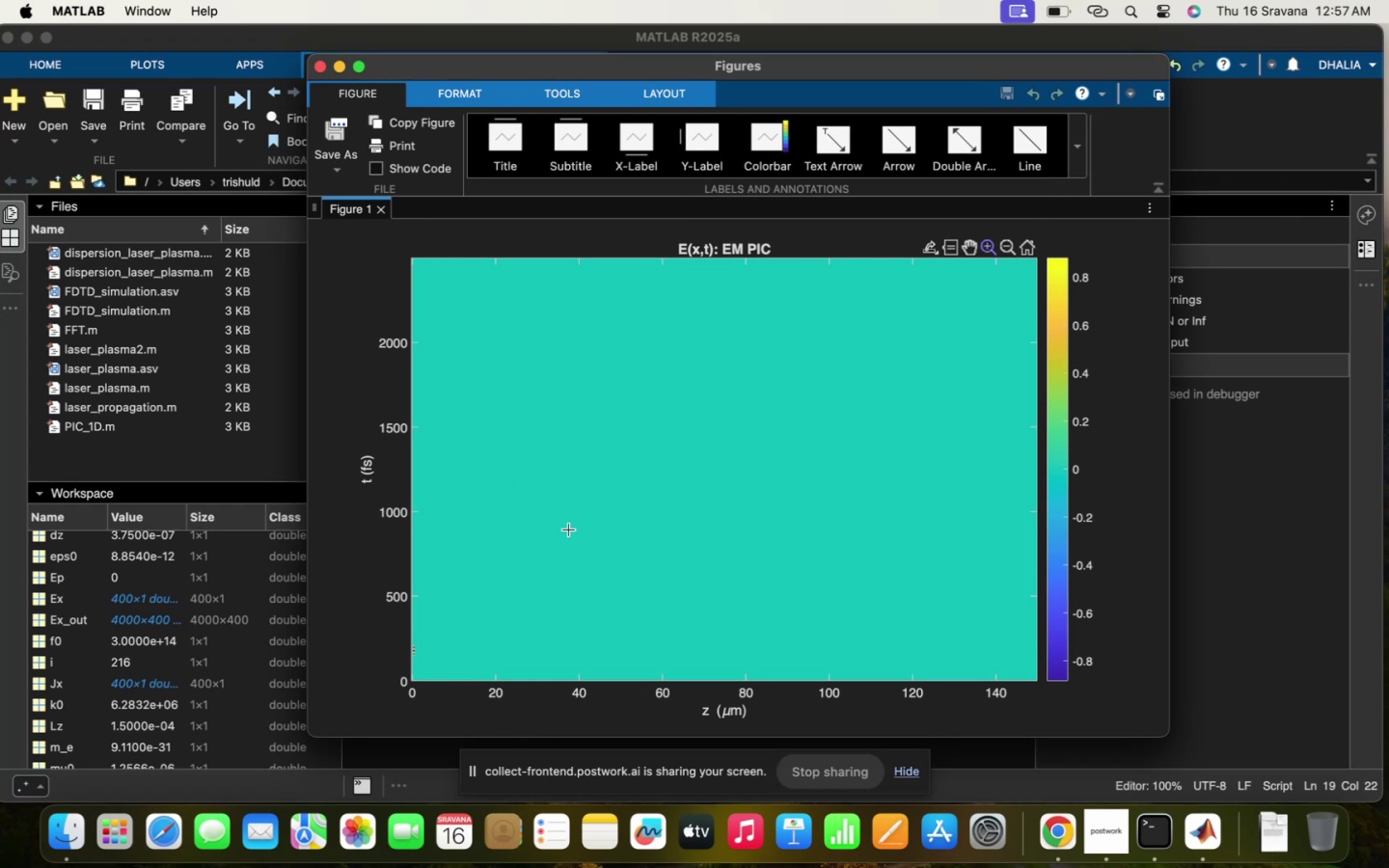 
left_click_drag(start_coordinate=[449, 667], to_coordinate=[330, 602])
 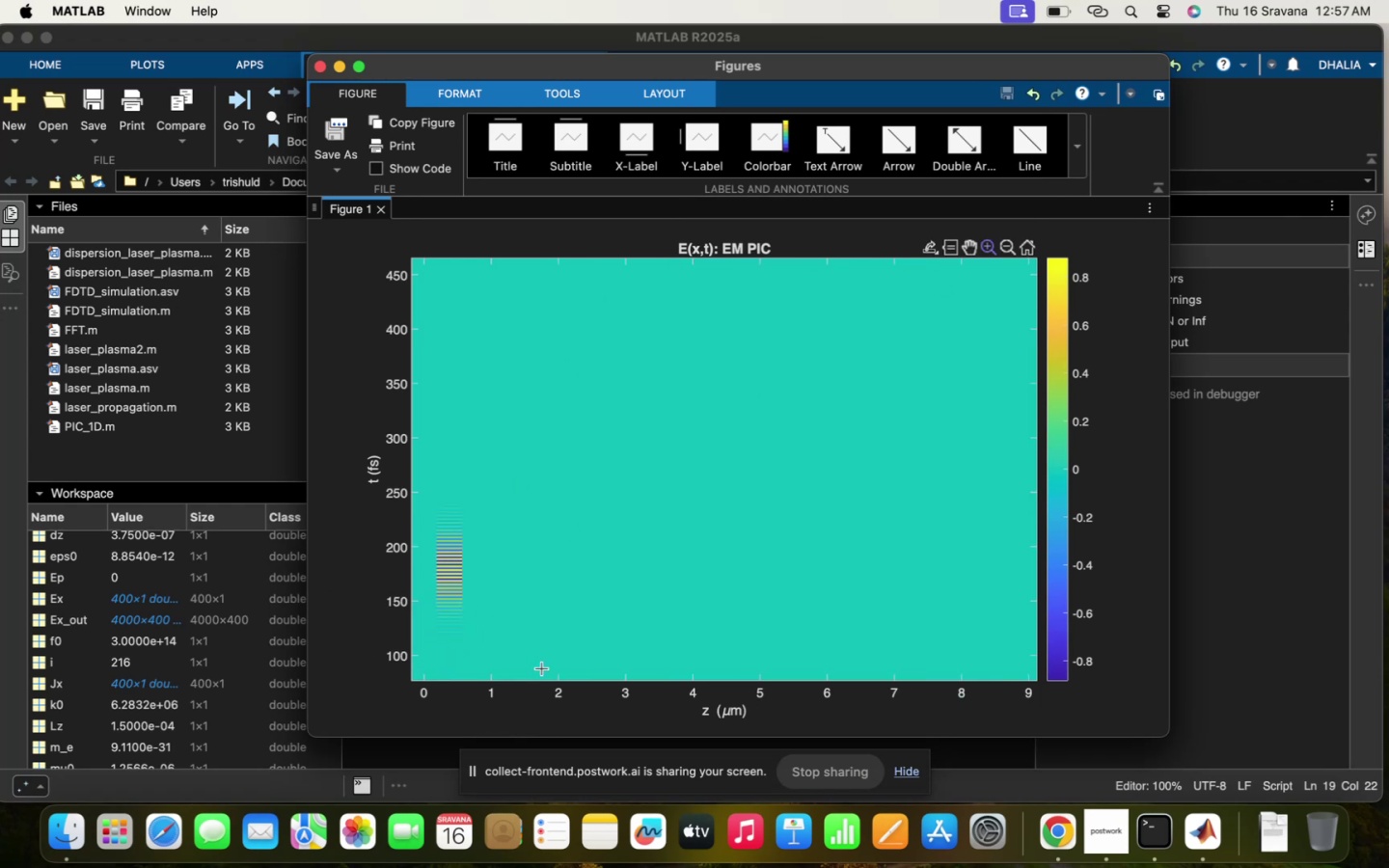 
left_click_drag(start_coordinate=[541, 665], to_coordinate=[397, 468])
 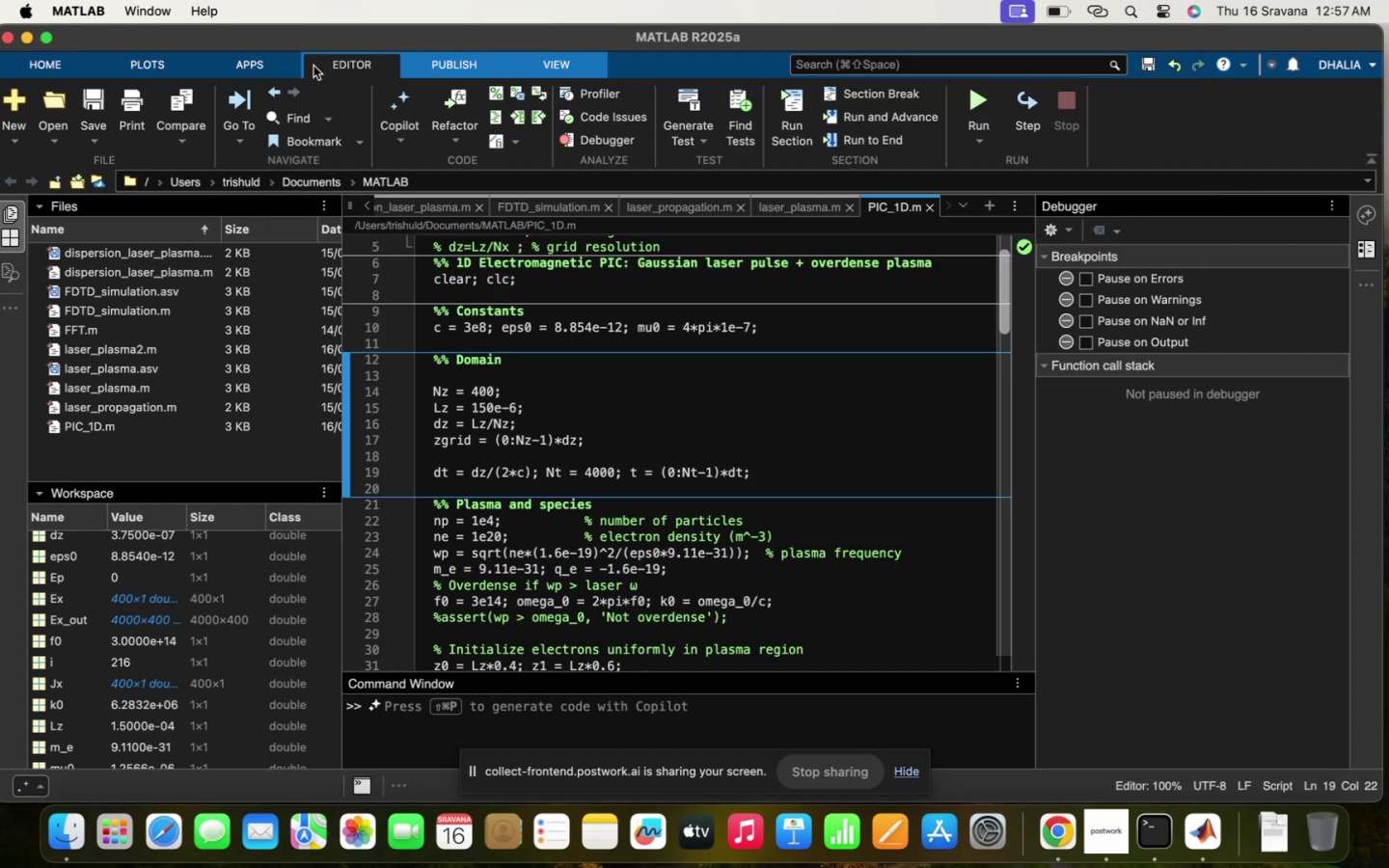 
scroll: coordinate [513, 460], scroll_direction: down, amount: 59.0
 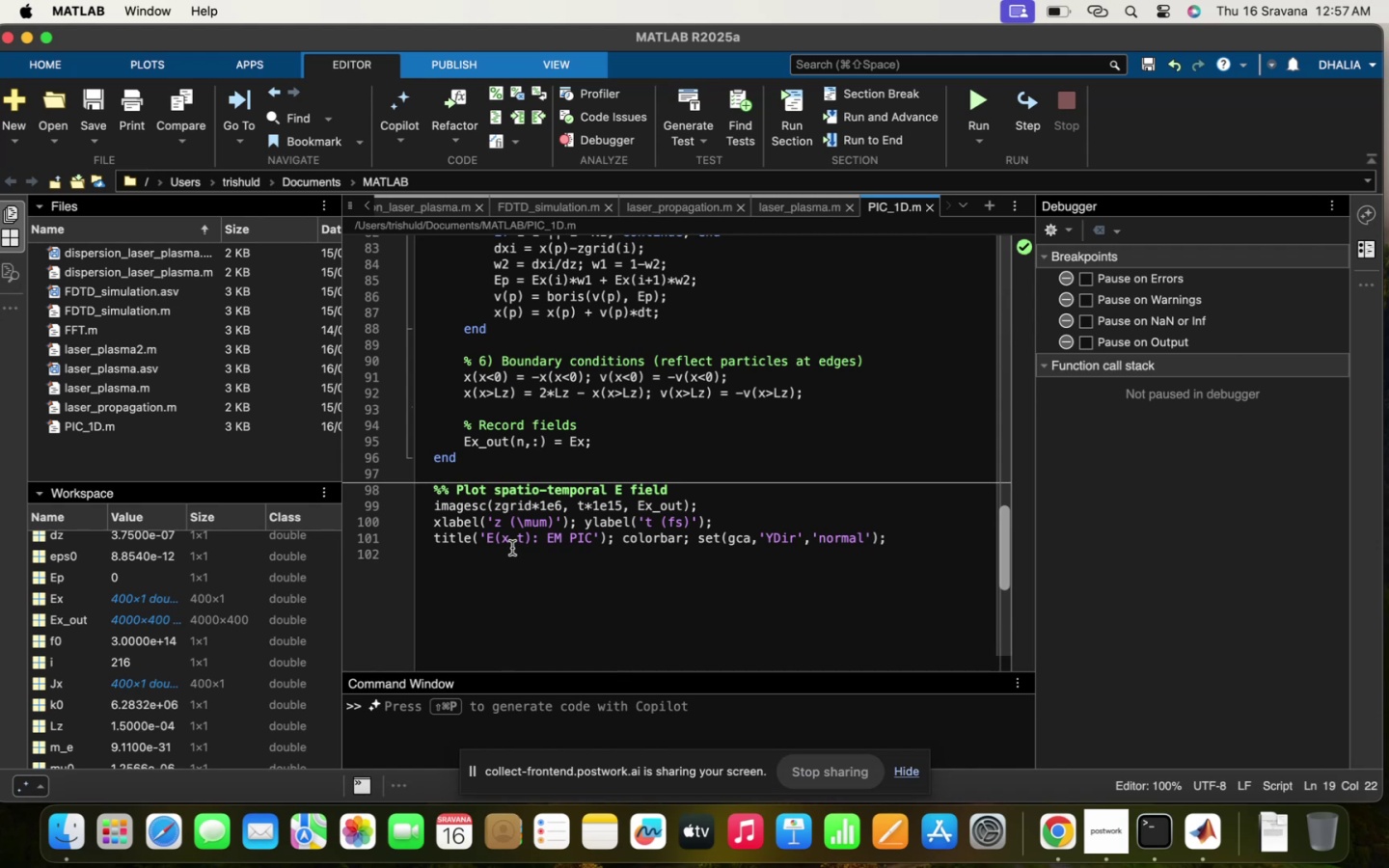 
wait(10.86)
 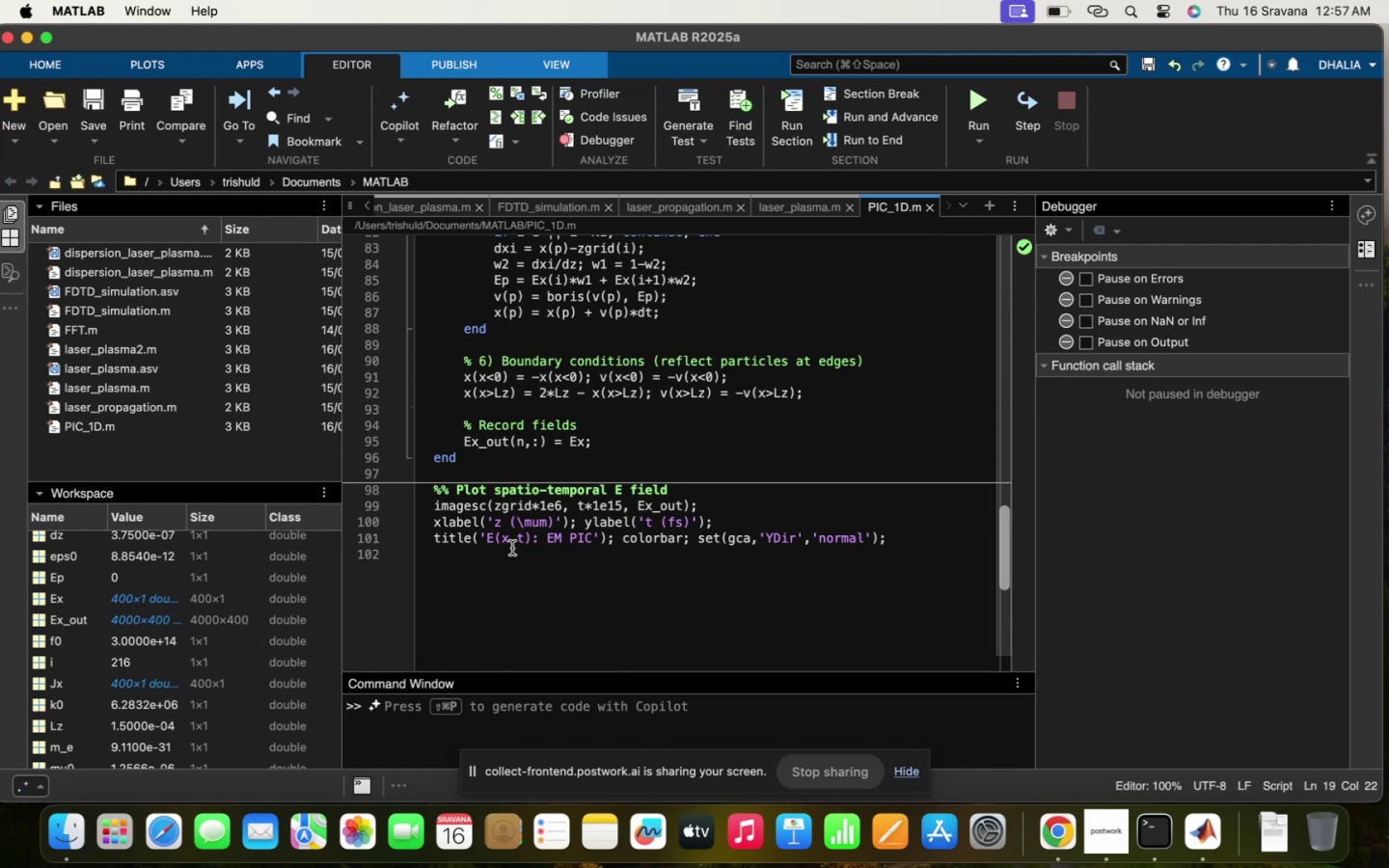 
left_click([859, 262])
 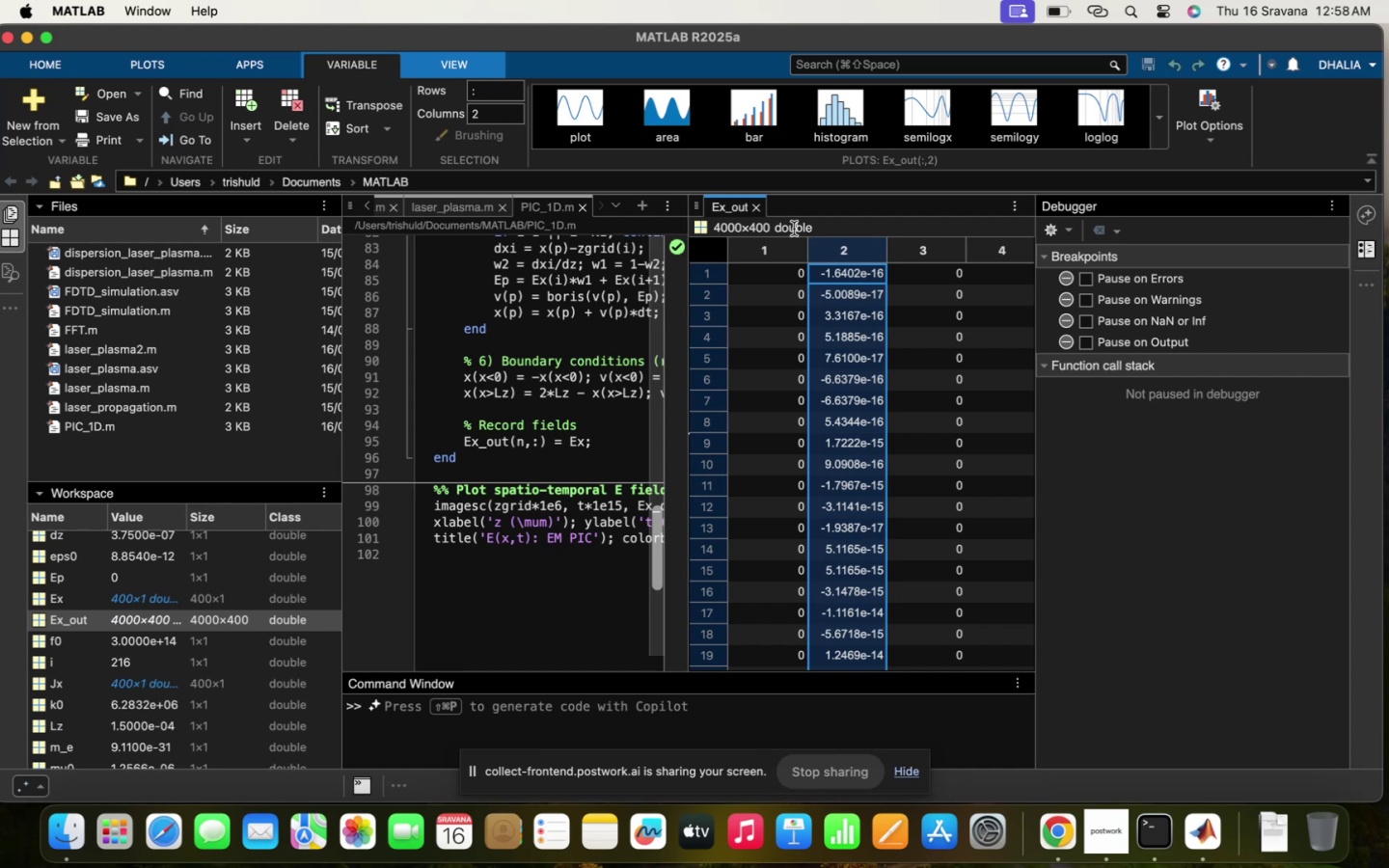 
left_click([590, 111])
 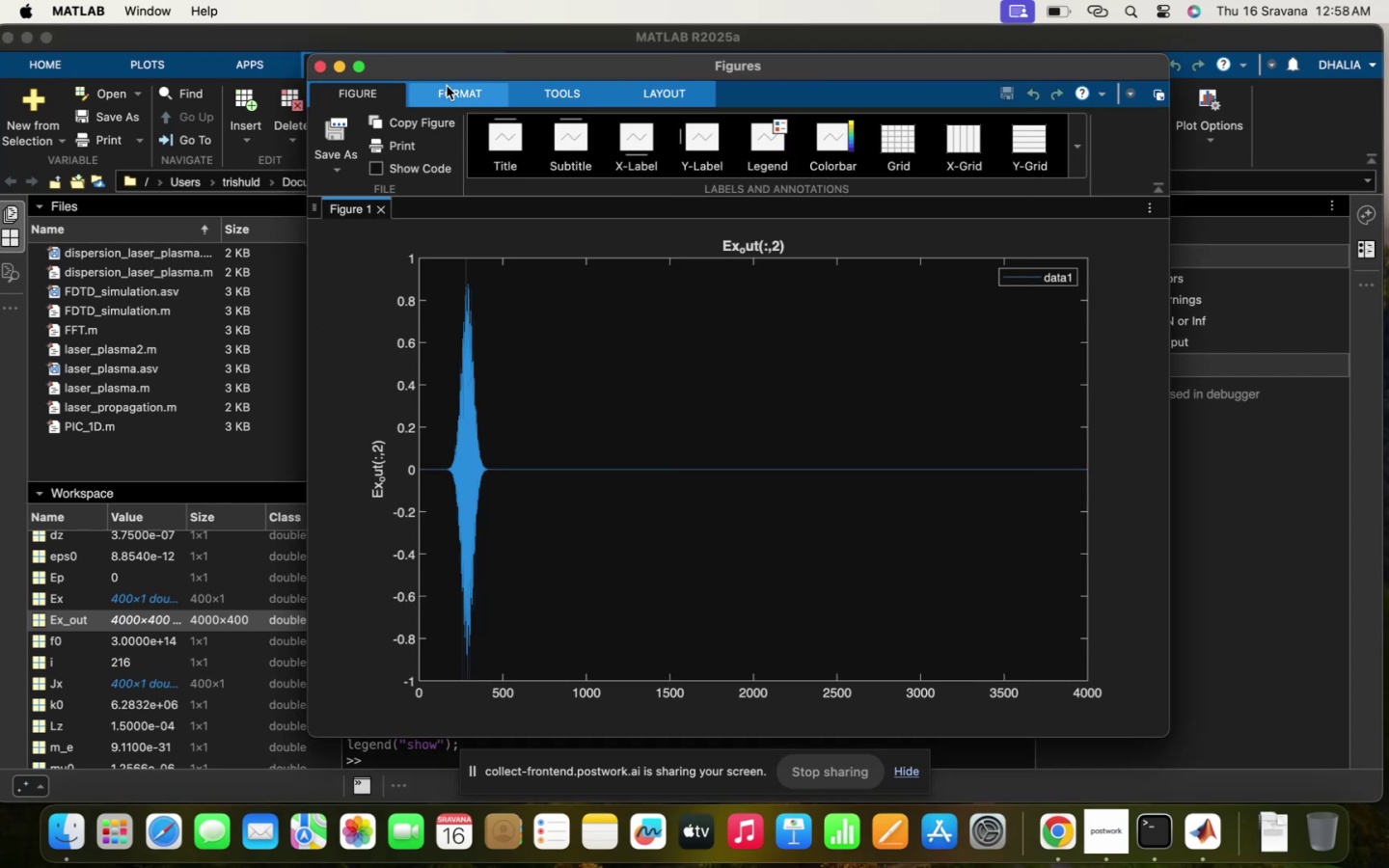 
mouse_move([389, 169])
 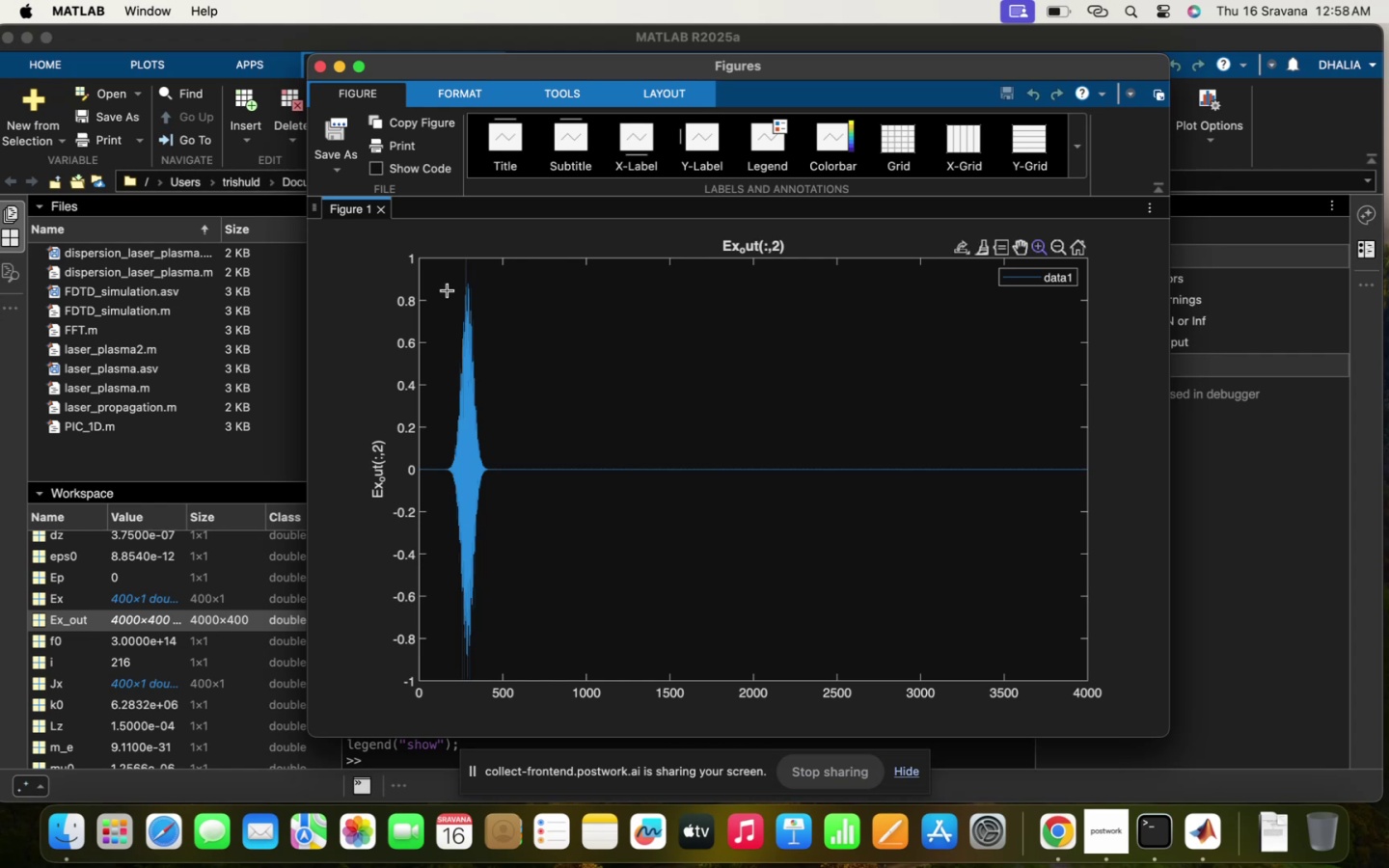 
left_click_drag(start_coordinate=[432, 265], to_coordinate=[496, 664])
 